 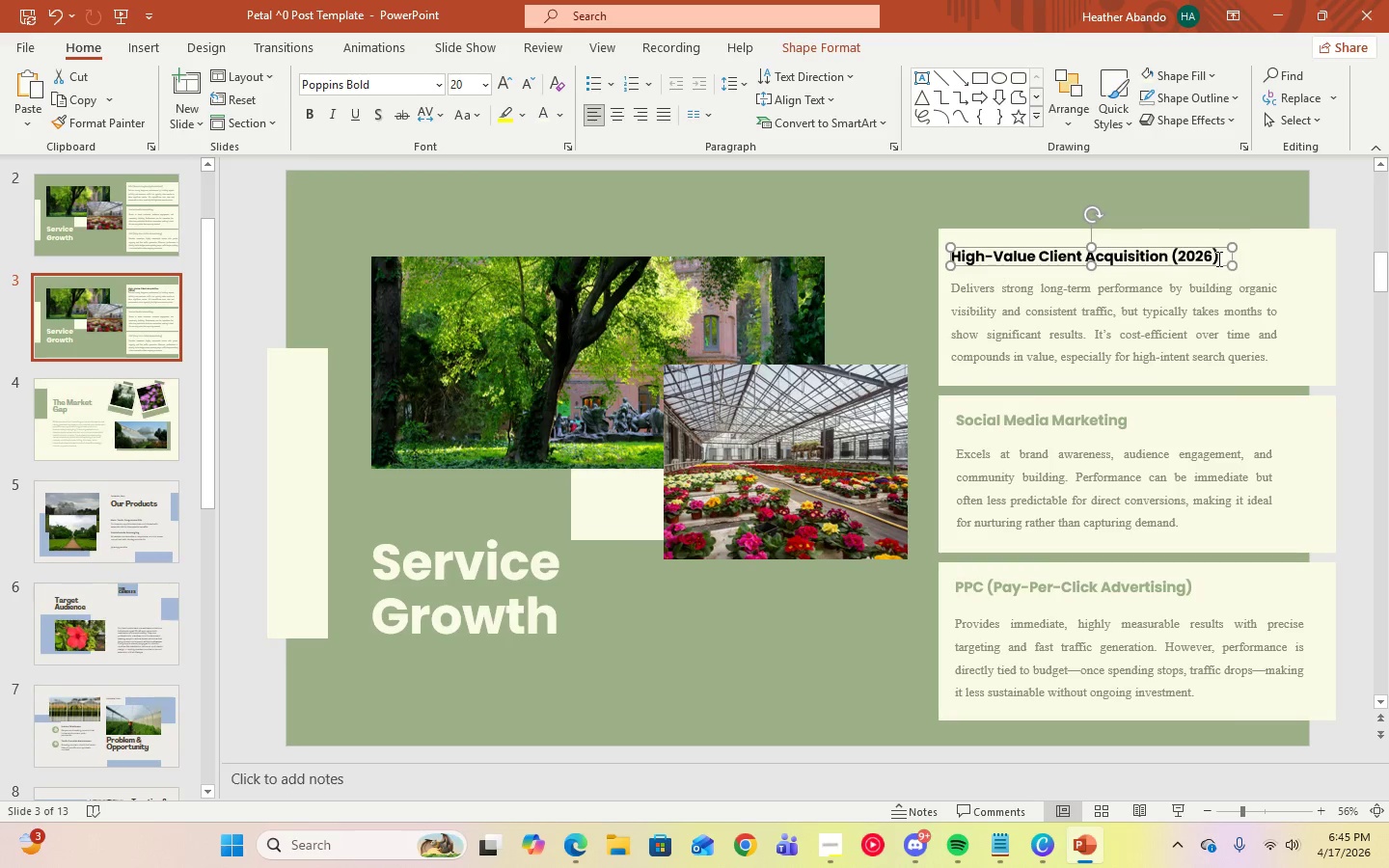 
left_click([1210, 258])
 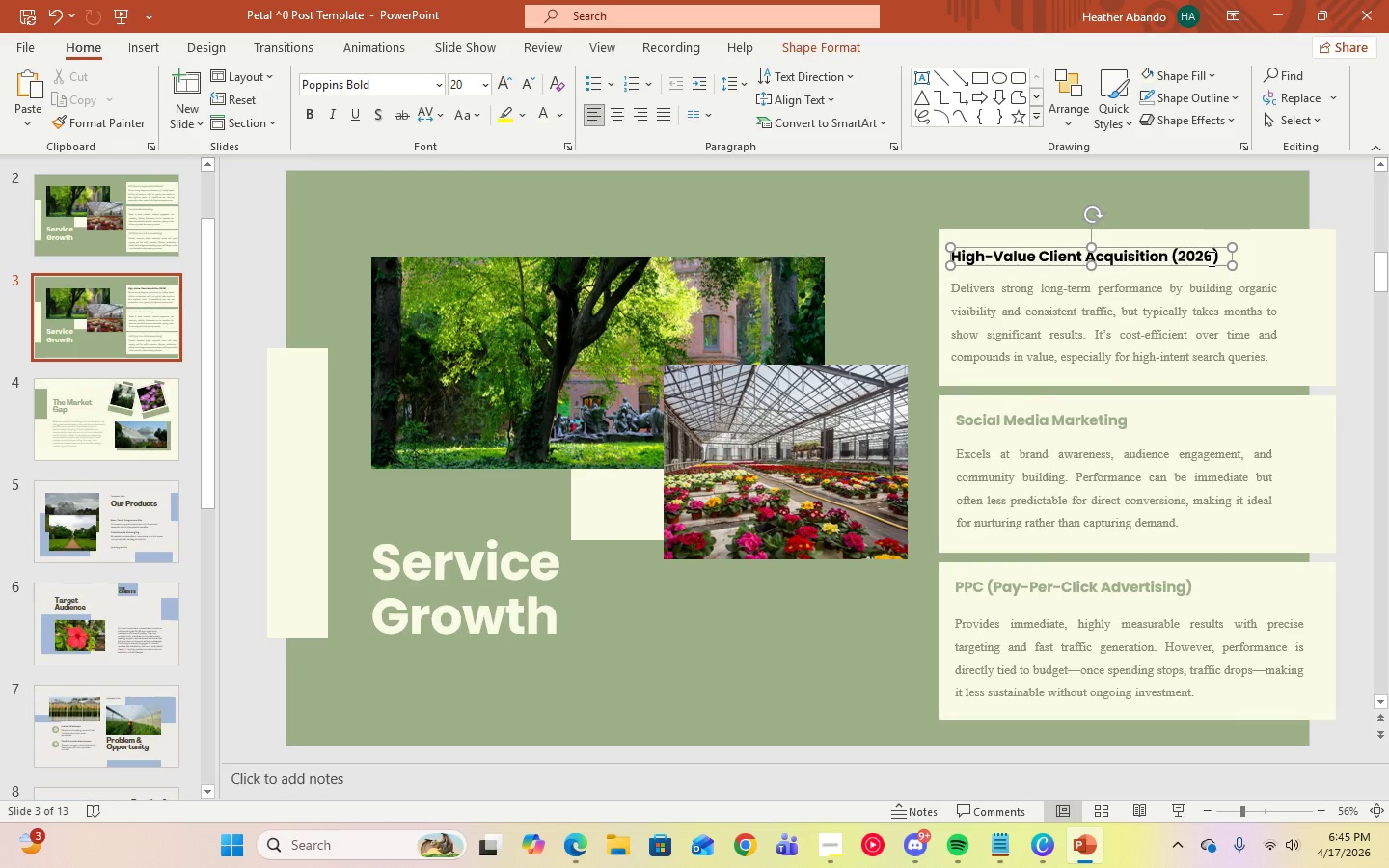 
key(Backspace)
 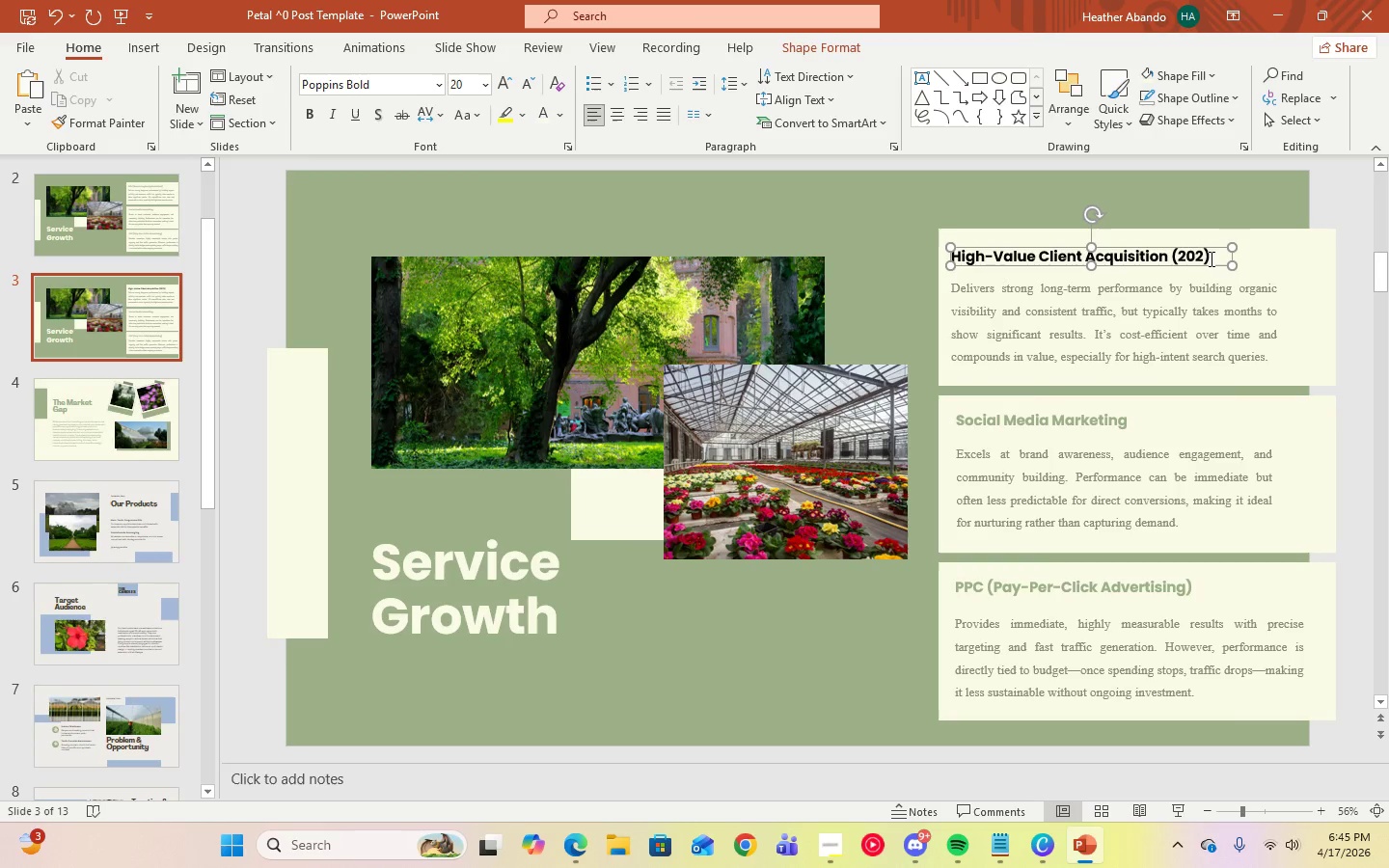 
key(Numpad3)
 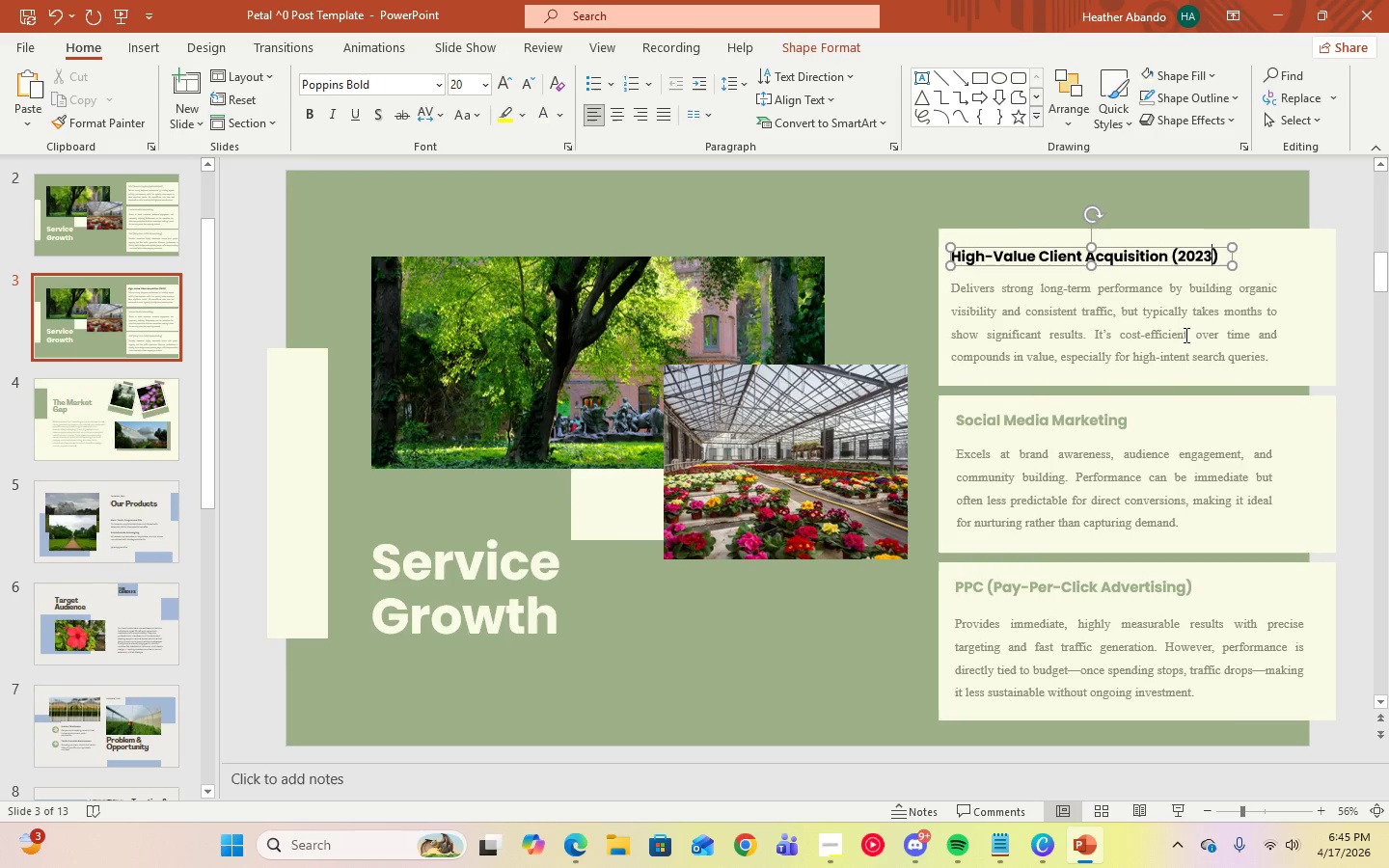 
left_click([1133, 324])
 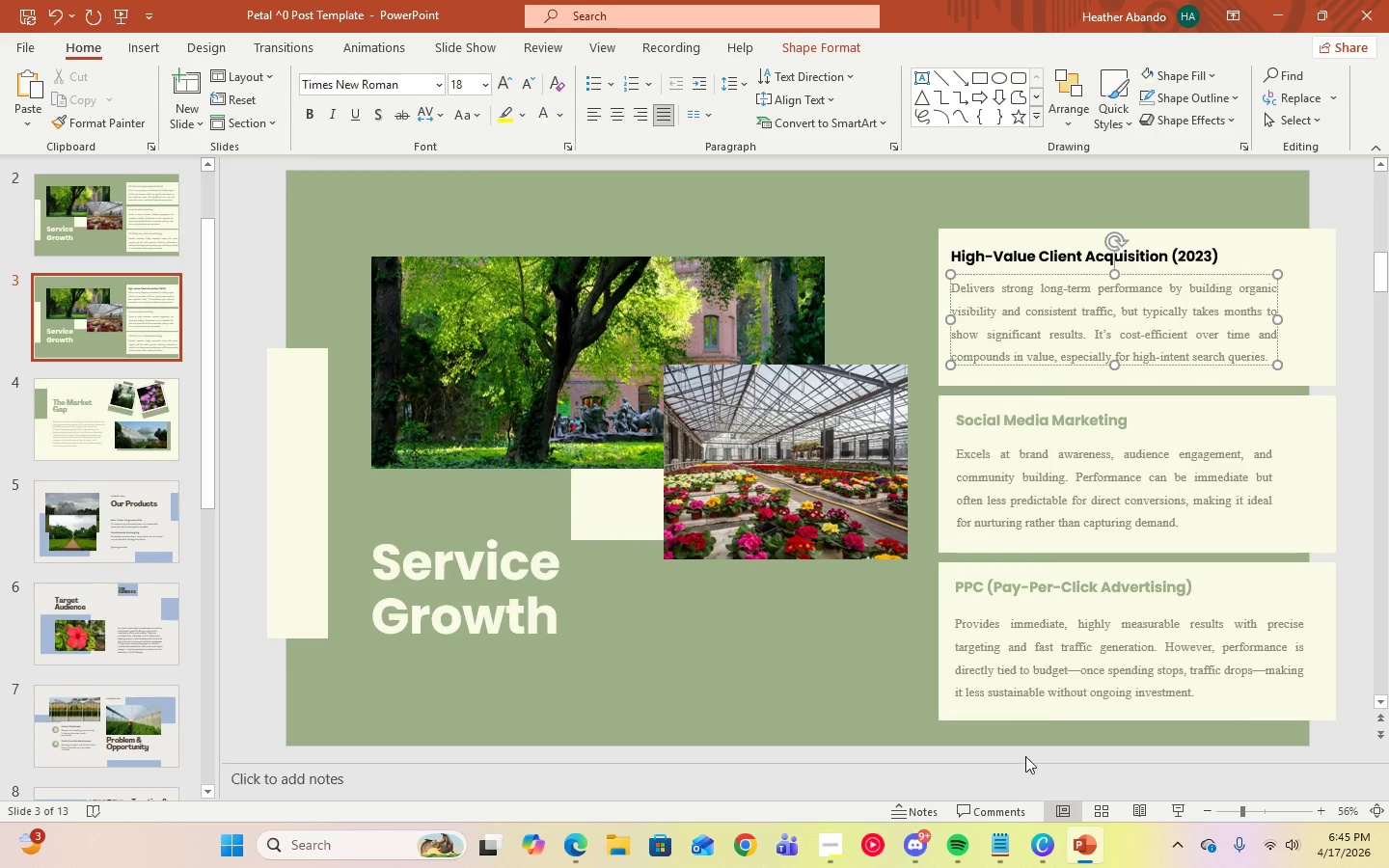 
left_click([998, 833])
 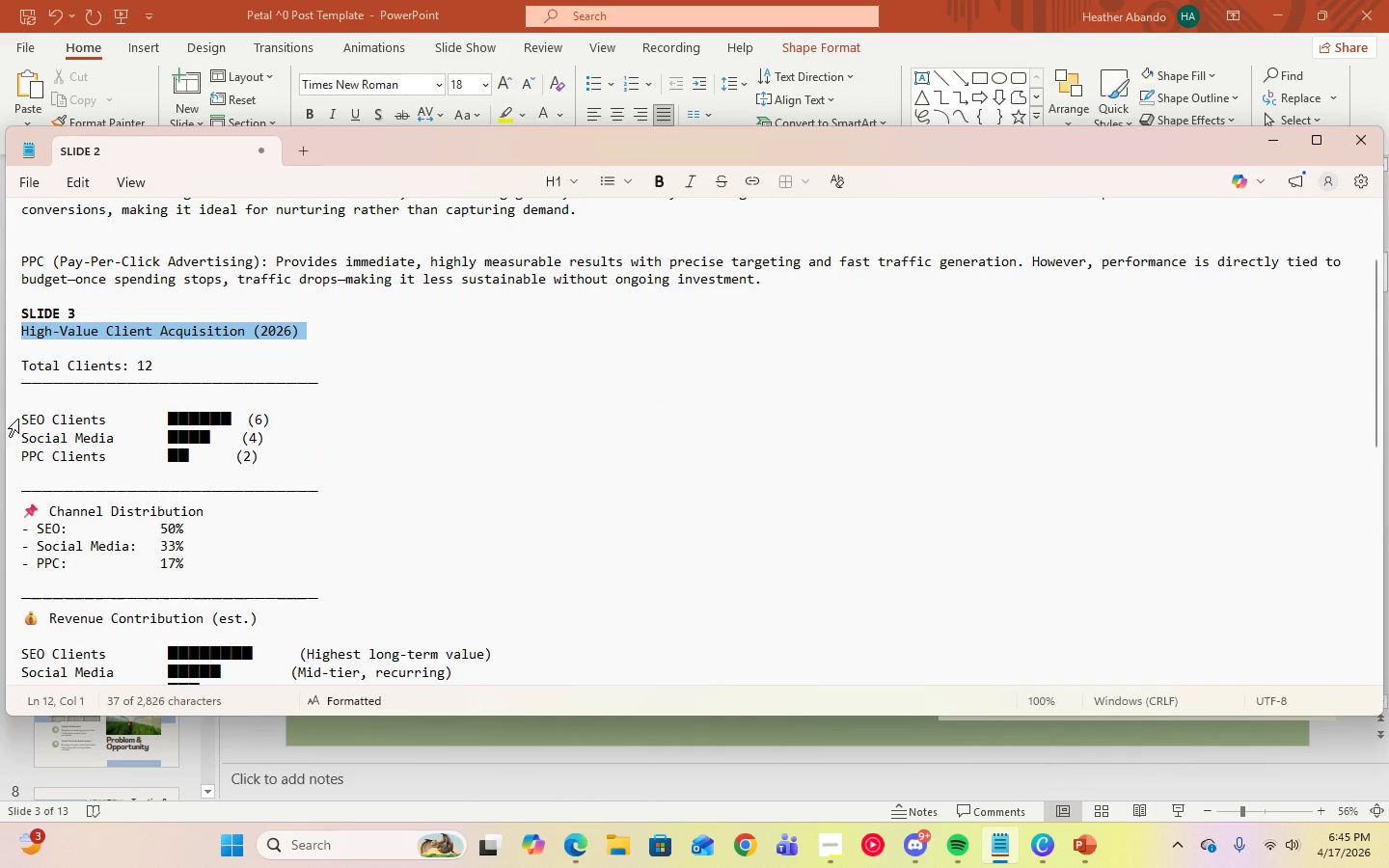 
left_click_drag(start_coordinate=[22, 417], to_coordinate=[299, 454])
 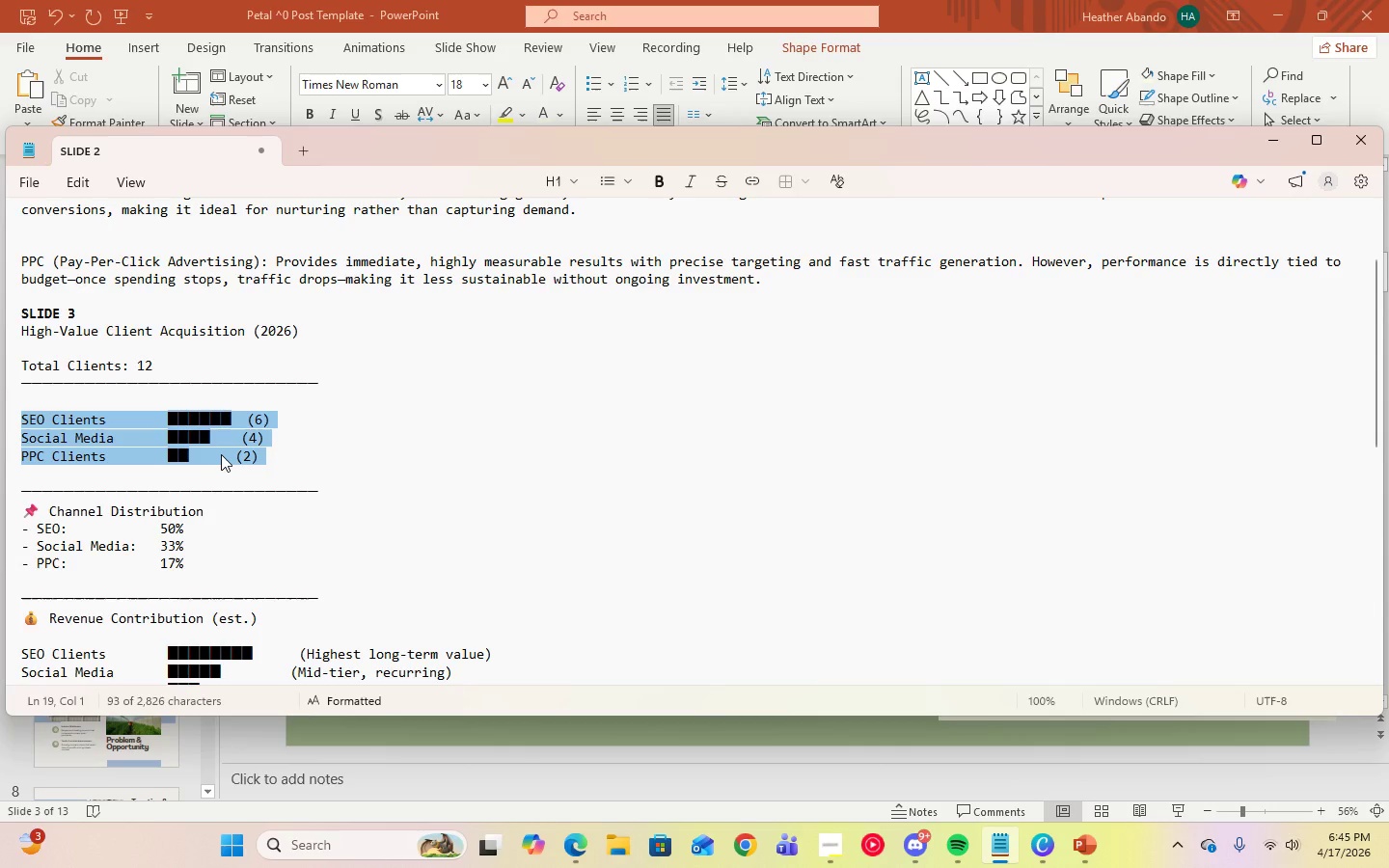 
right_click([221, 454])
 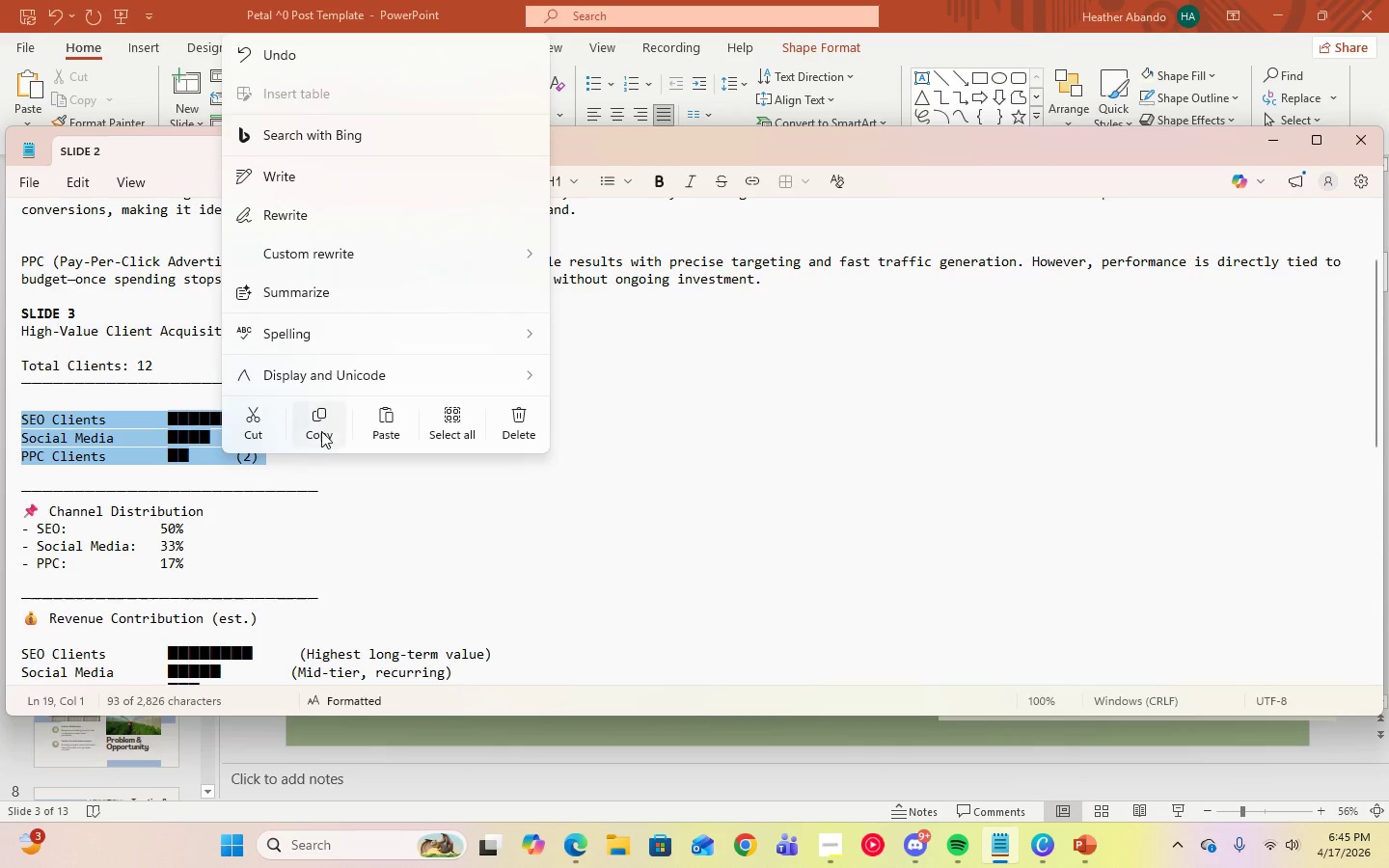 
left_click([321, 430])
 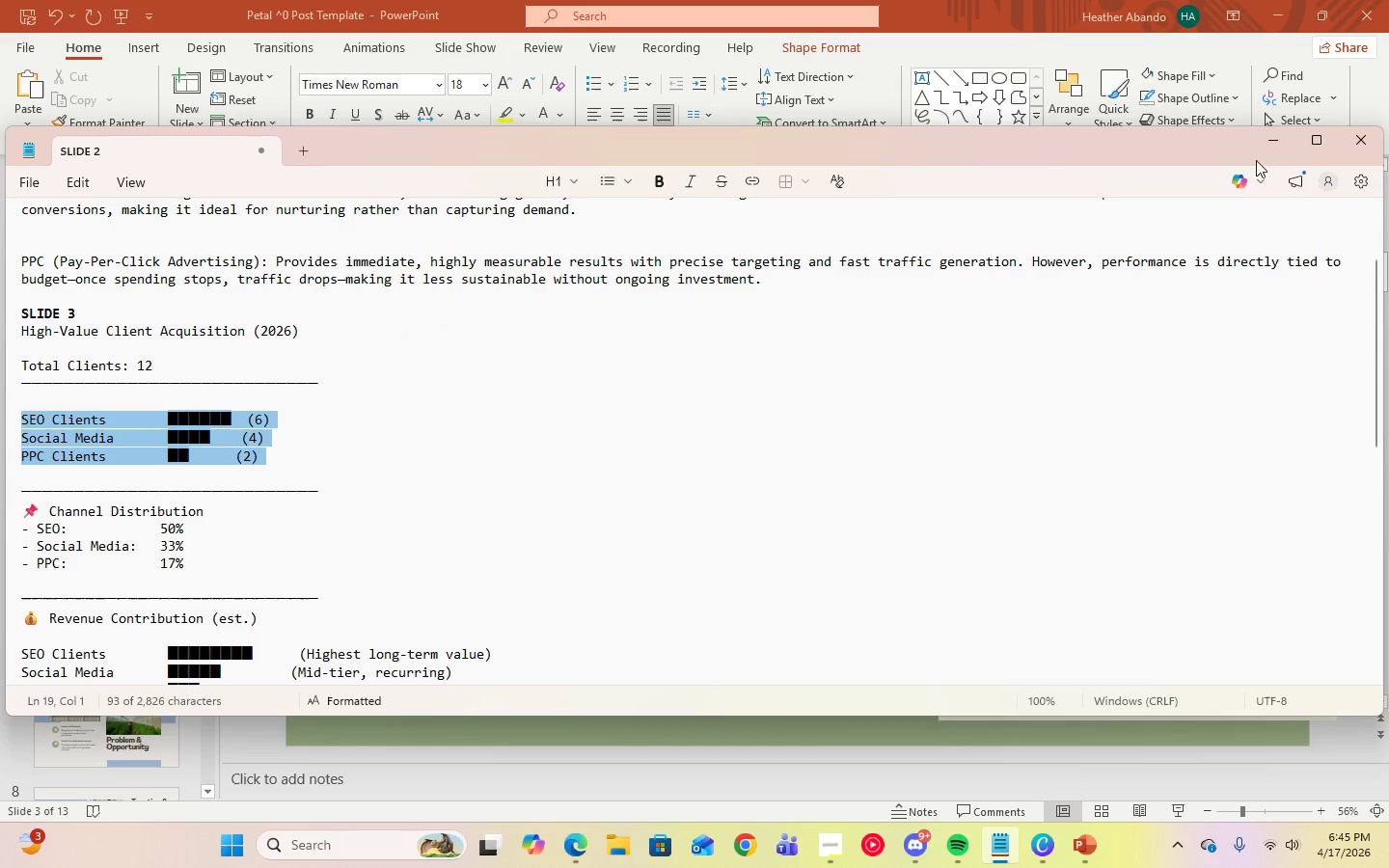 
left_click([1274, 137])
 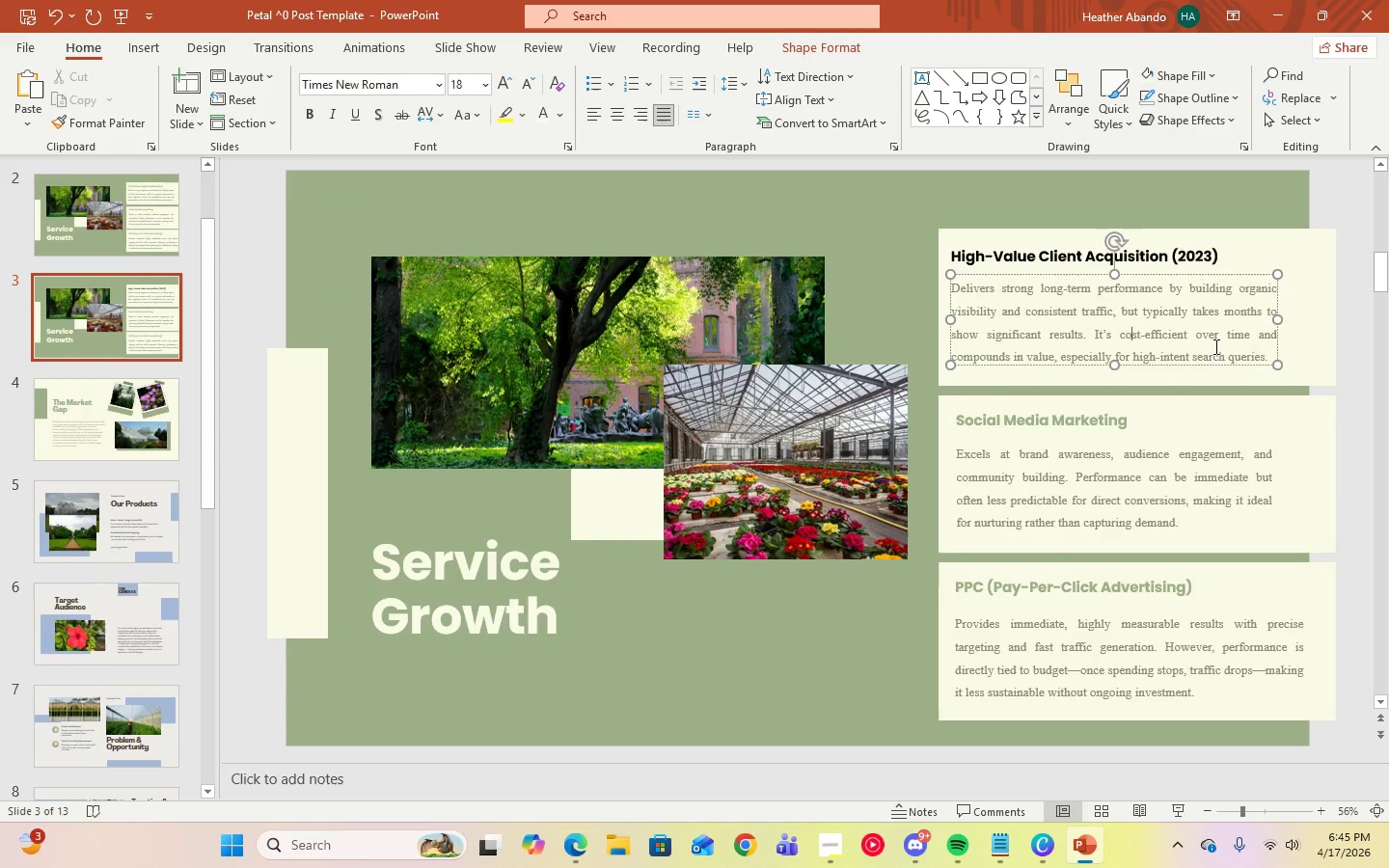 
key(Control+A)
 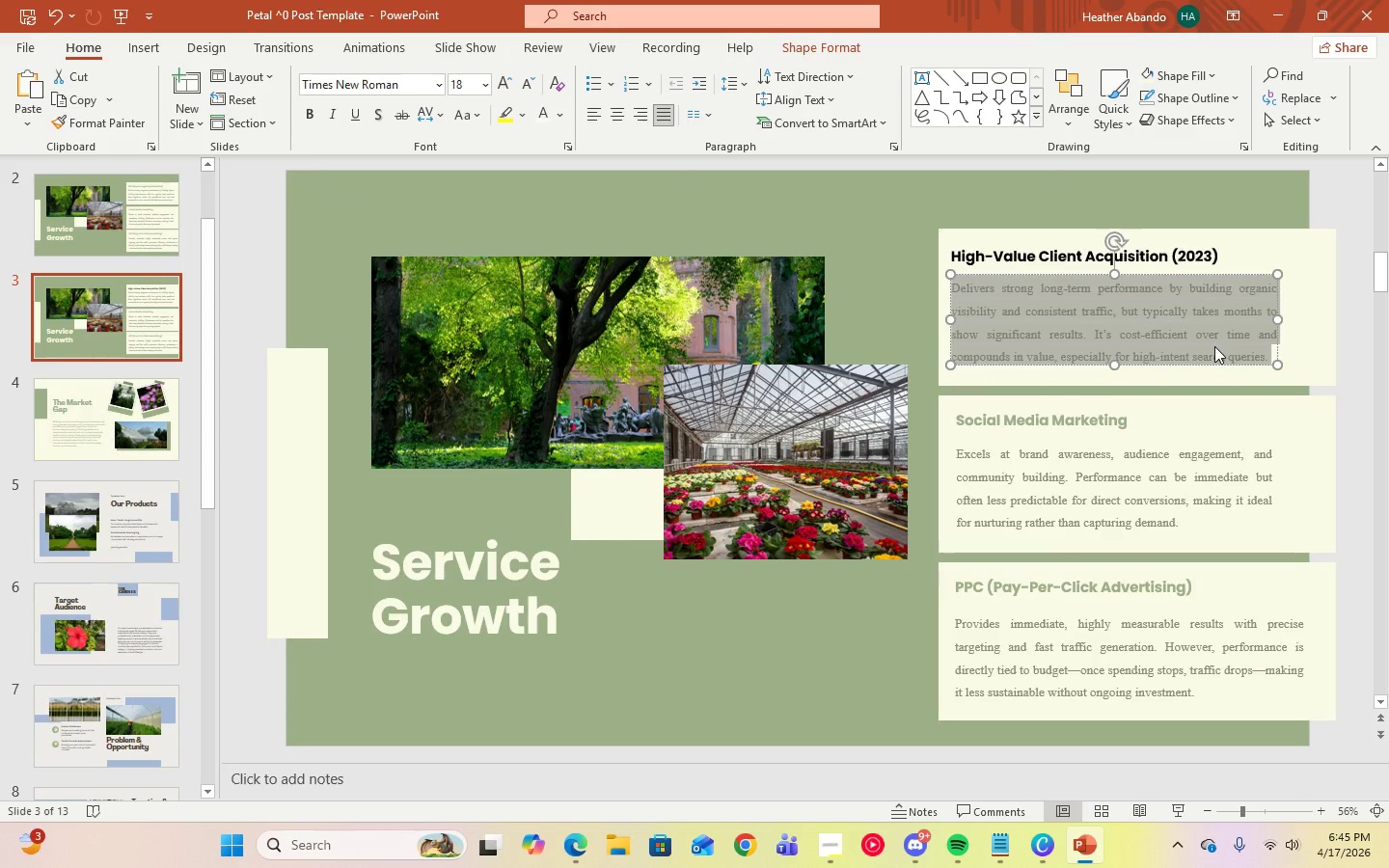 
type(total clients: 12)
 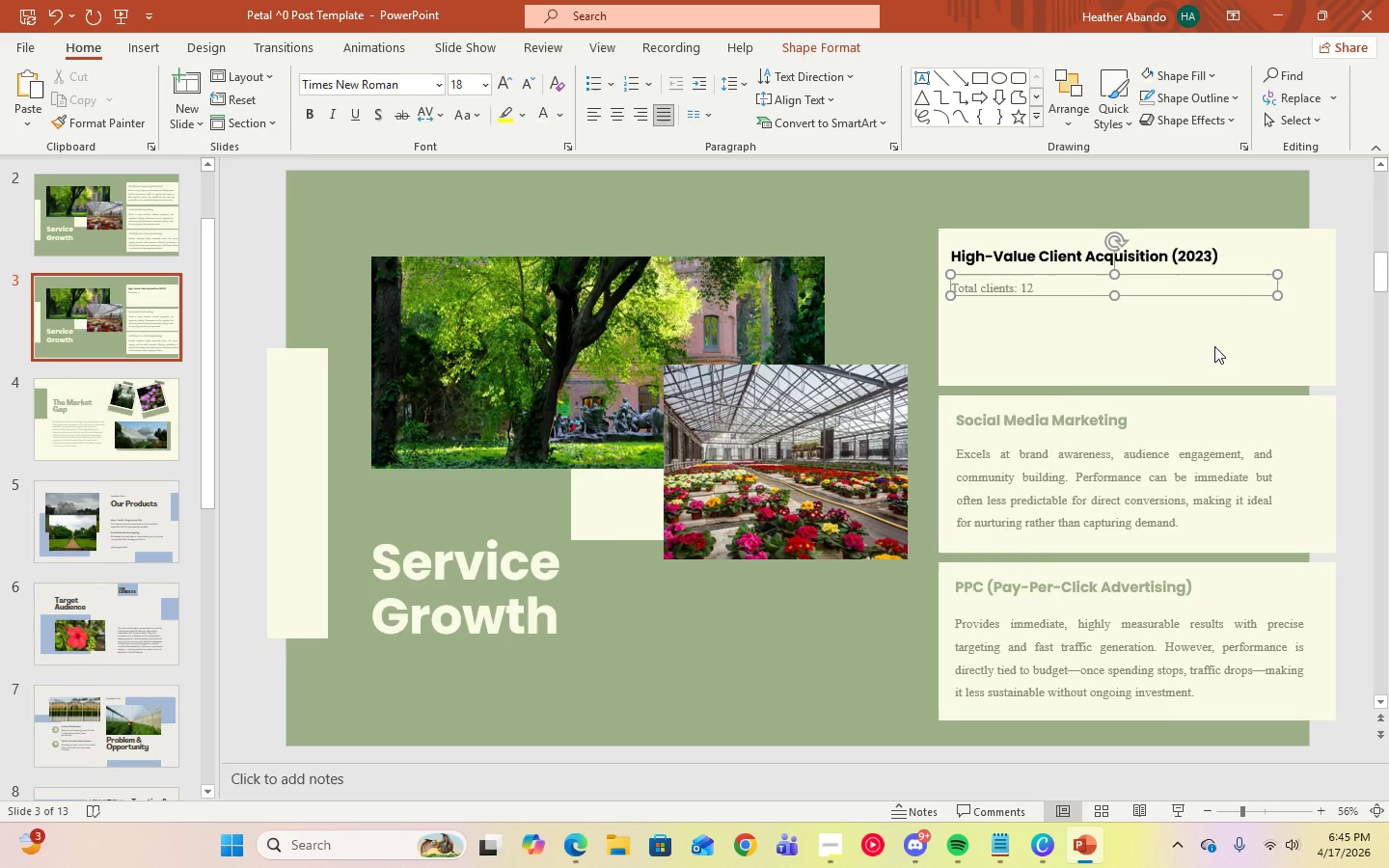 
key(Enter)
 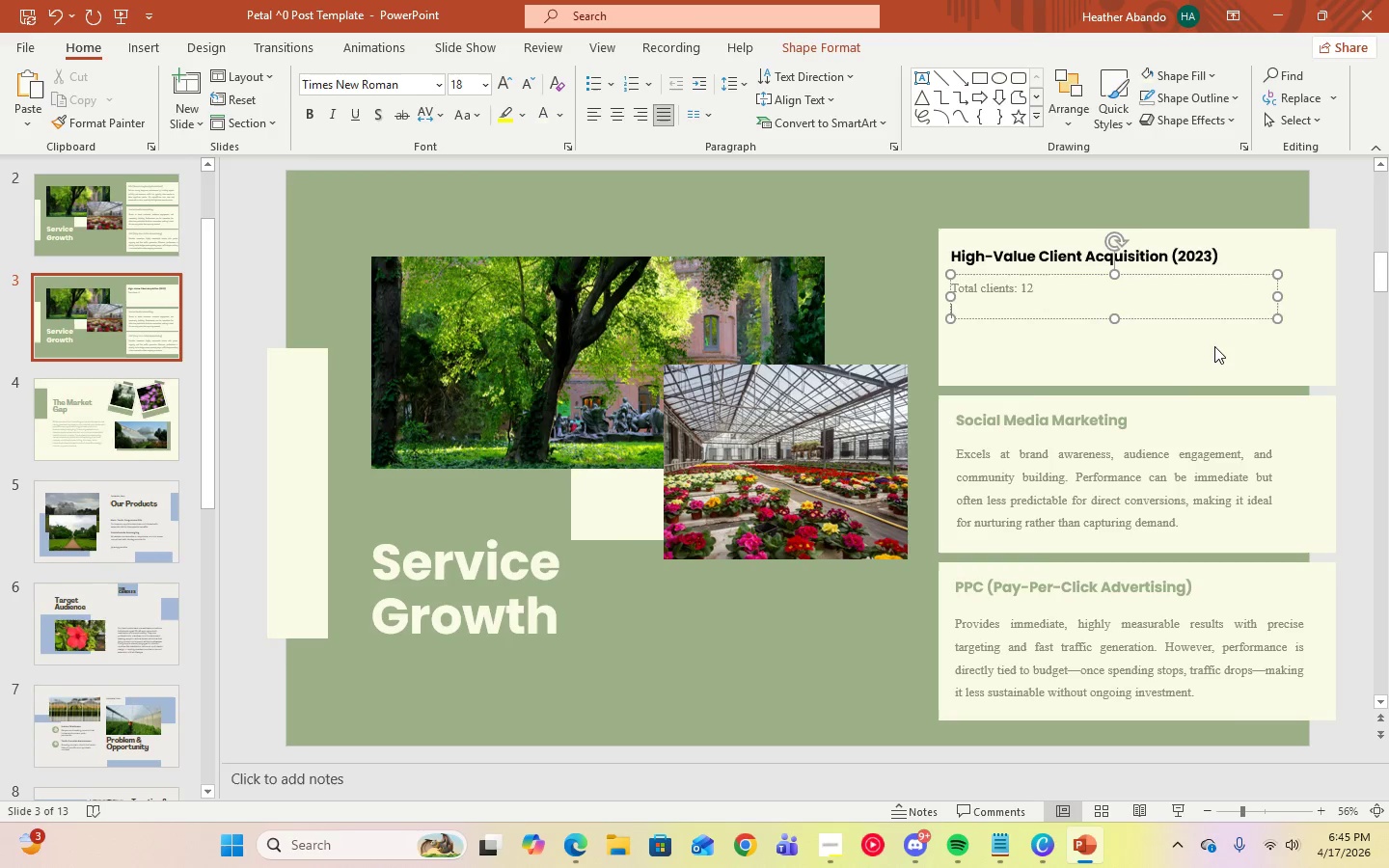 
key(Control+ControlLeft)
 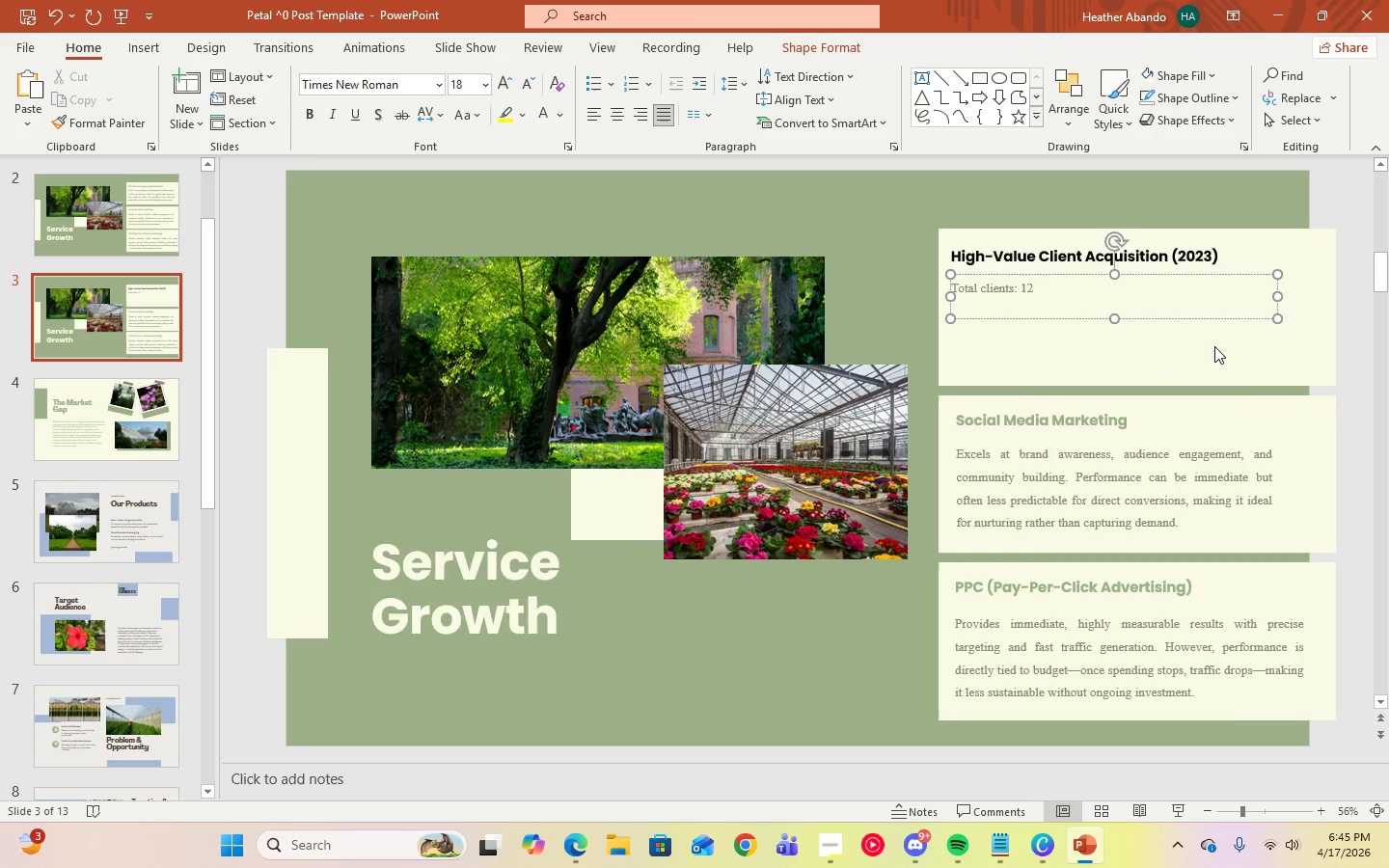 
key(Control+V)
 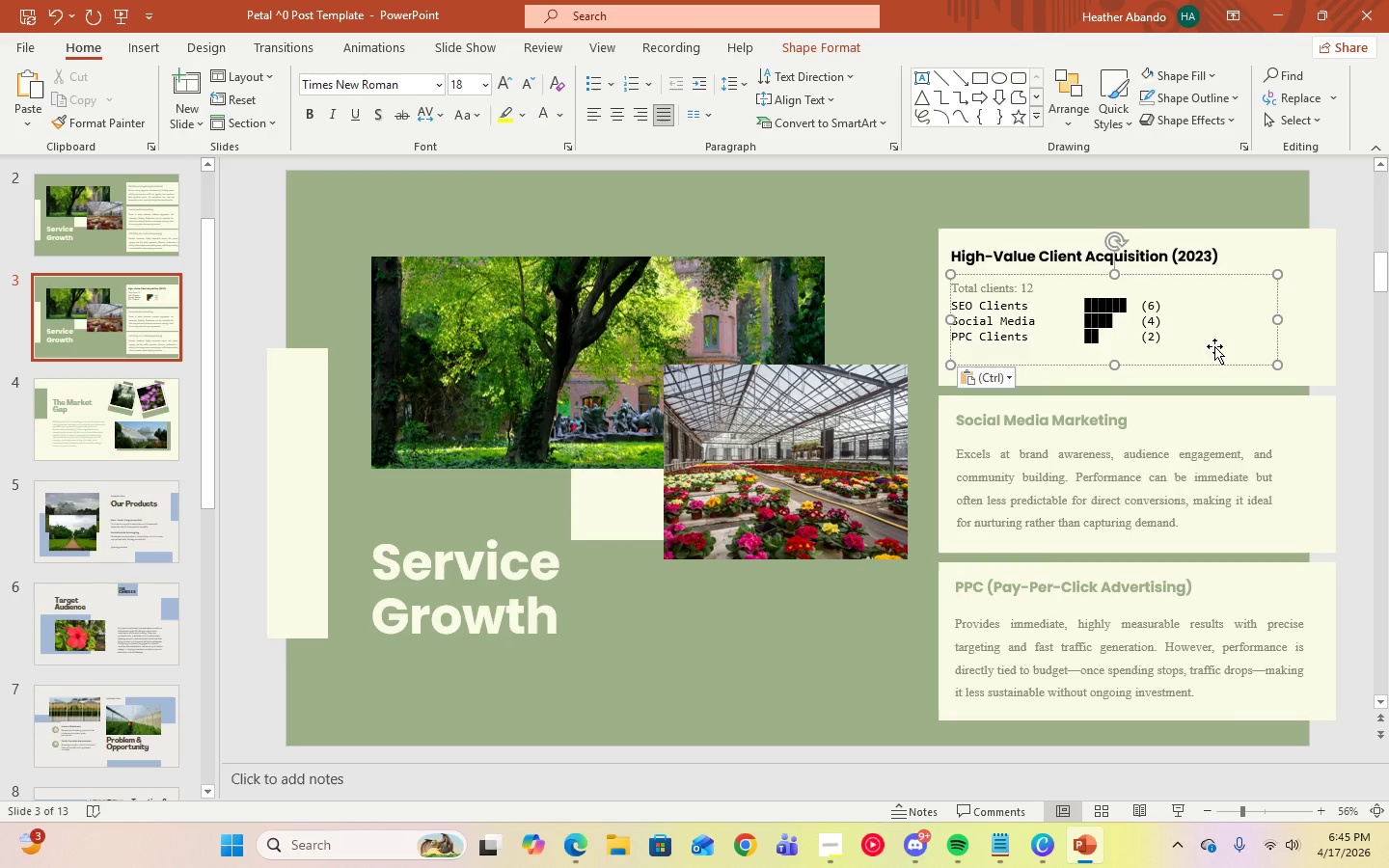 
key(Control+A)
 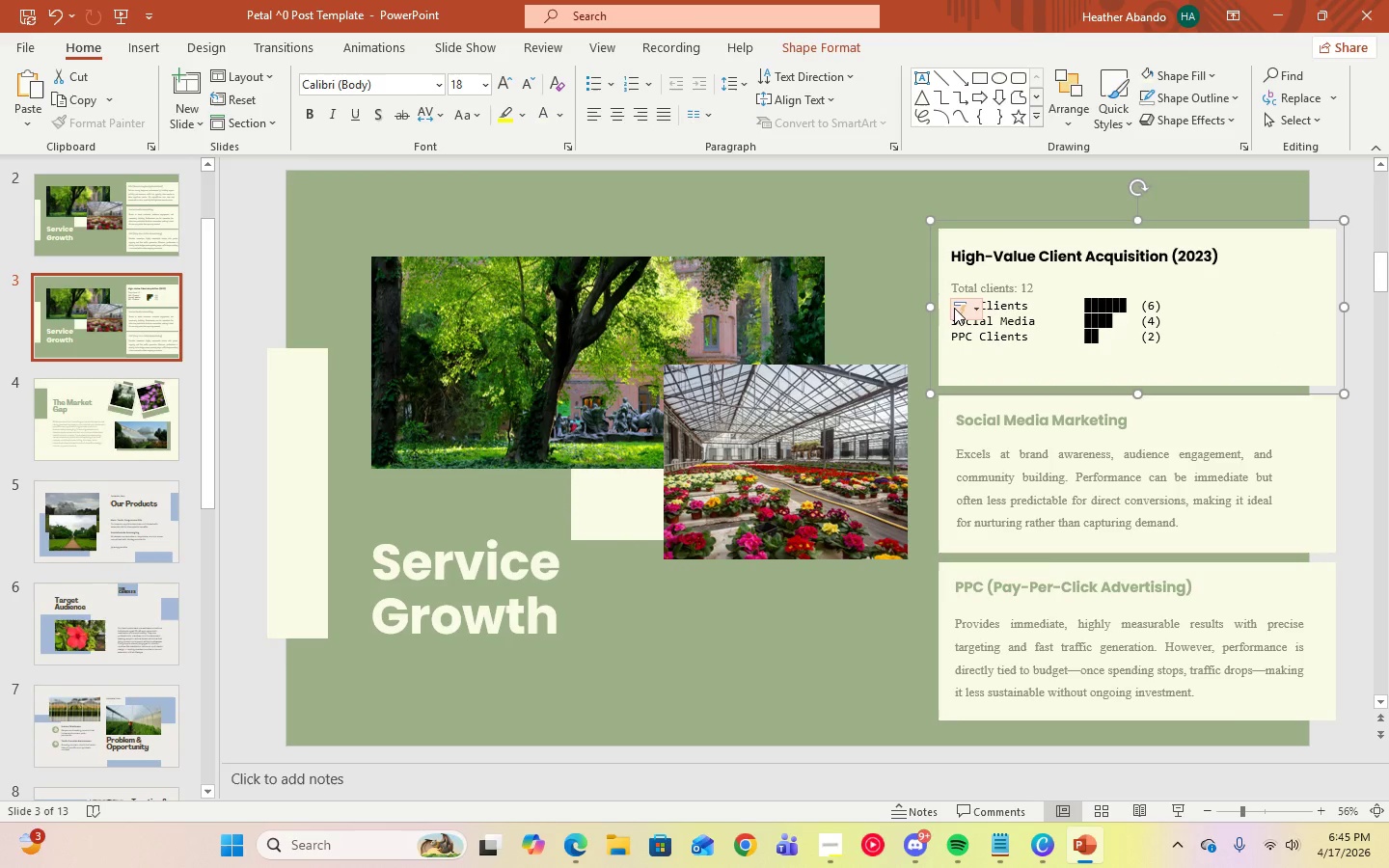 
left_click([1139, 310])
 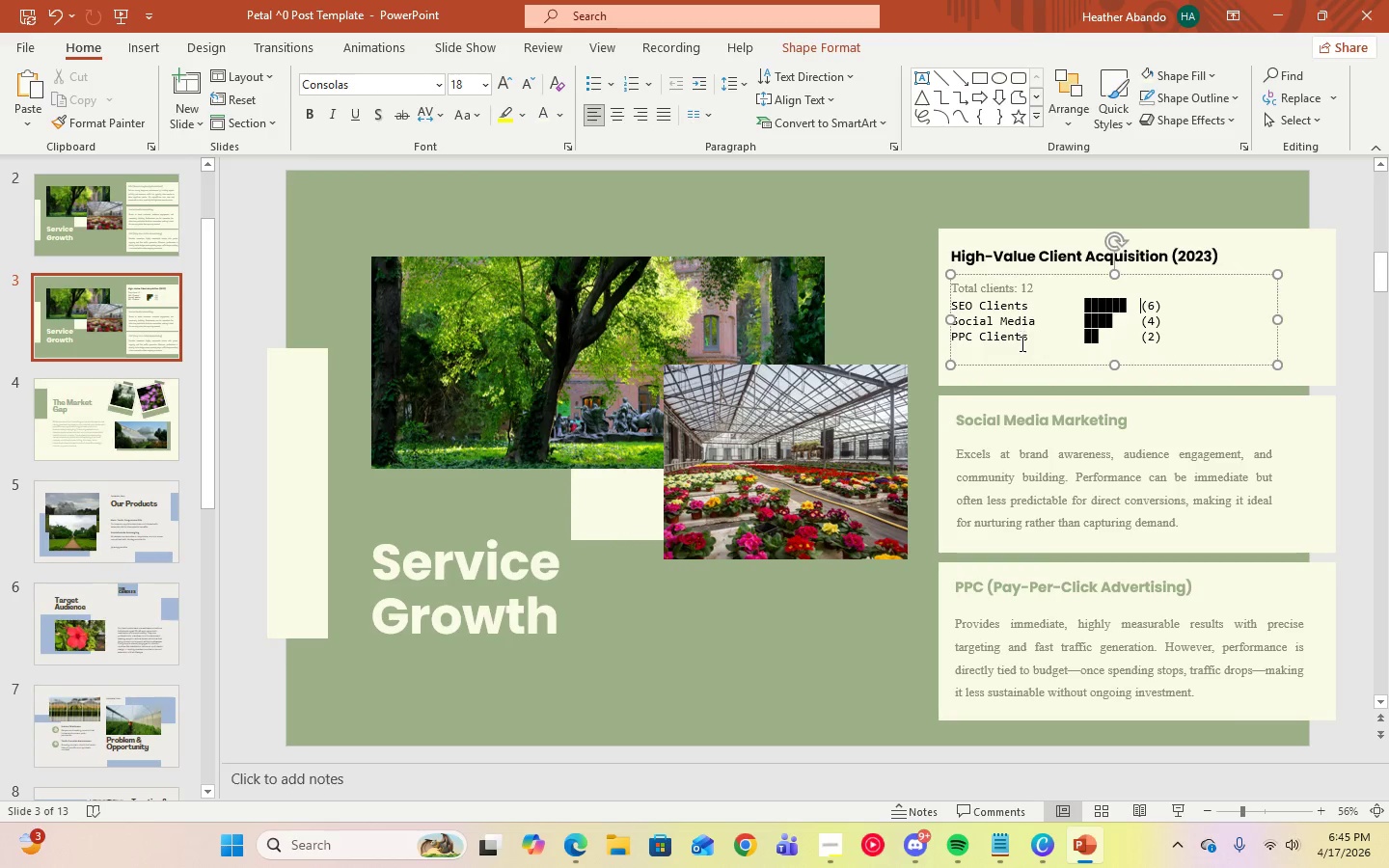 
left_click([1021, 344])
 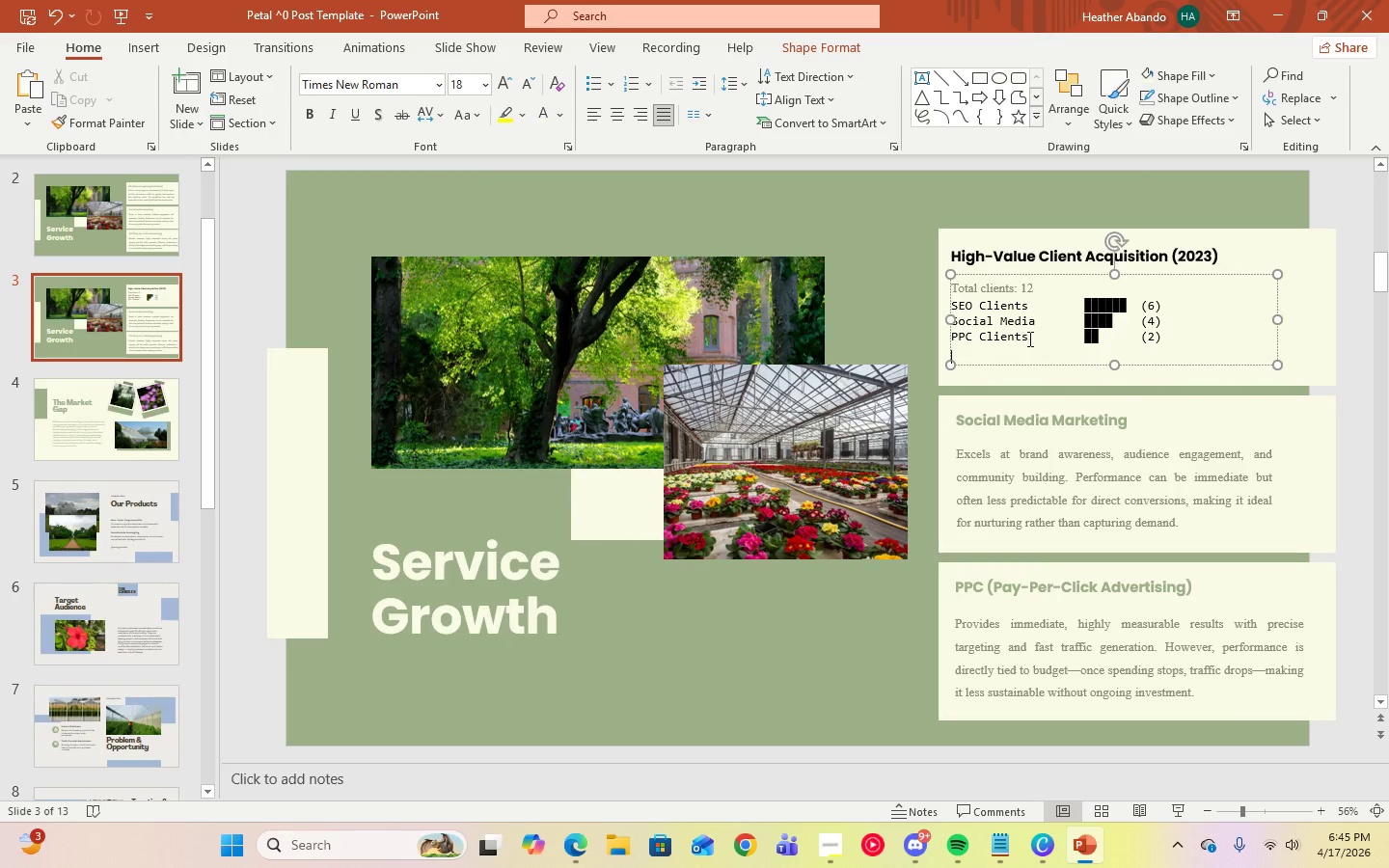 
left_click([1030, 339])
 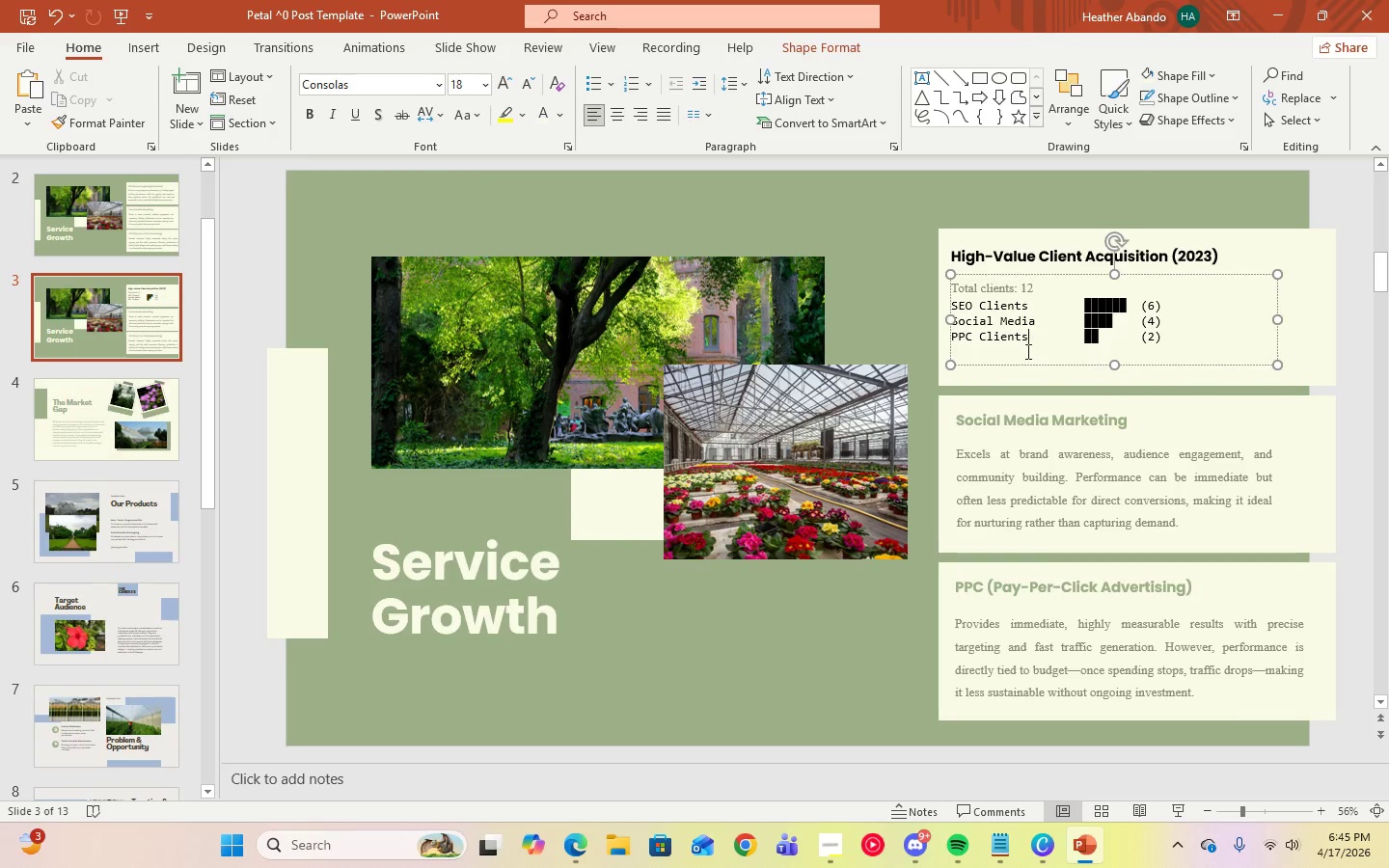 
double_click([1019, 353])
 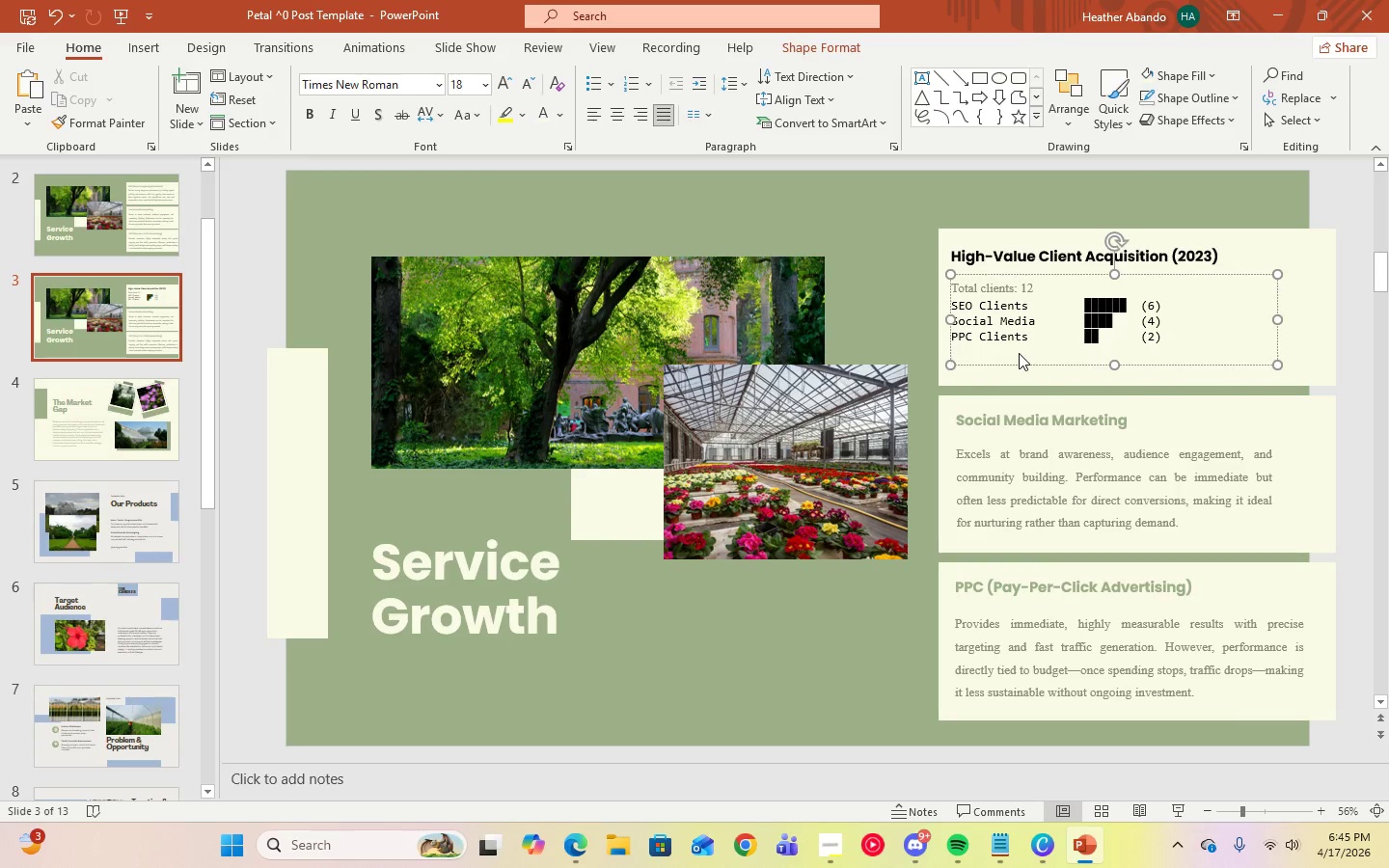 
key(Backspace)
 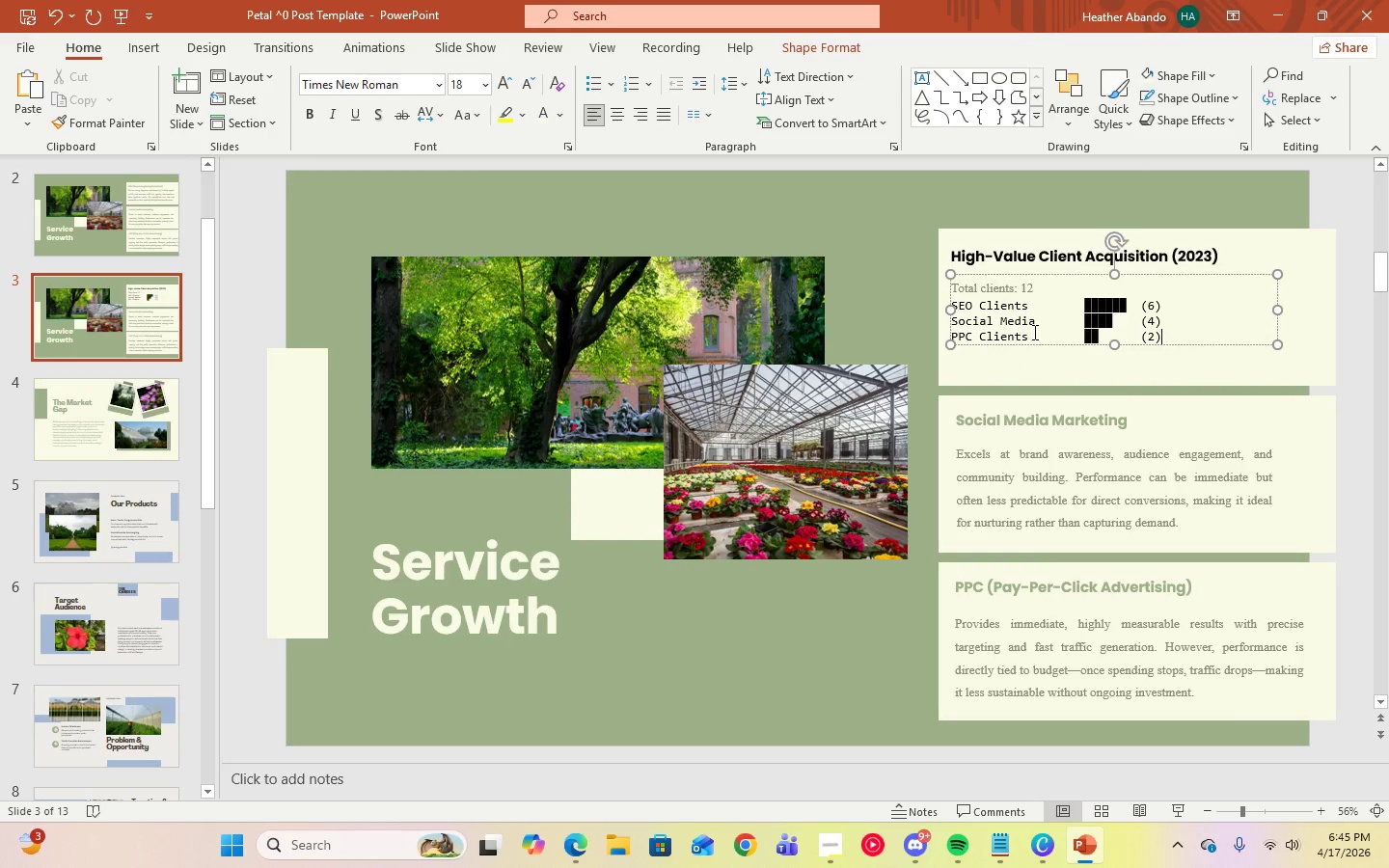 
left_click_drag(start_coordinate=[1033, 332], to_coordinate=[960, 303])
 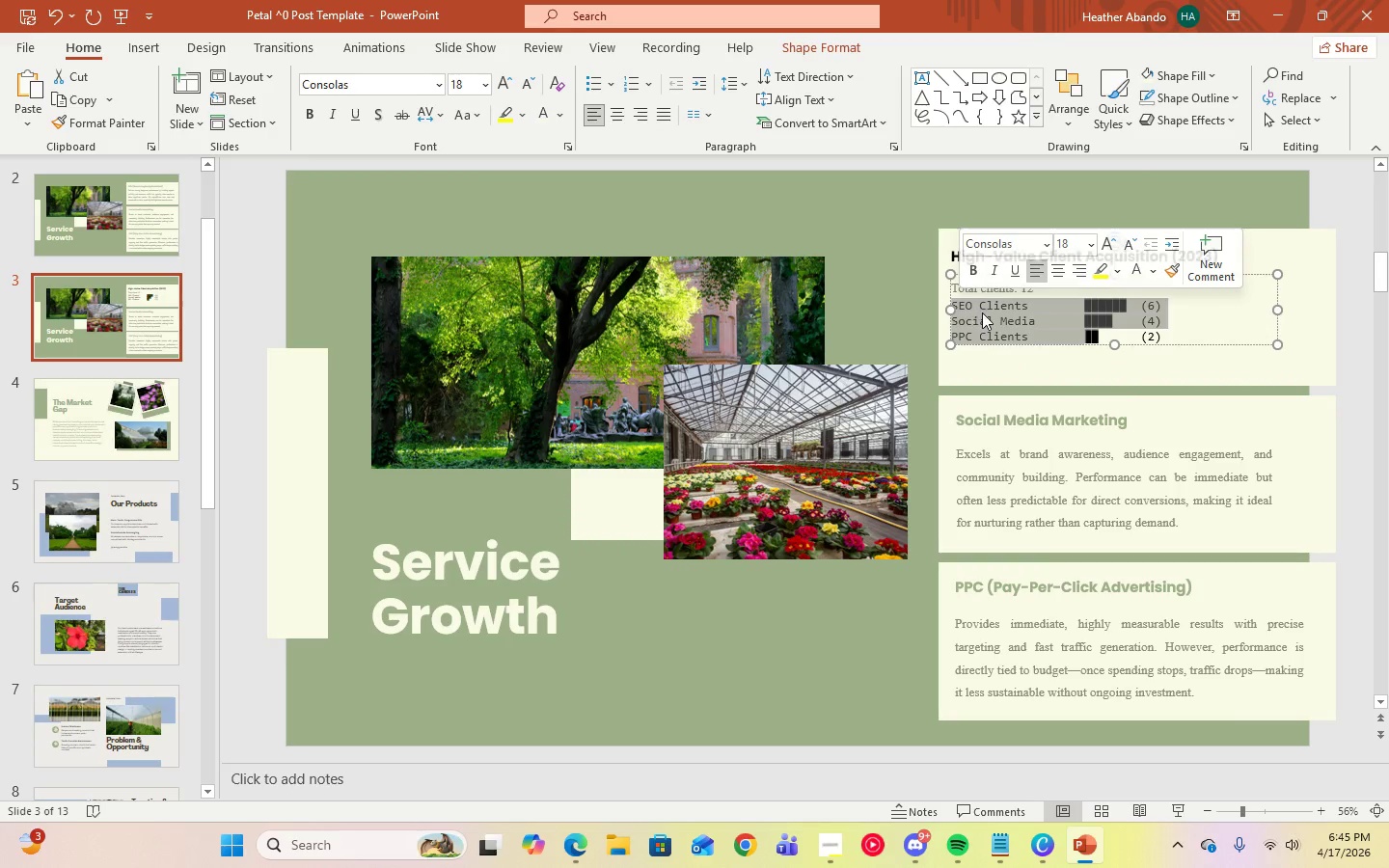 
left_click([982, 312])
 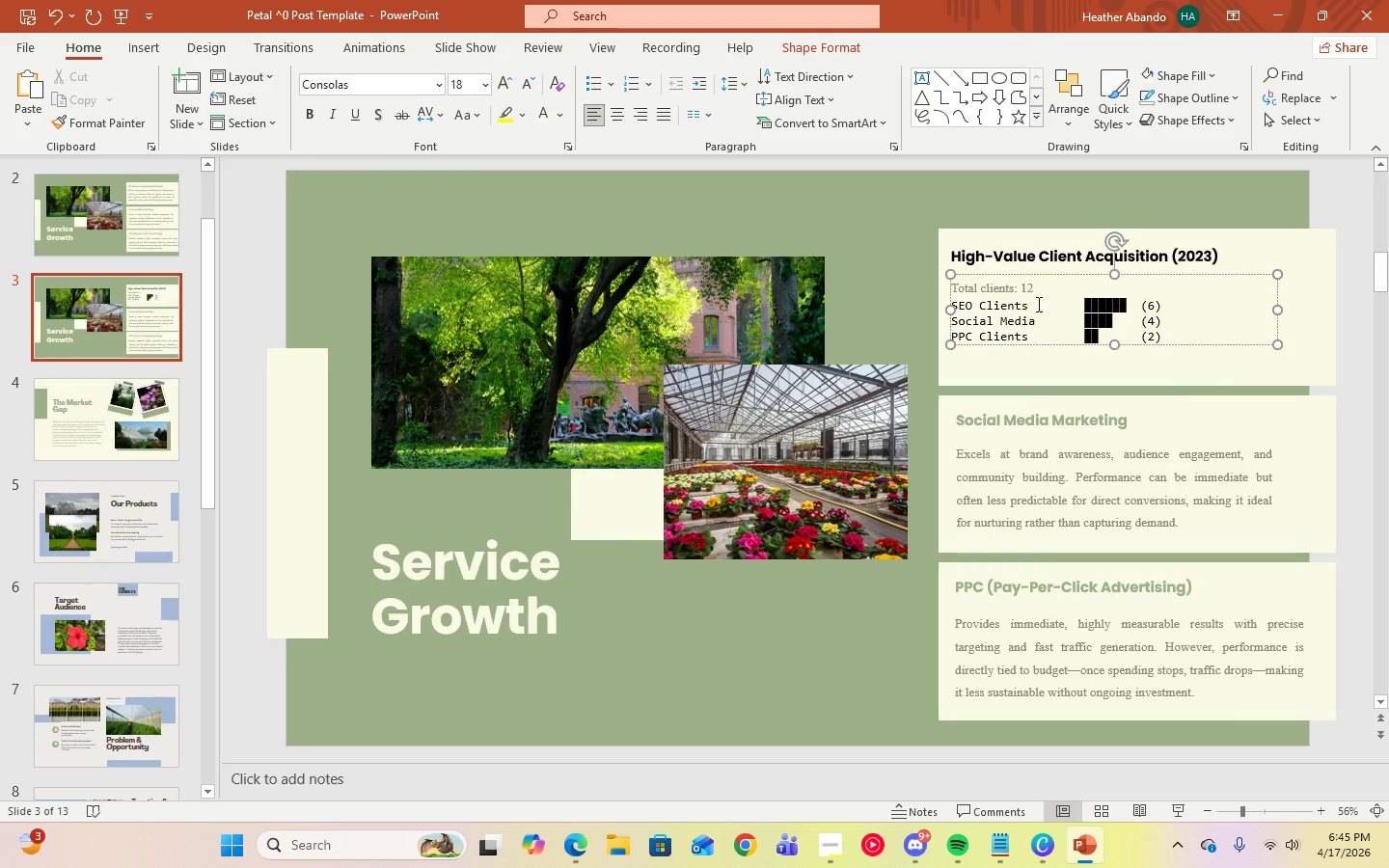 
double_click([1123, 303])
 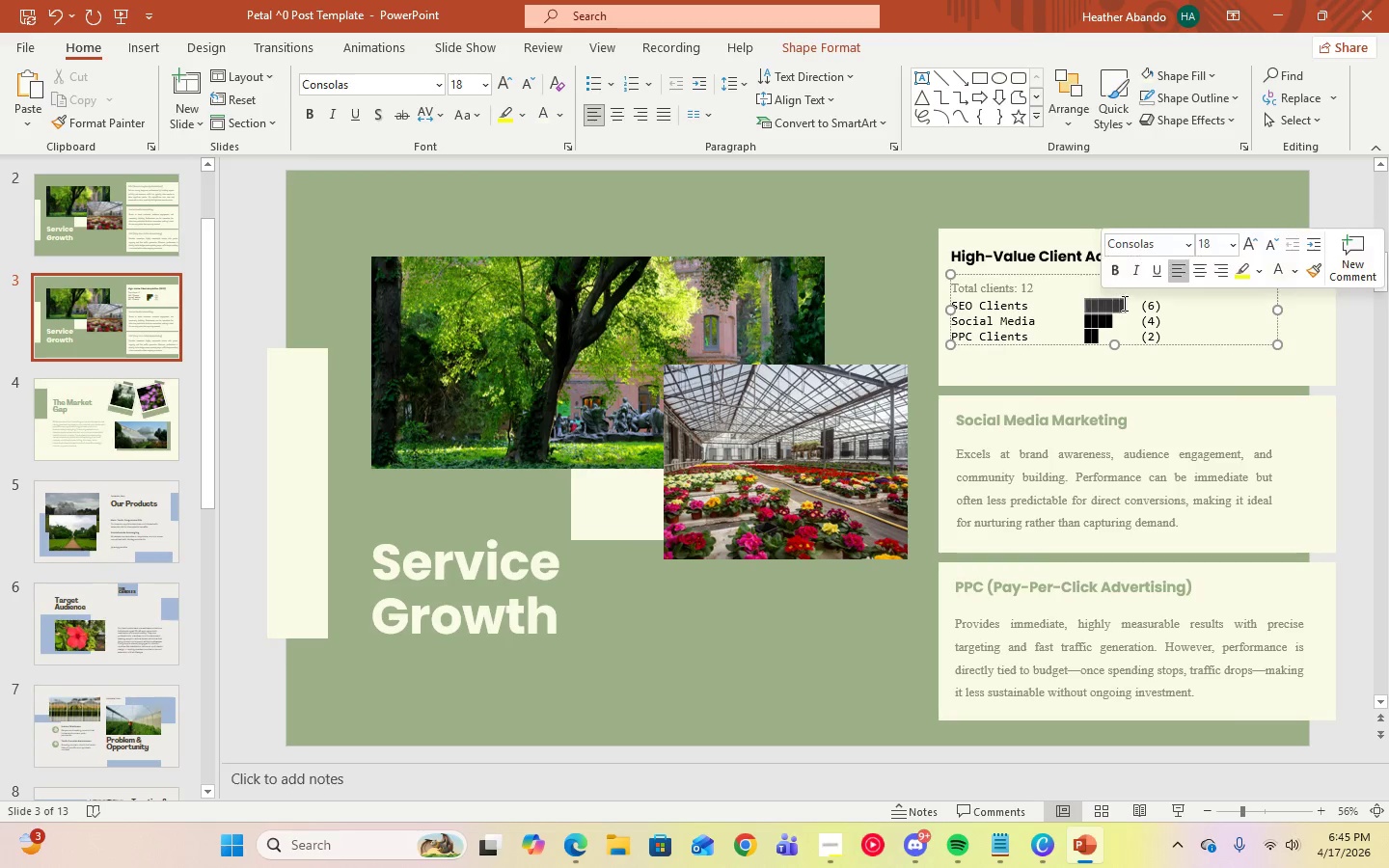 
triple_click([1123, 303])
 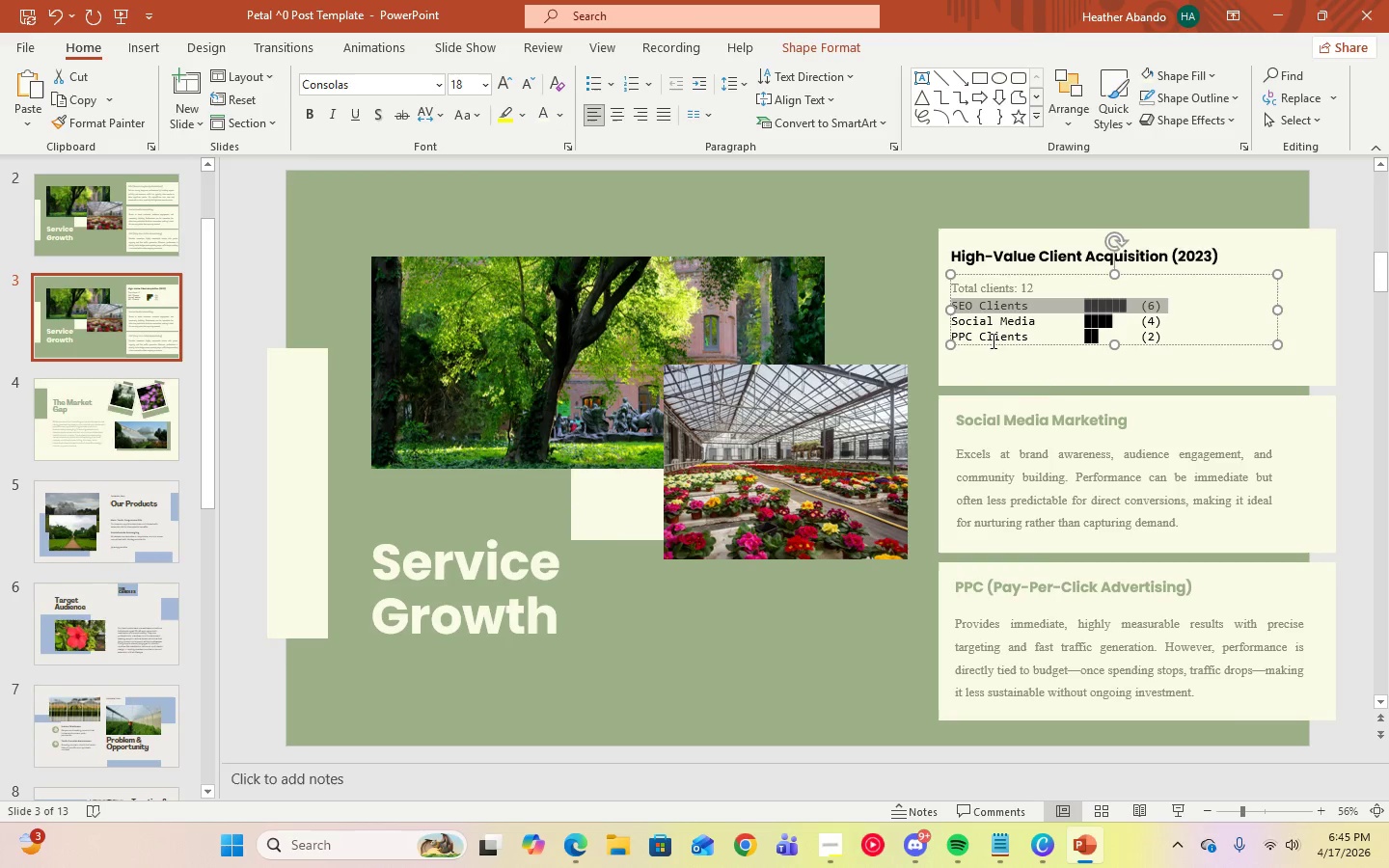 
left_click([1021, 331])
 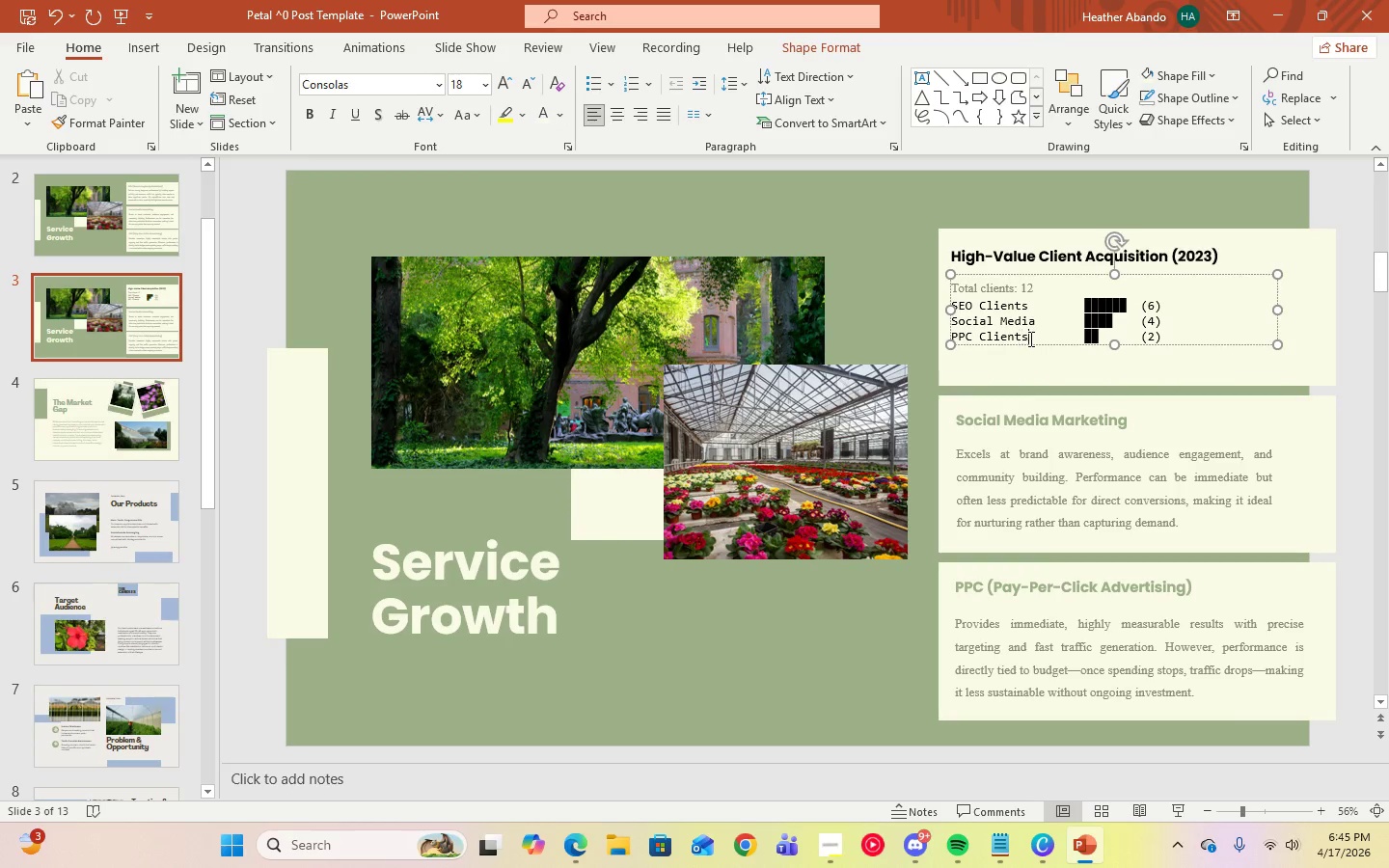 
left_click_drag(start_coordinate=[1029, 339], to_coordinate=[953, 309])
 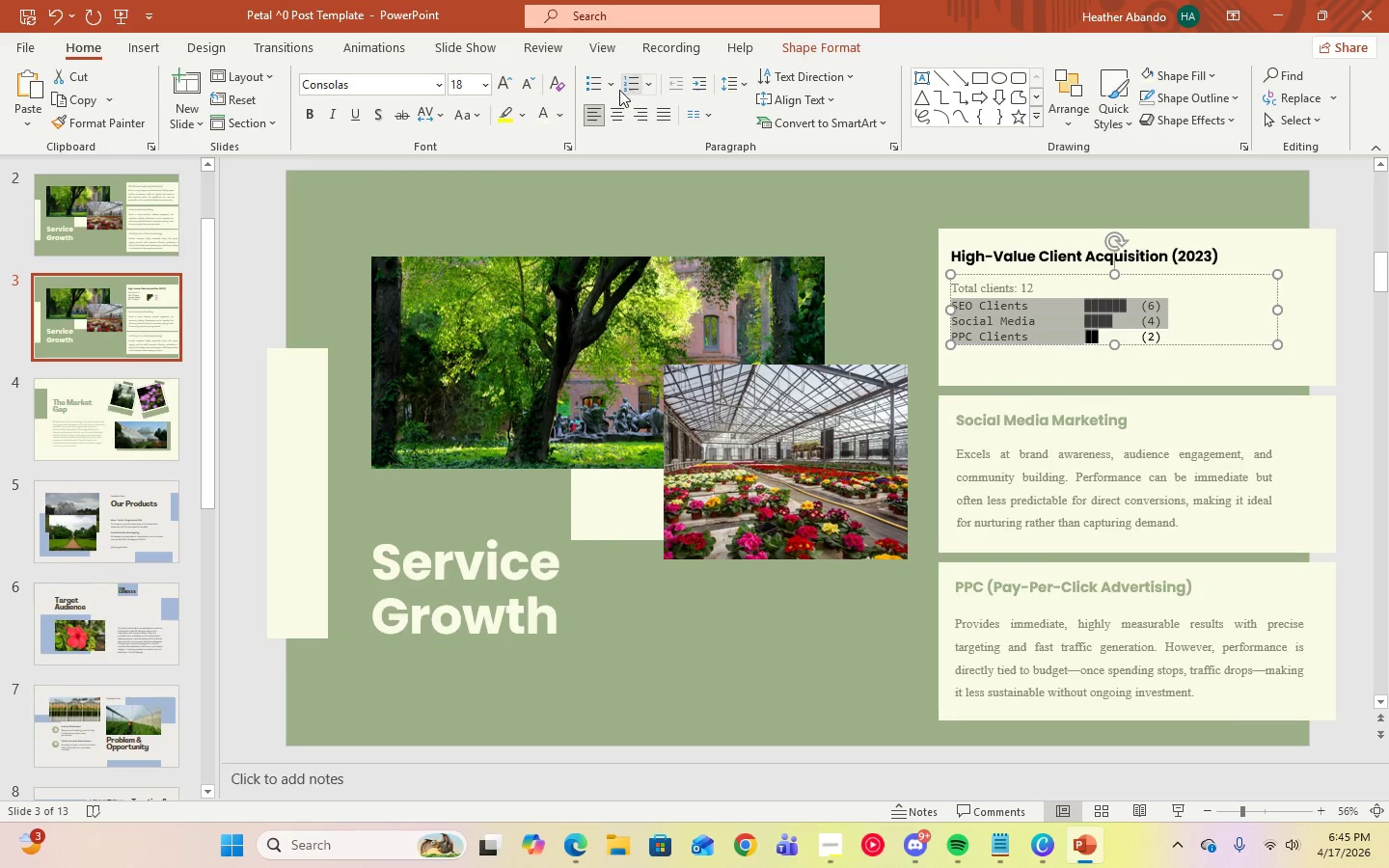 
left_click([613, 90])
 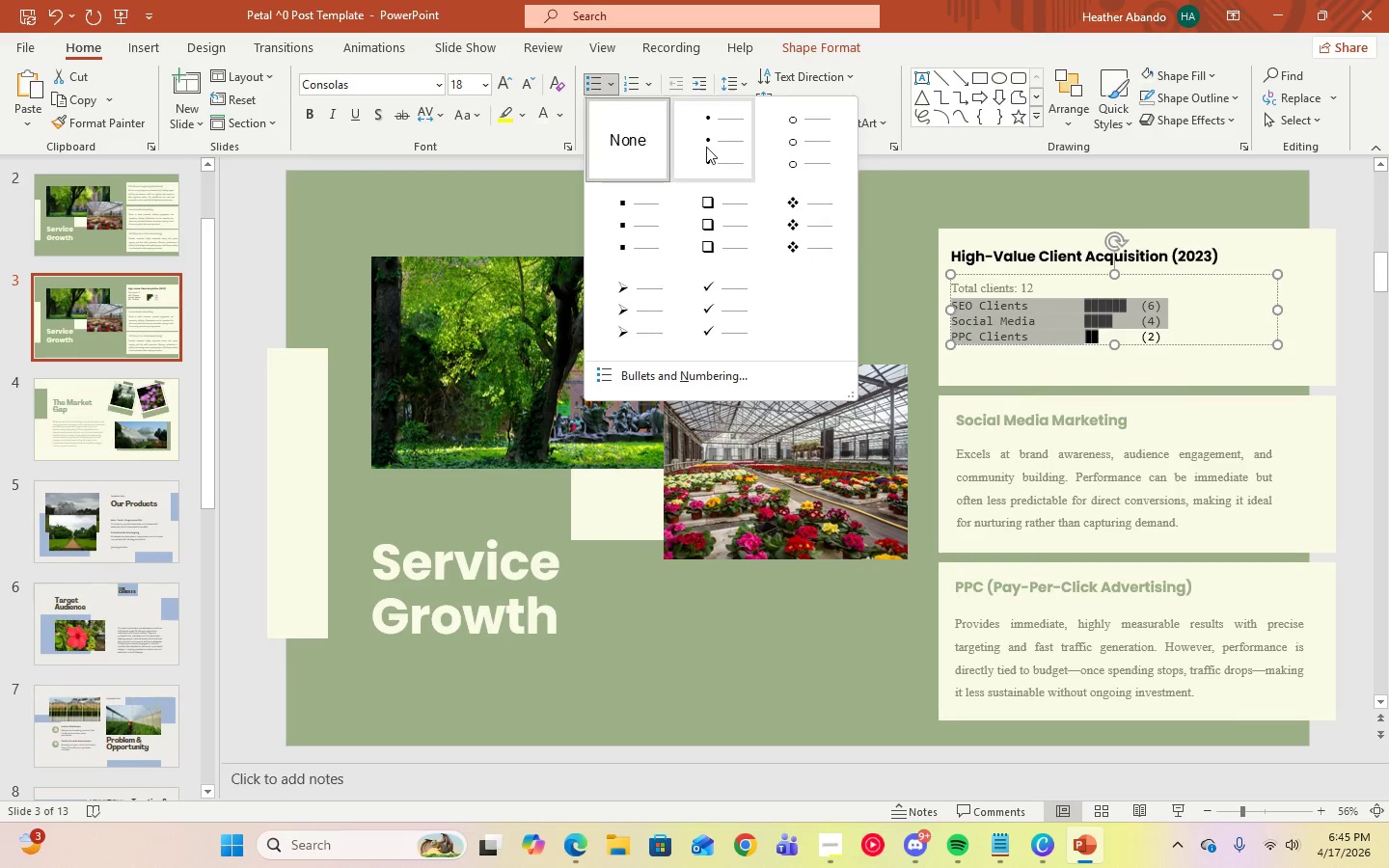 
left_click([712, 148])
 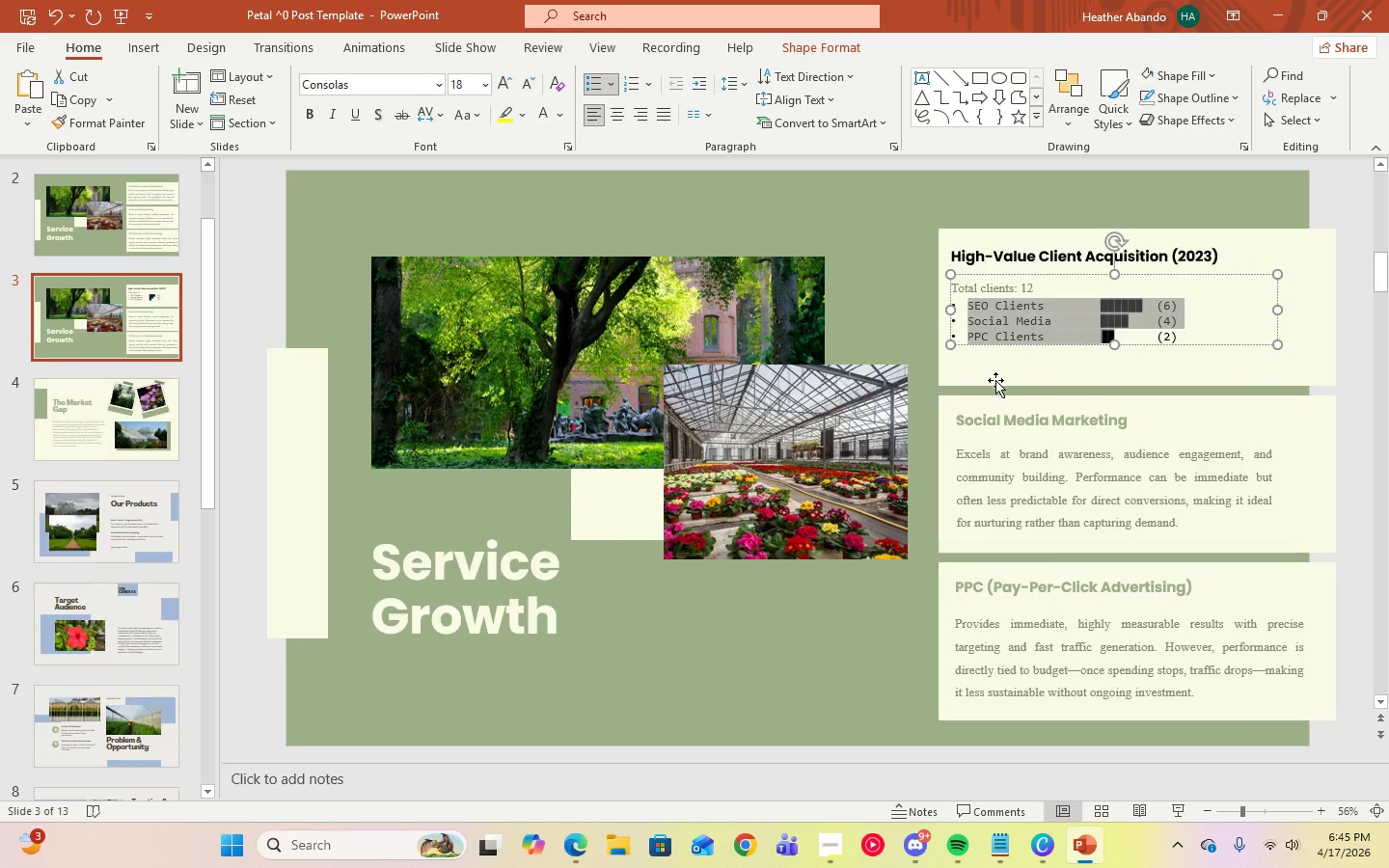 
left_click([997, 365])
 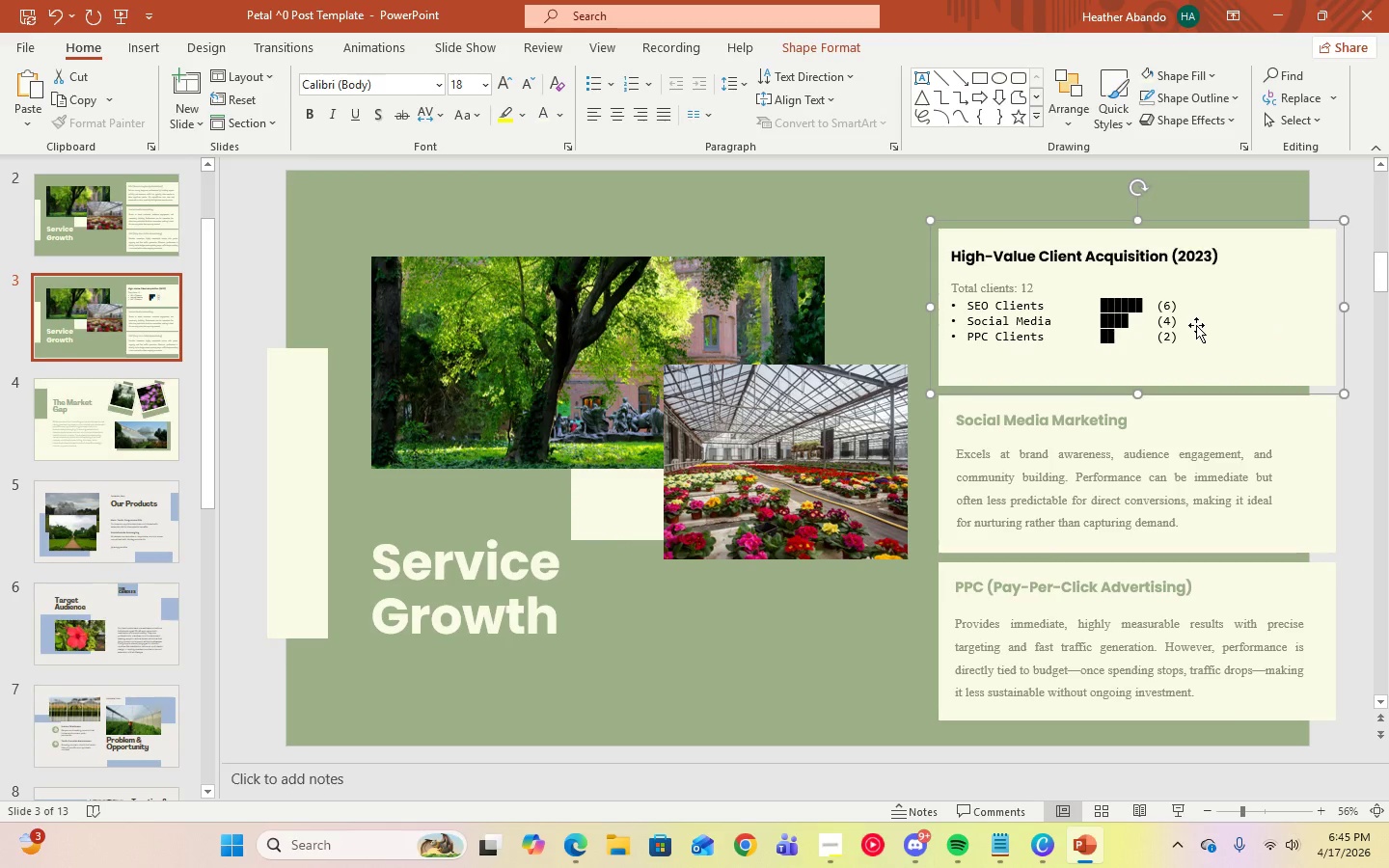 
left_click([1185, 326])
 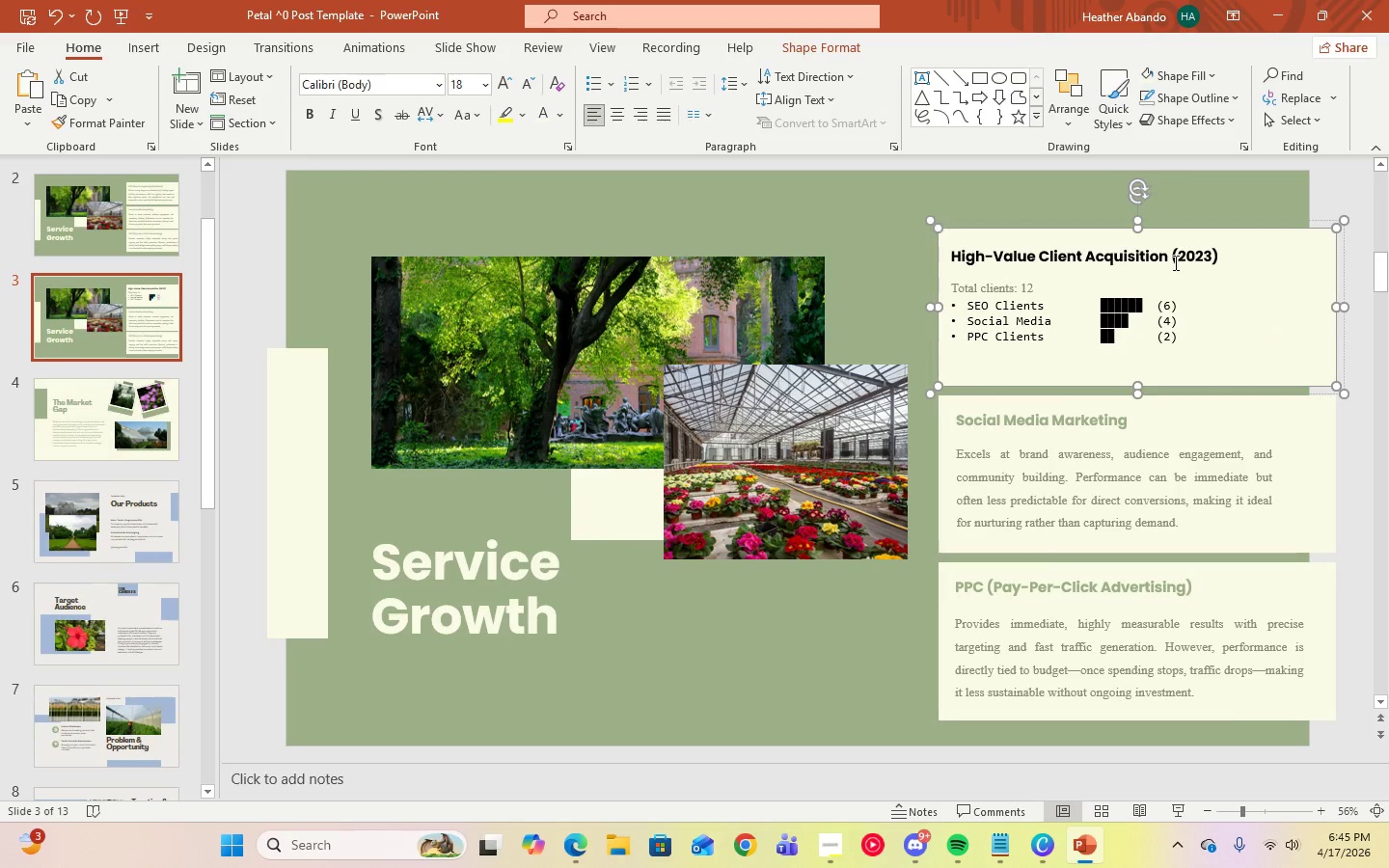 
left_click([1173, 257])
 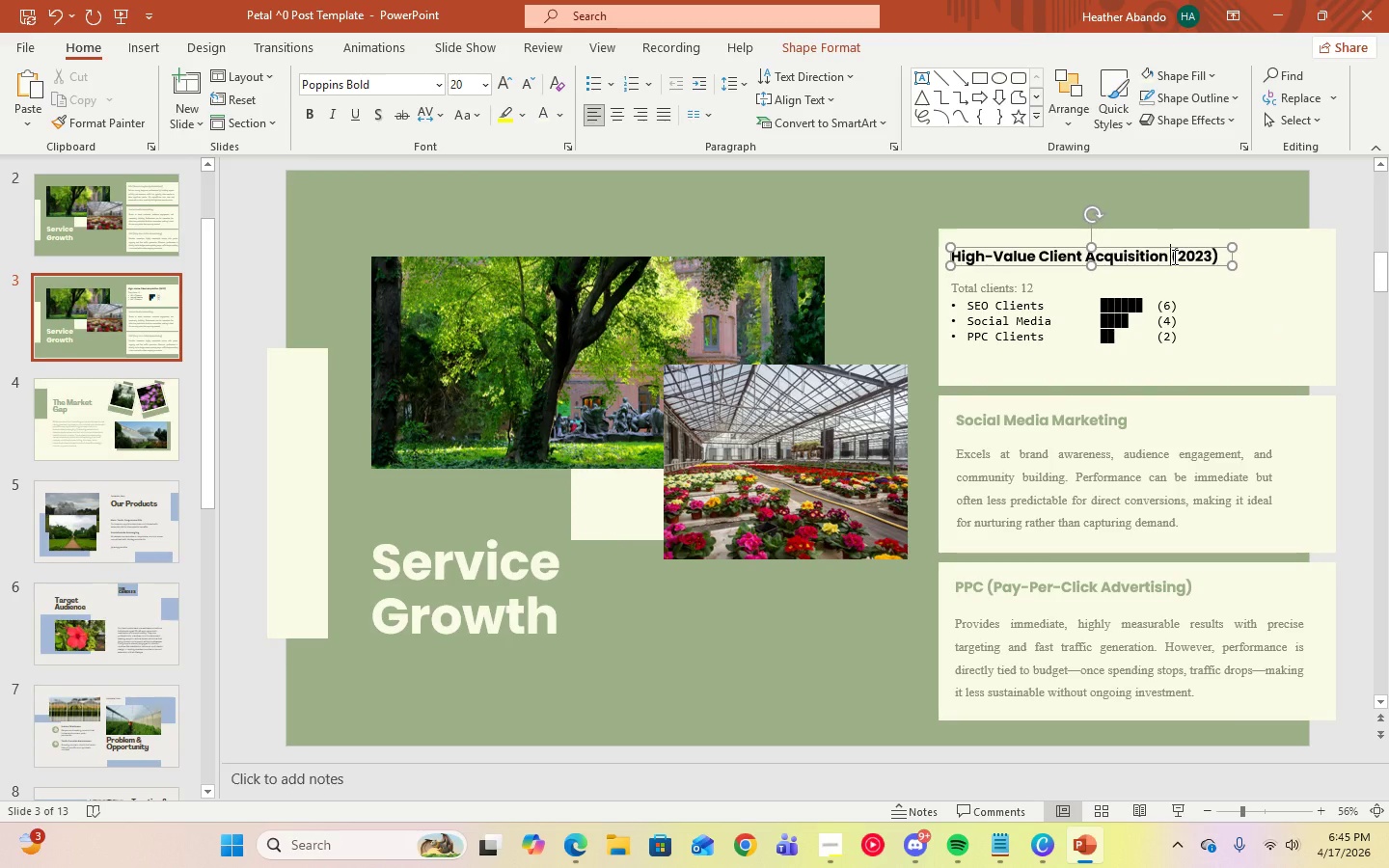 
key(Control+A)
 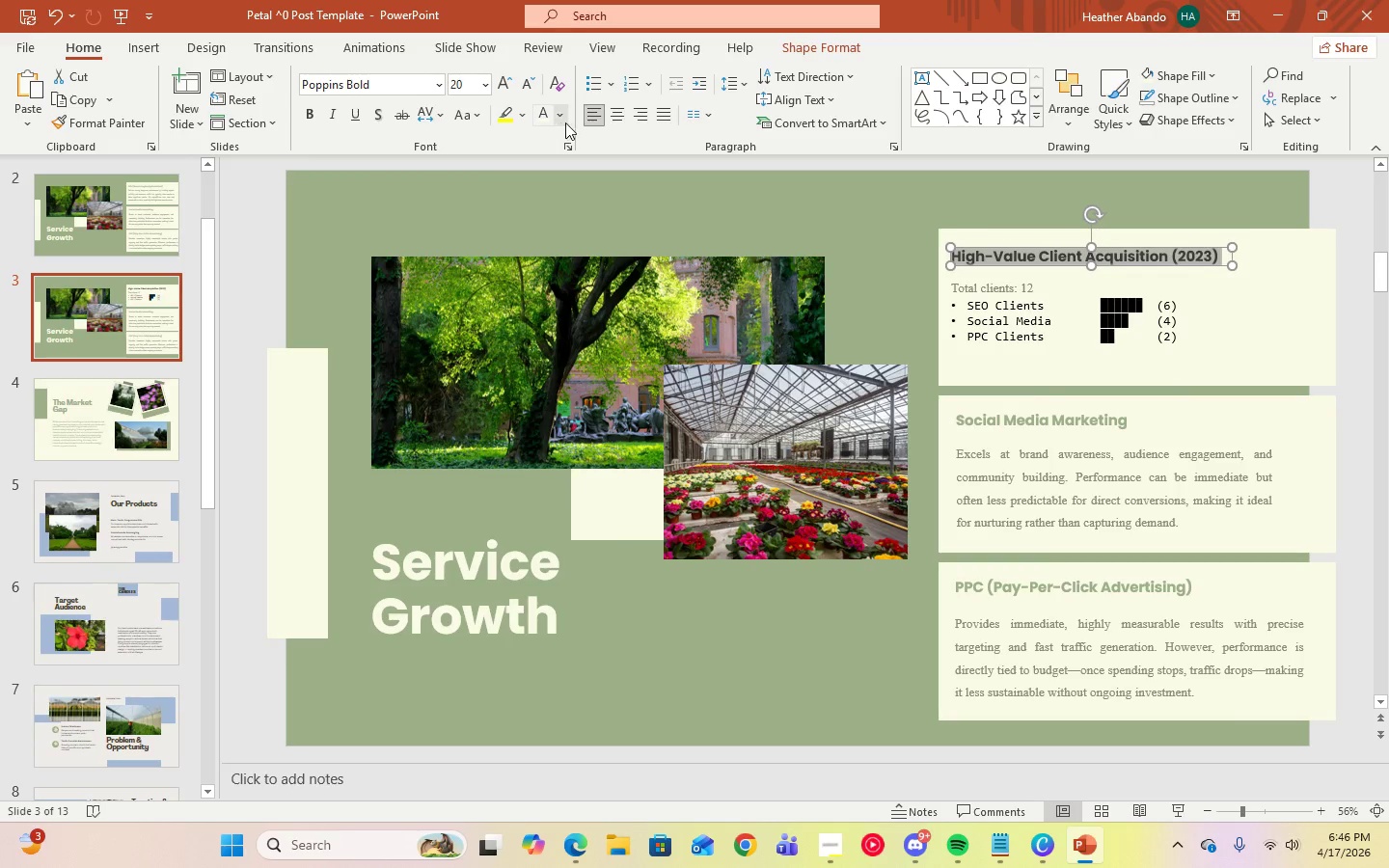 
left_click([559, 120])
 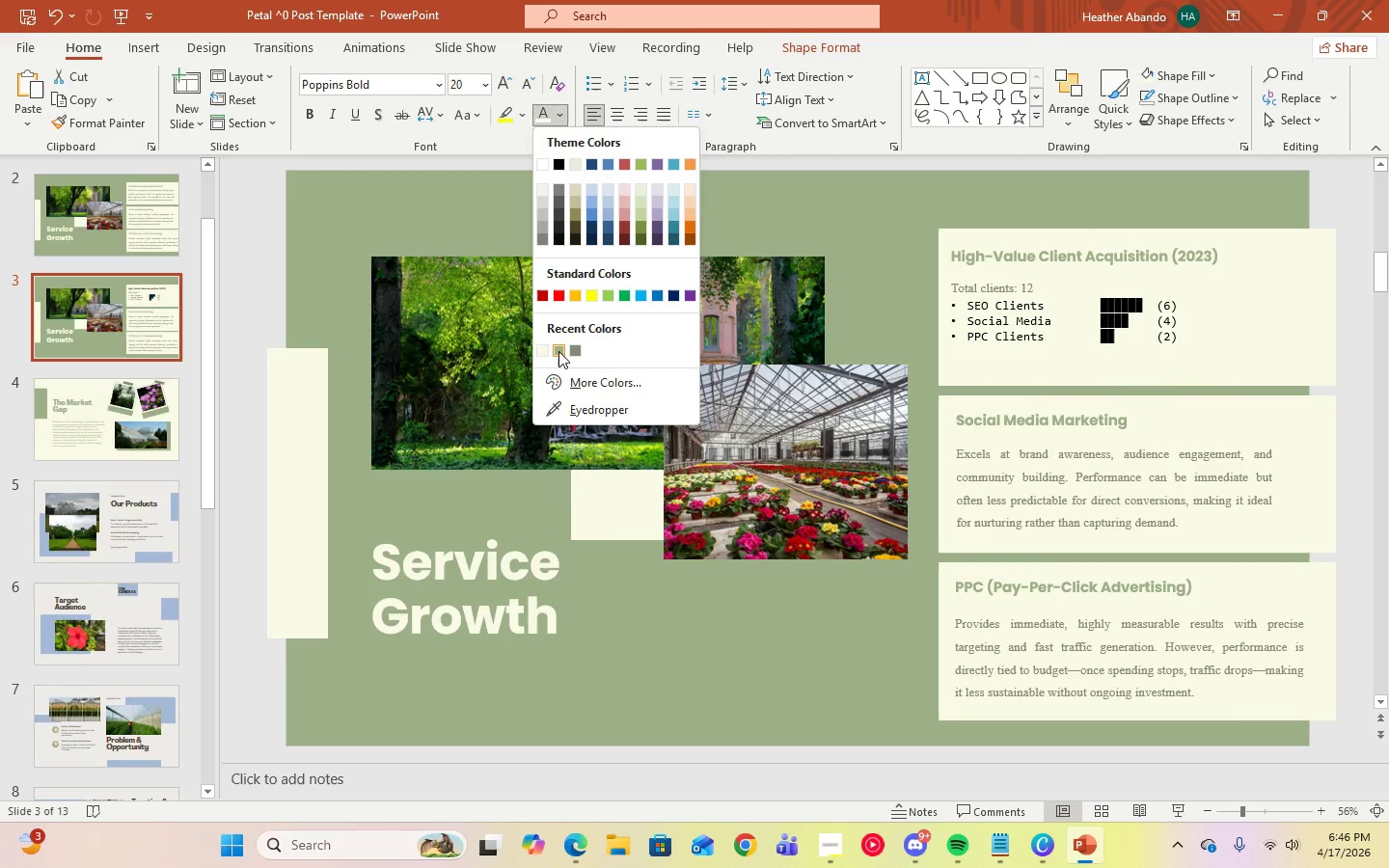 
left_click([558, 351])
 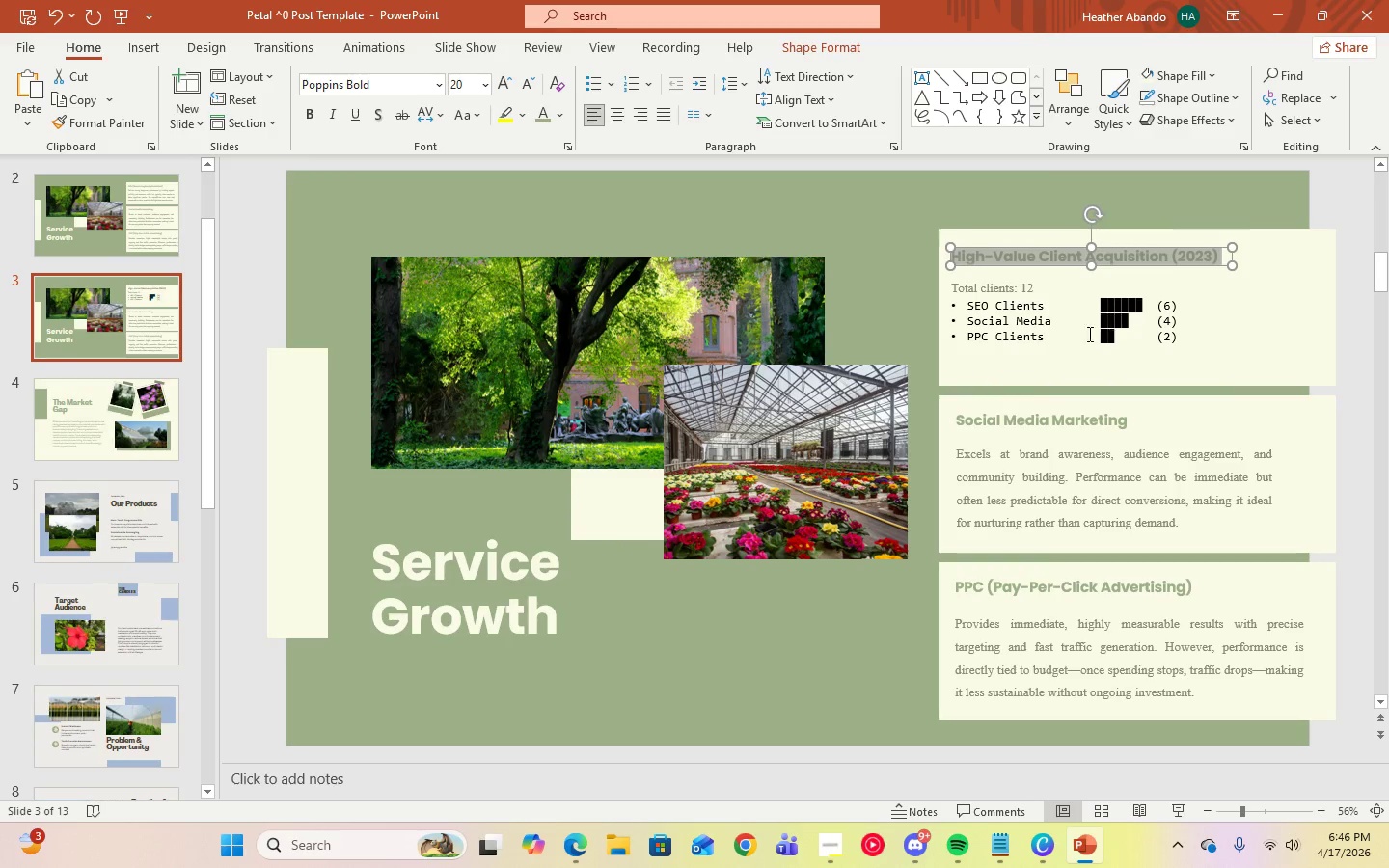 
left_click([1073, 340])
 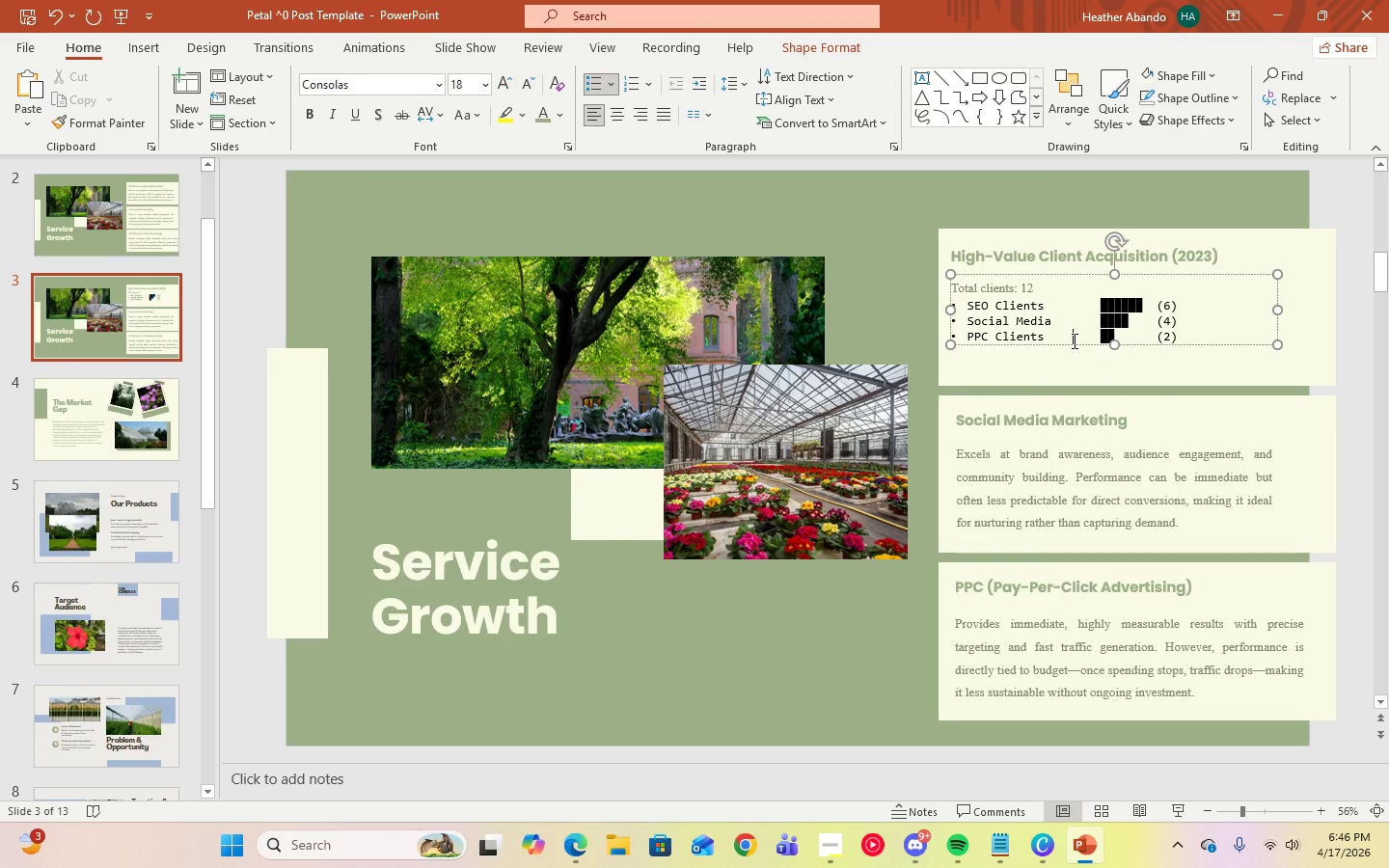 
key(Control+A)
 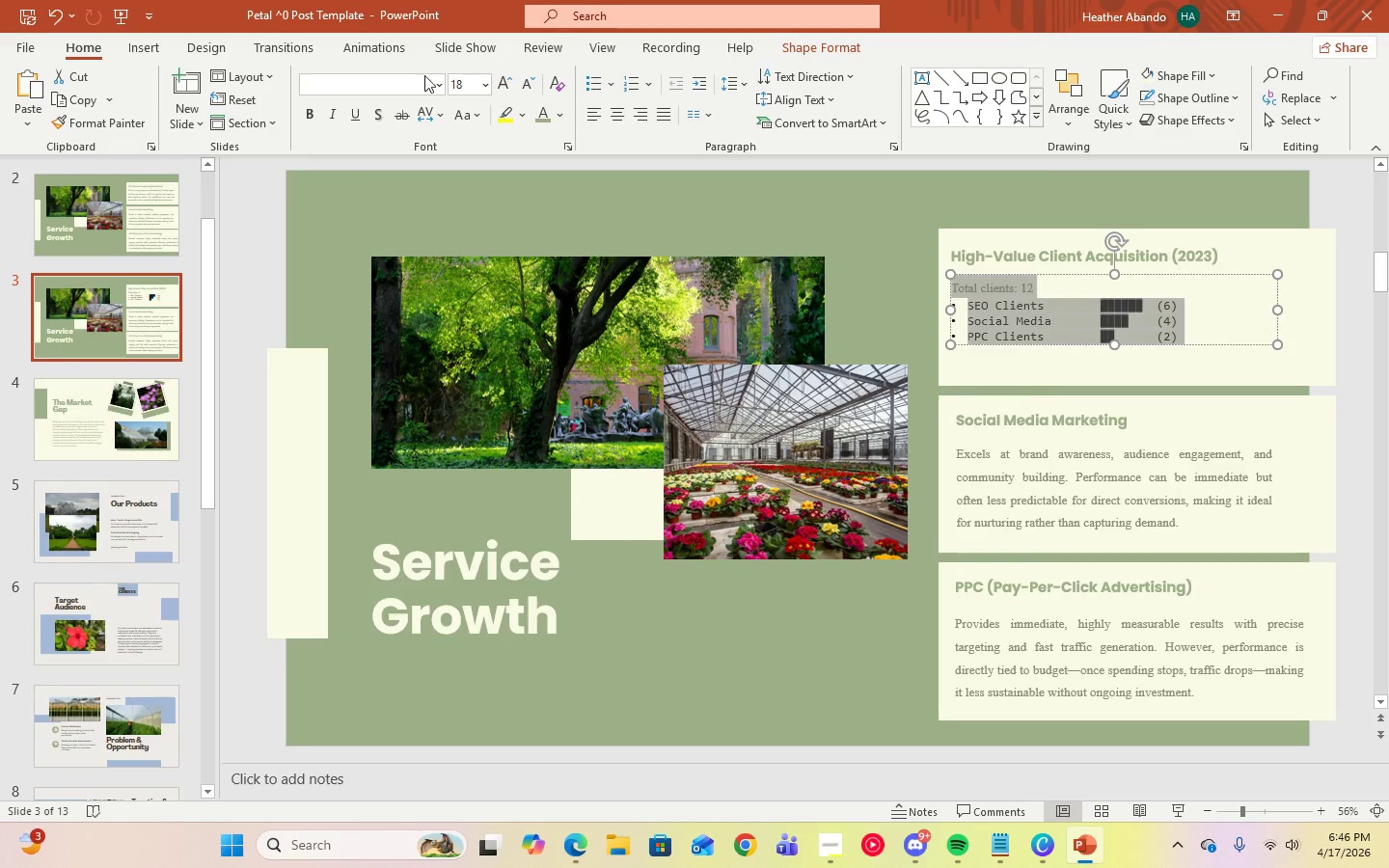 
left_click([440, 87])
 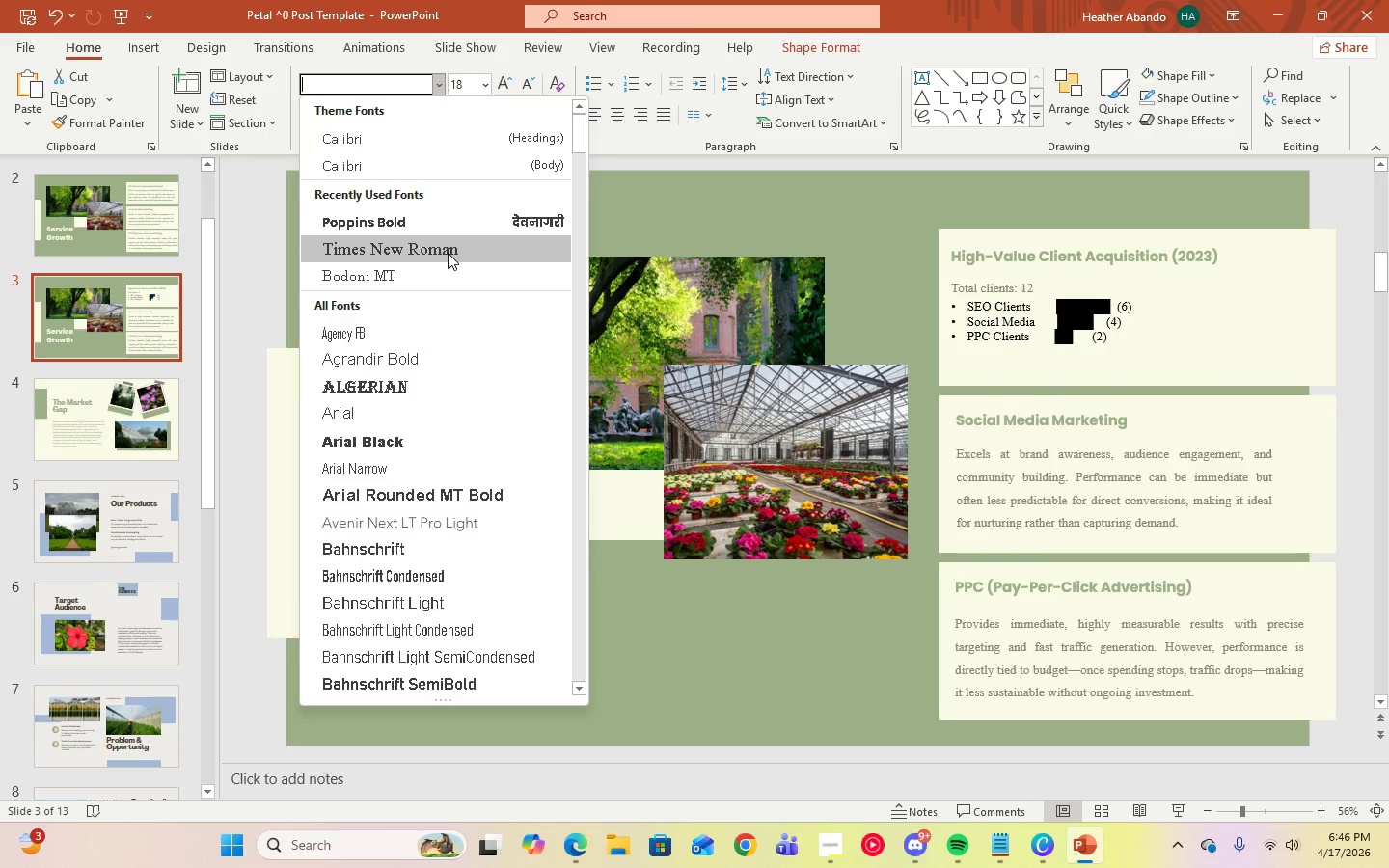 
left_click([448, 253])
 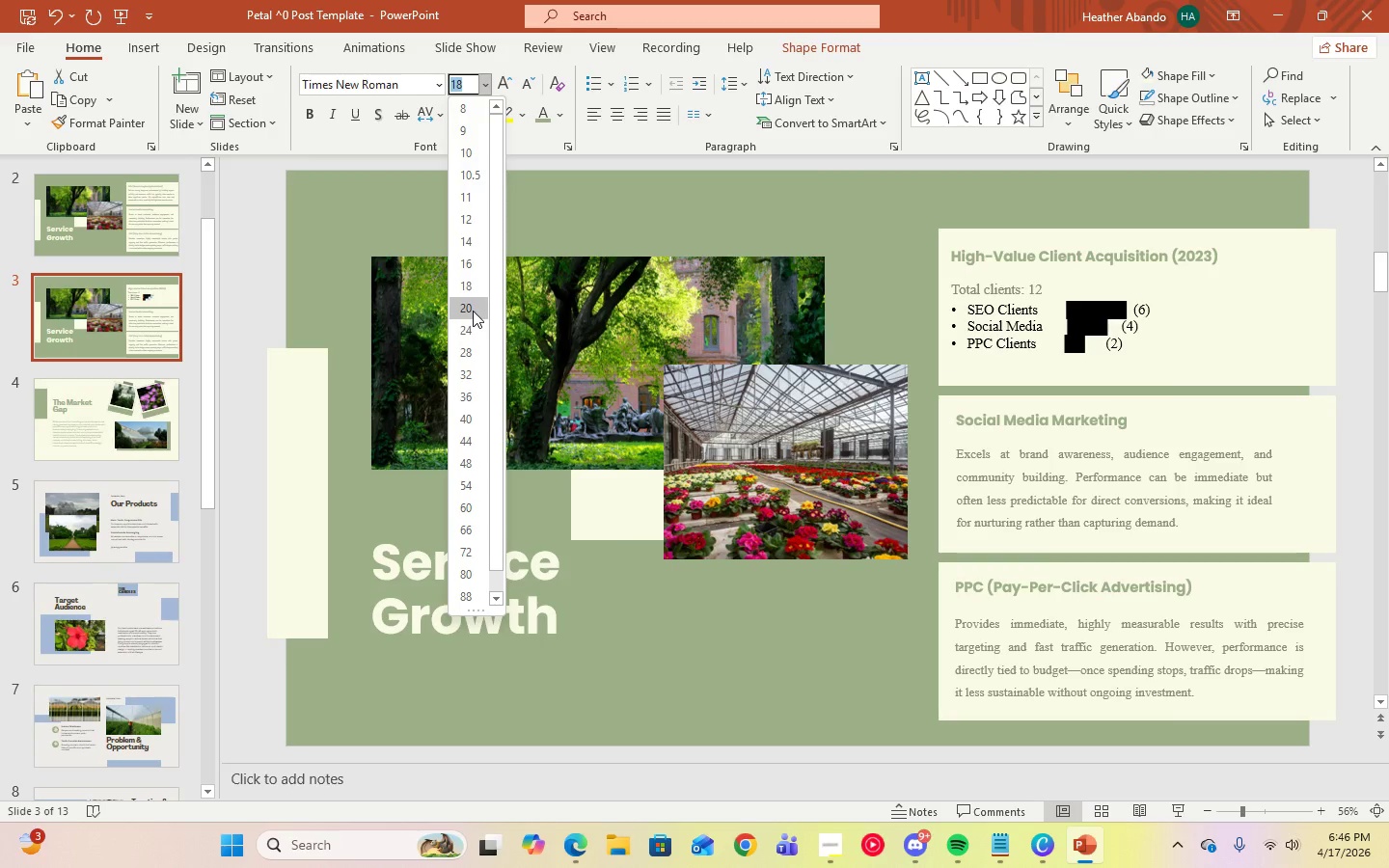 
wait(5.2)
 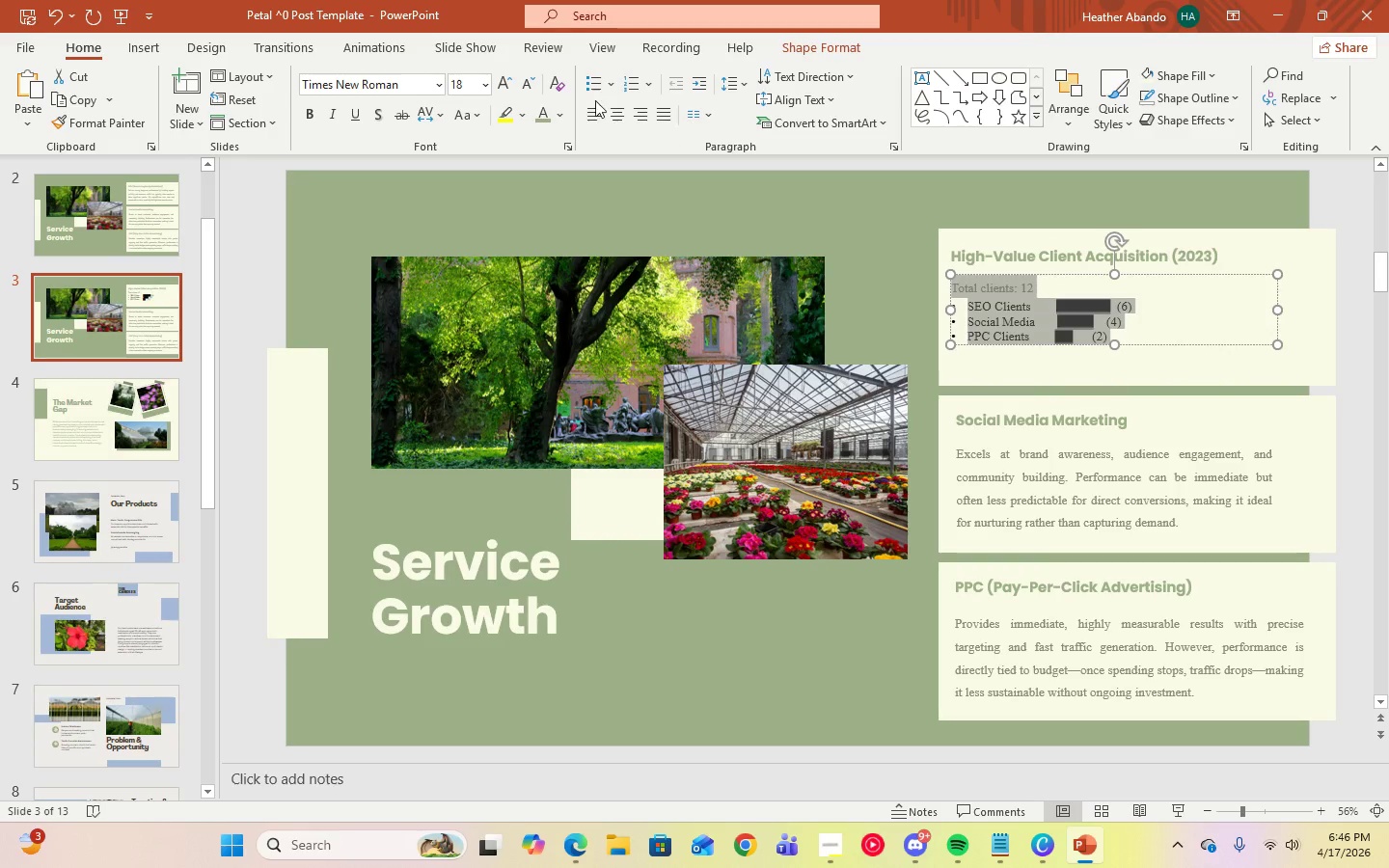 
left_click([476, 283])
 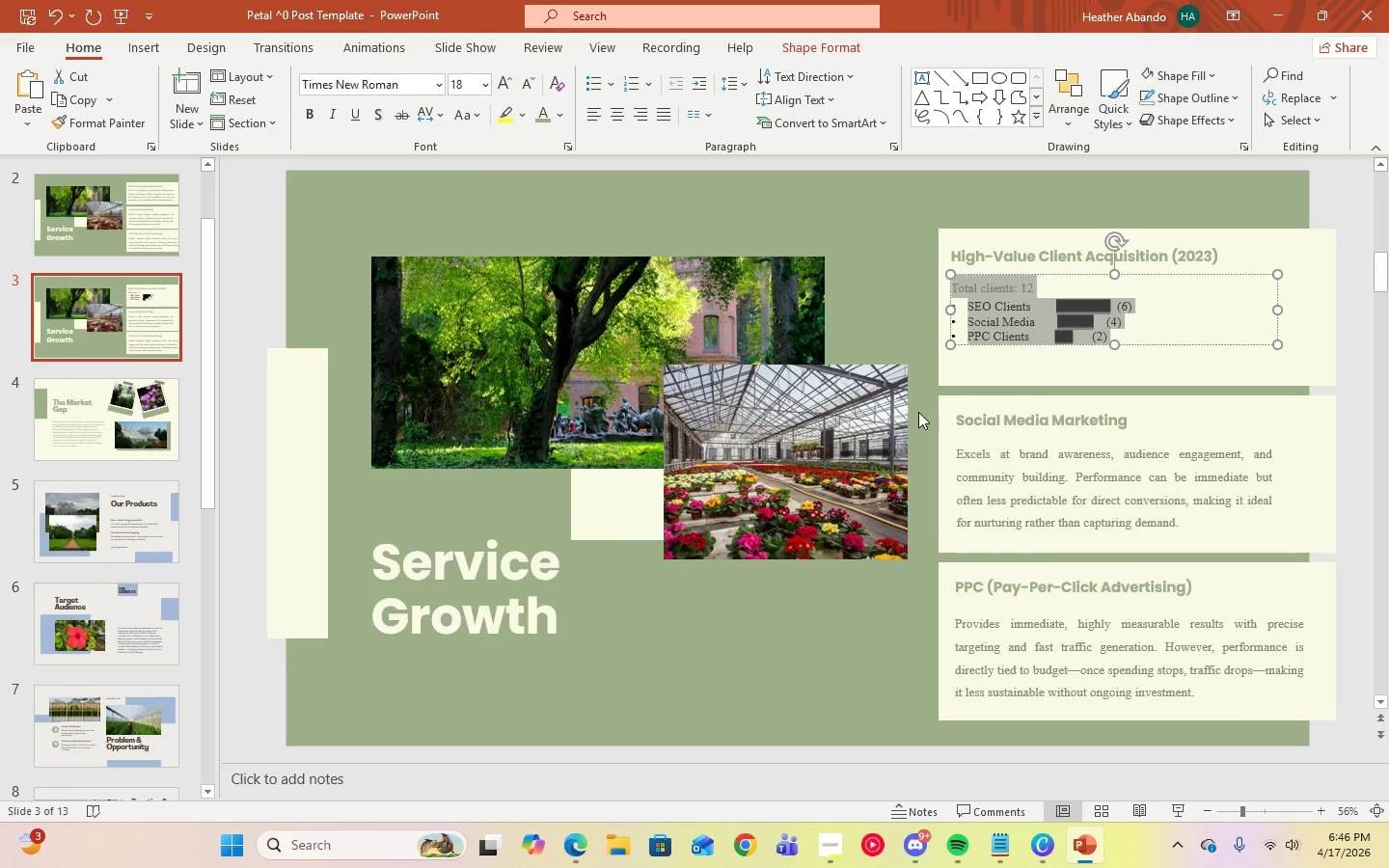 
left_click([924, 411])
 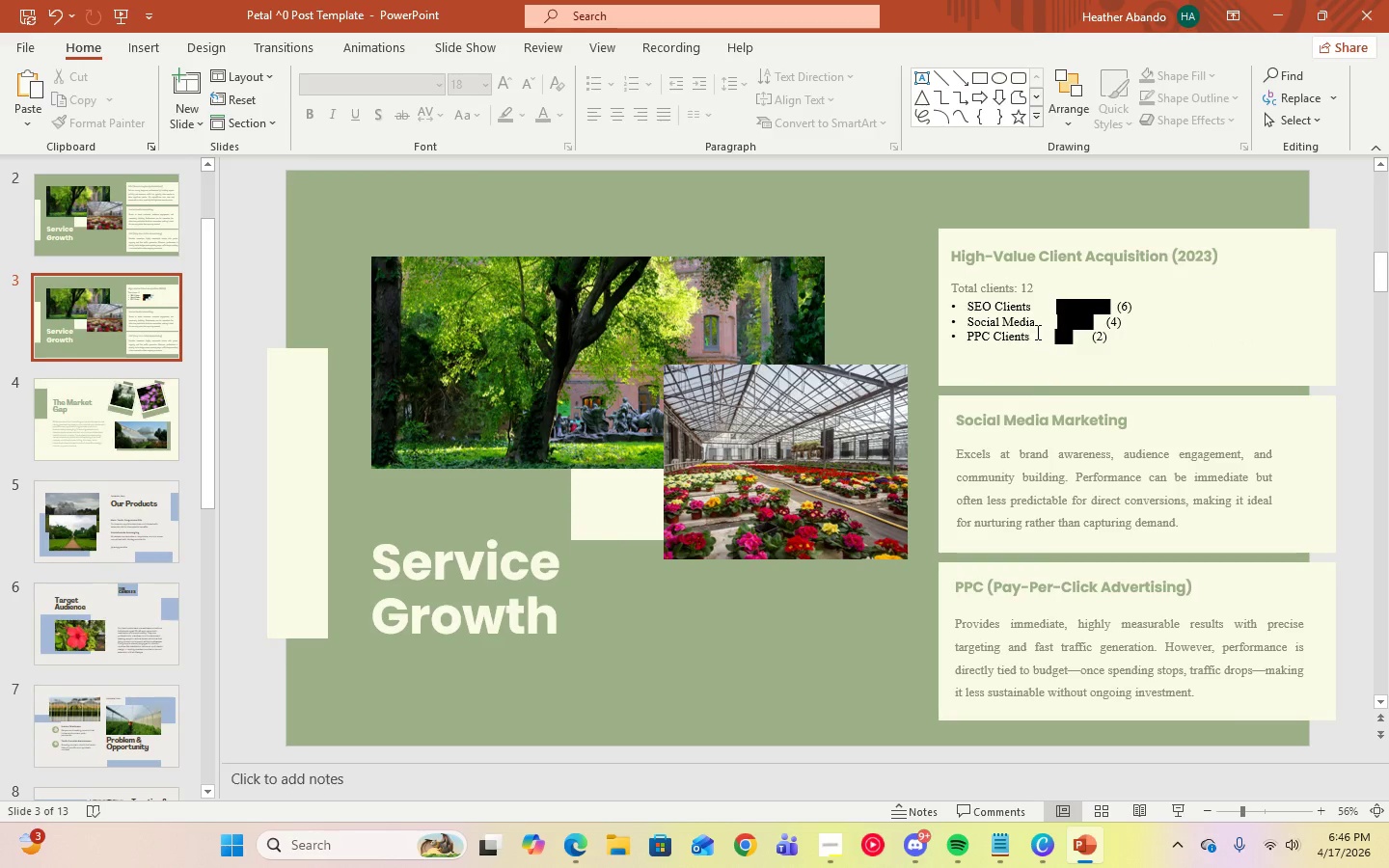 
left_click([1036, 332])
 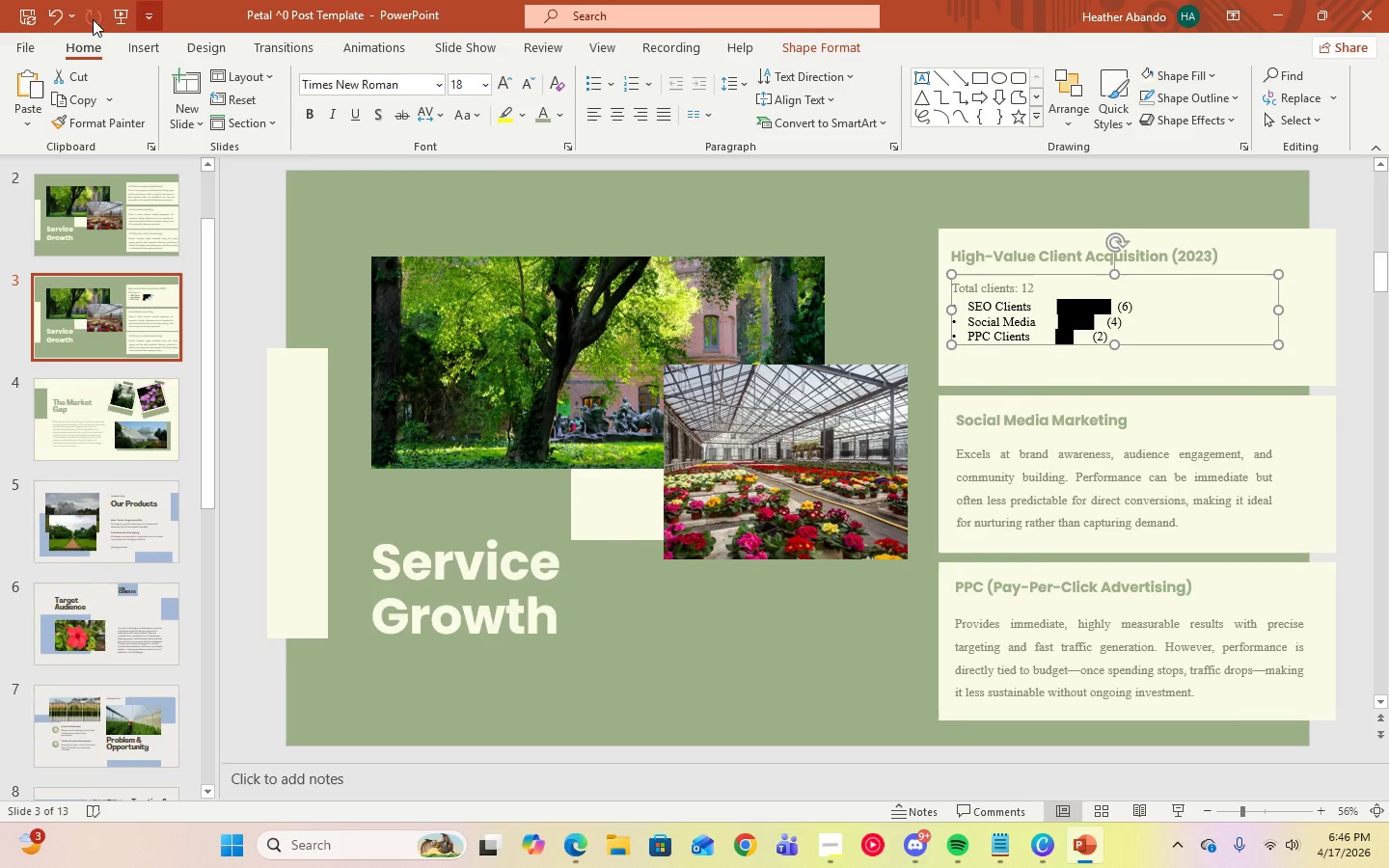 
left_click([58, 14])
 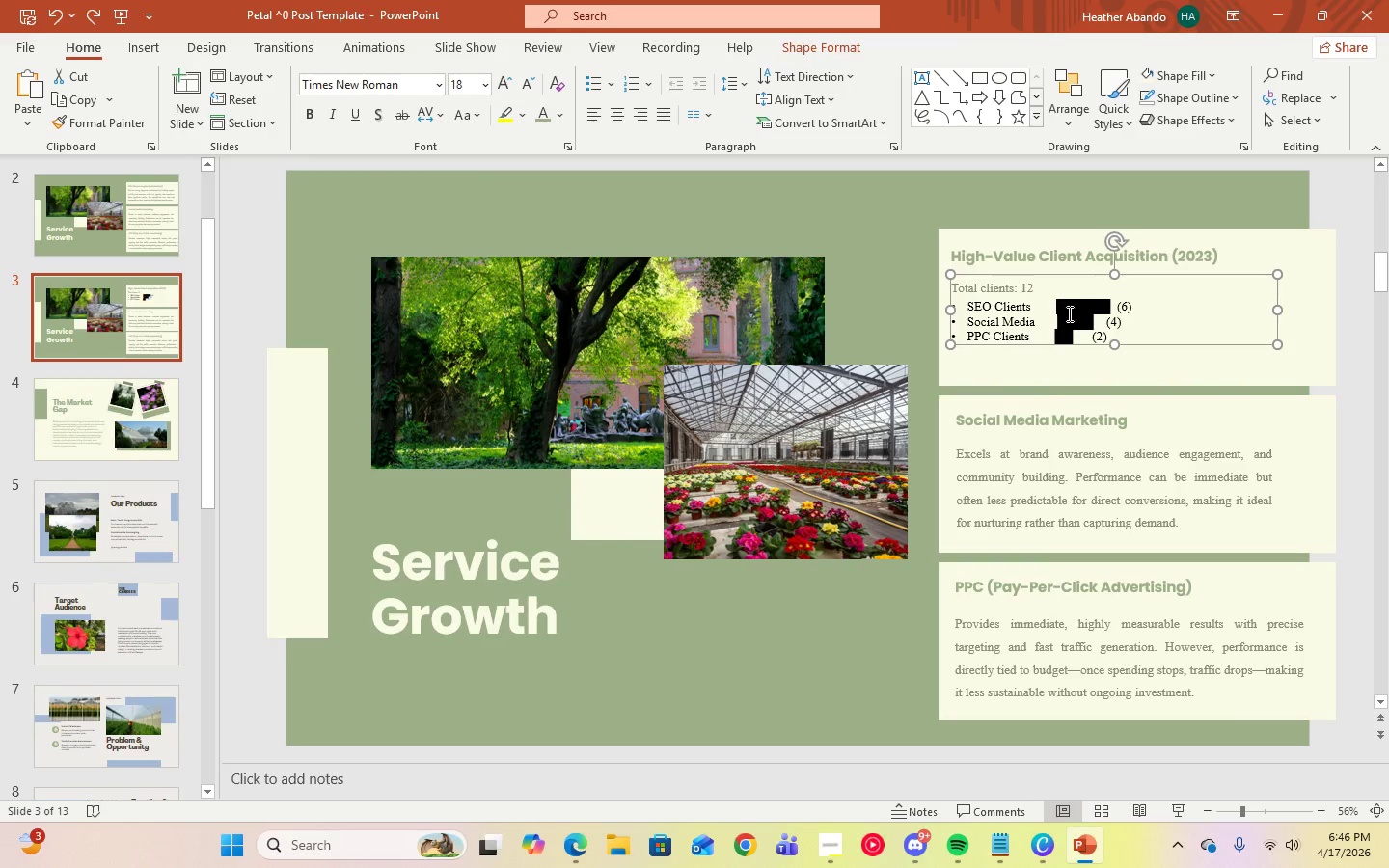 
left_click([1170, 319])
 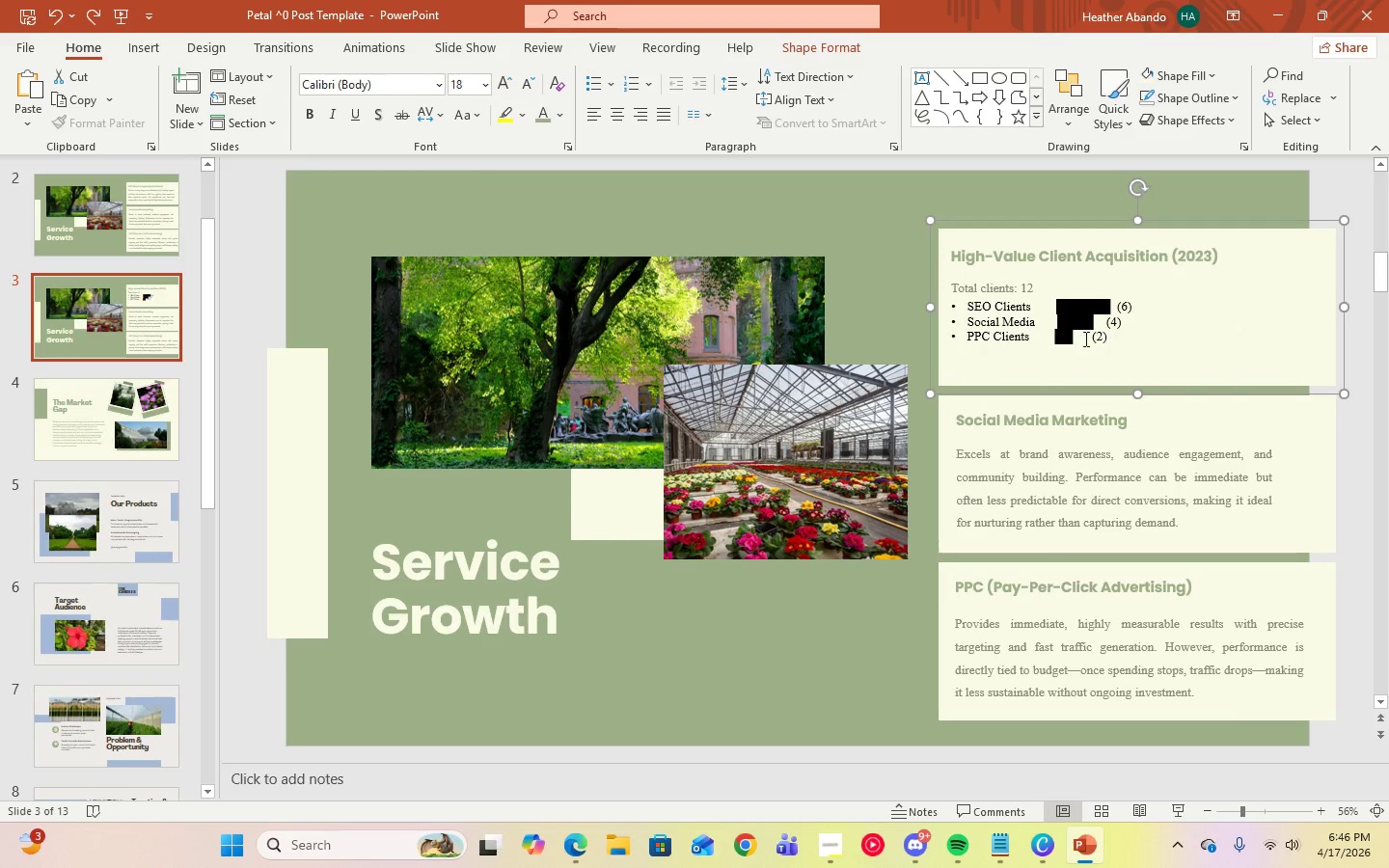 
left_click([1083, 338])
 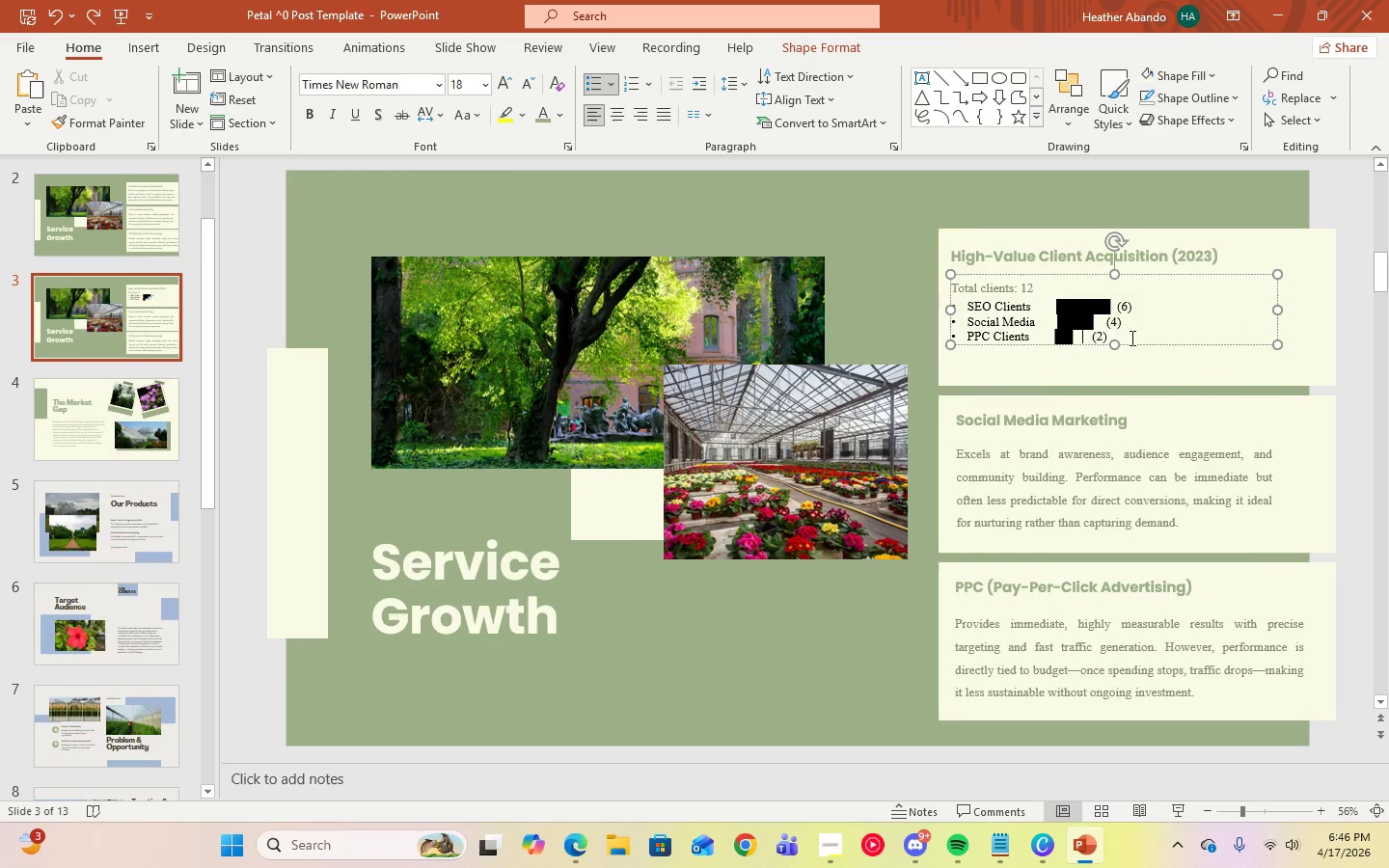 
left_click([1144, 338])
 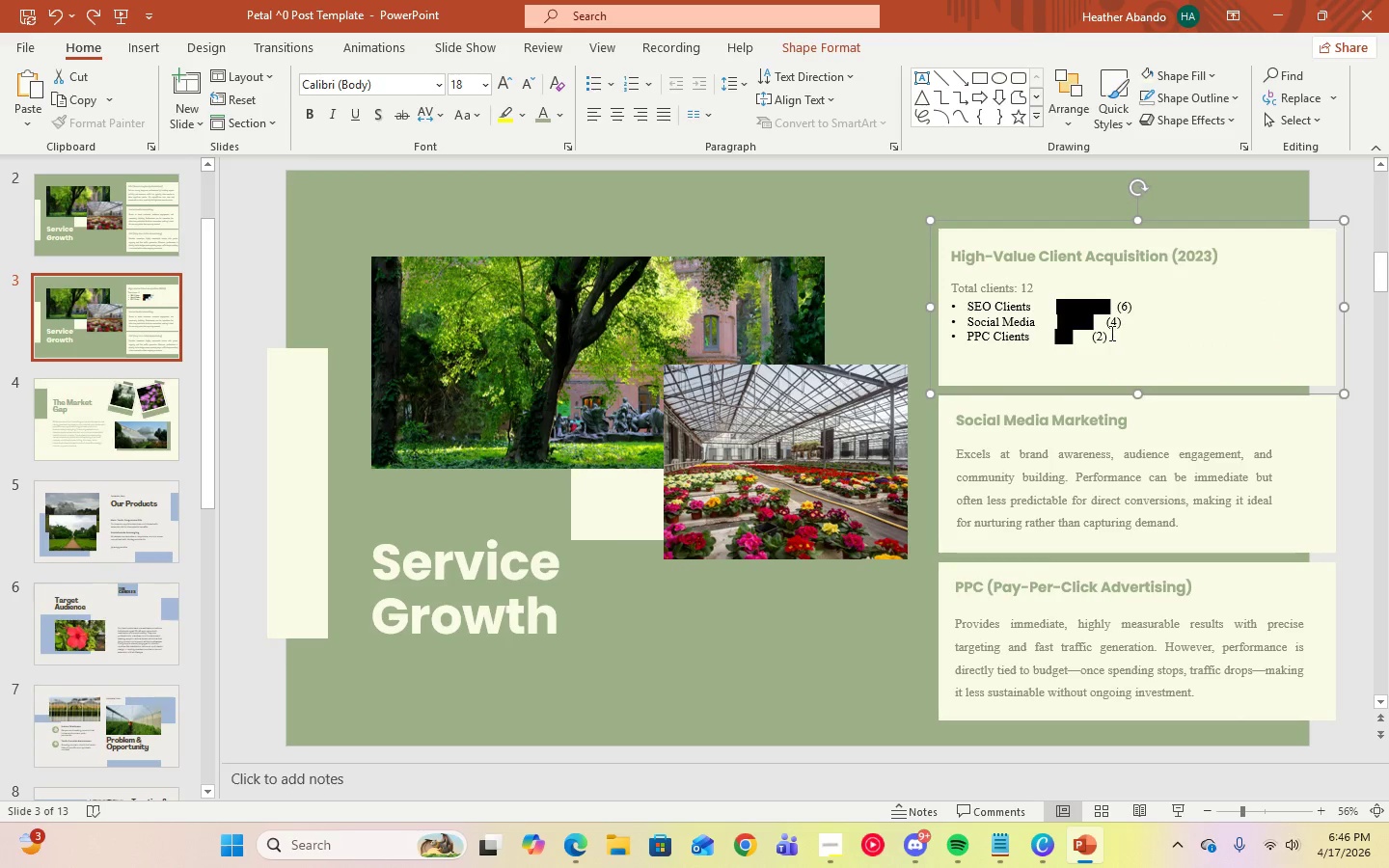 
left_click([1110, 333])
 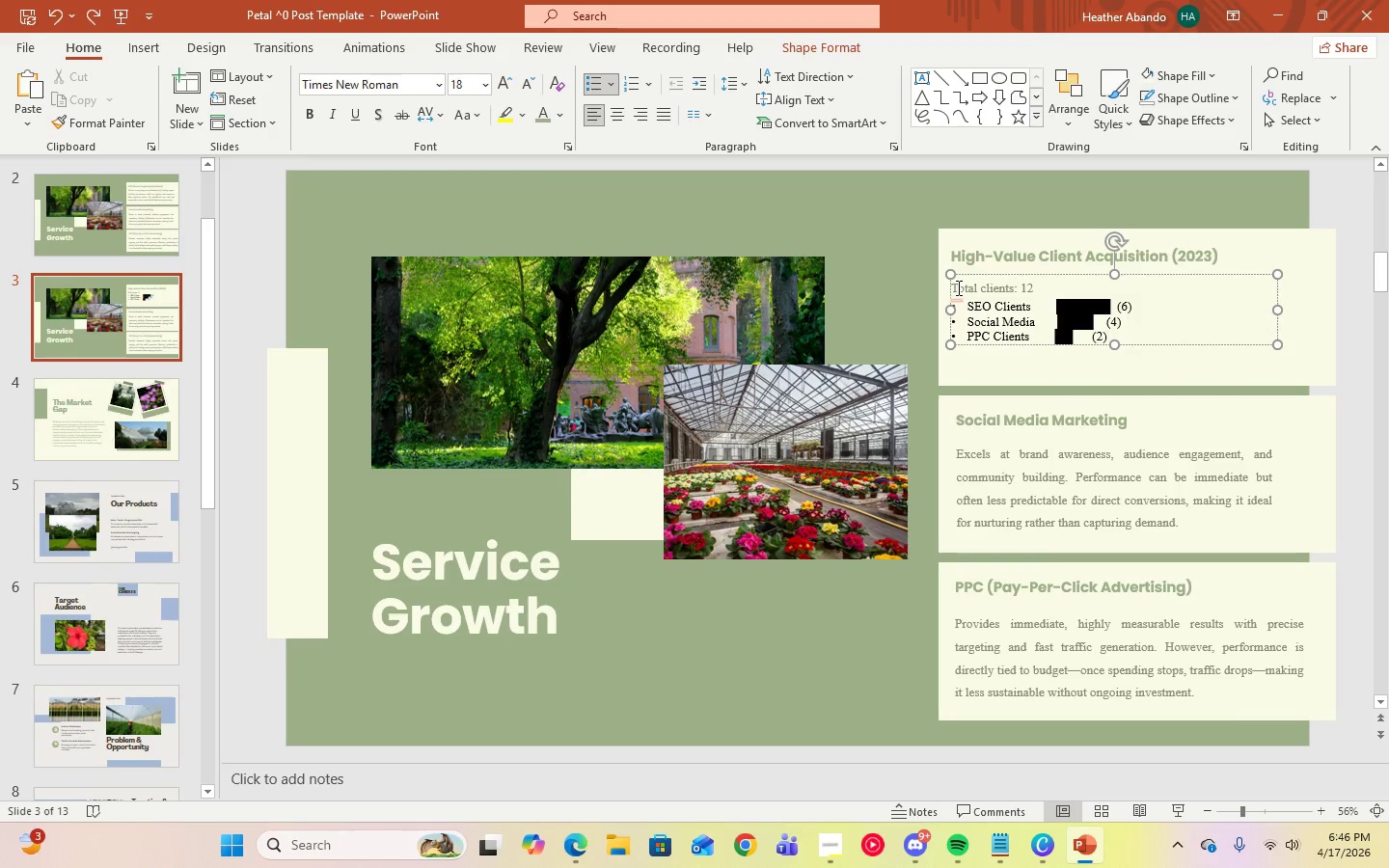 
left_click_drag(start_coordinate=[957, 287], to_coordinate=[1138, 334])
 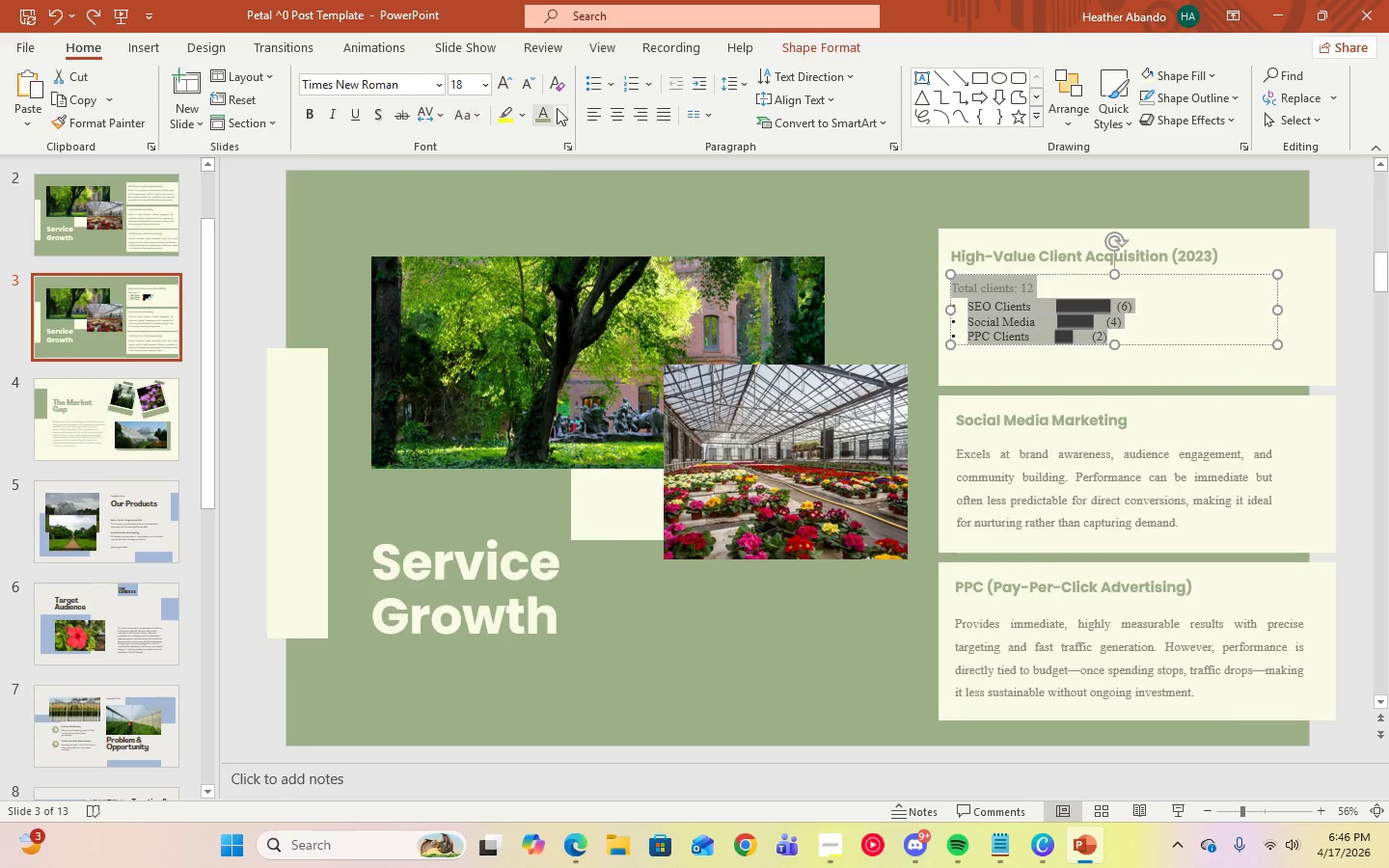 
left_click([560, 118])
 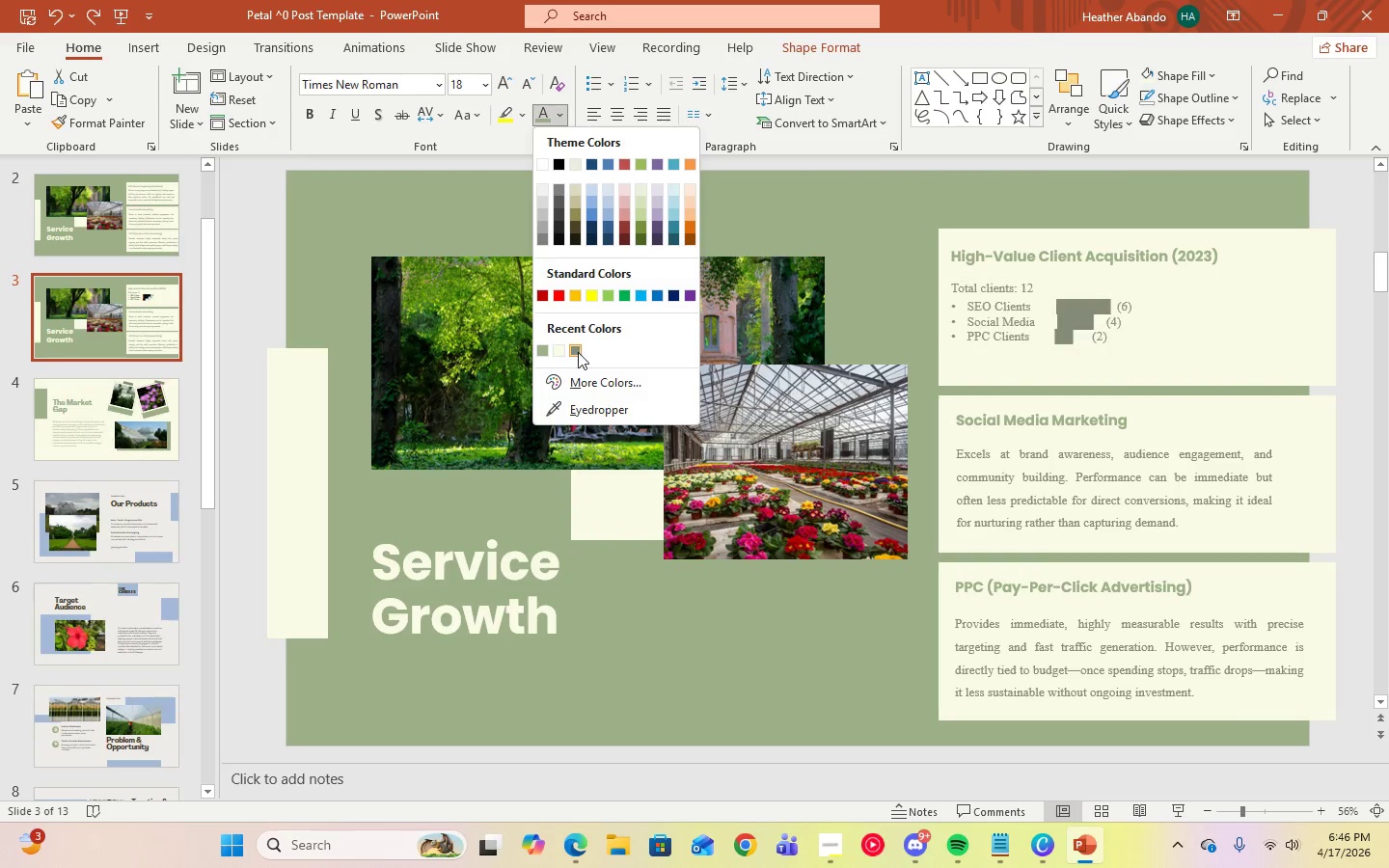 
left_click([578, 352])
 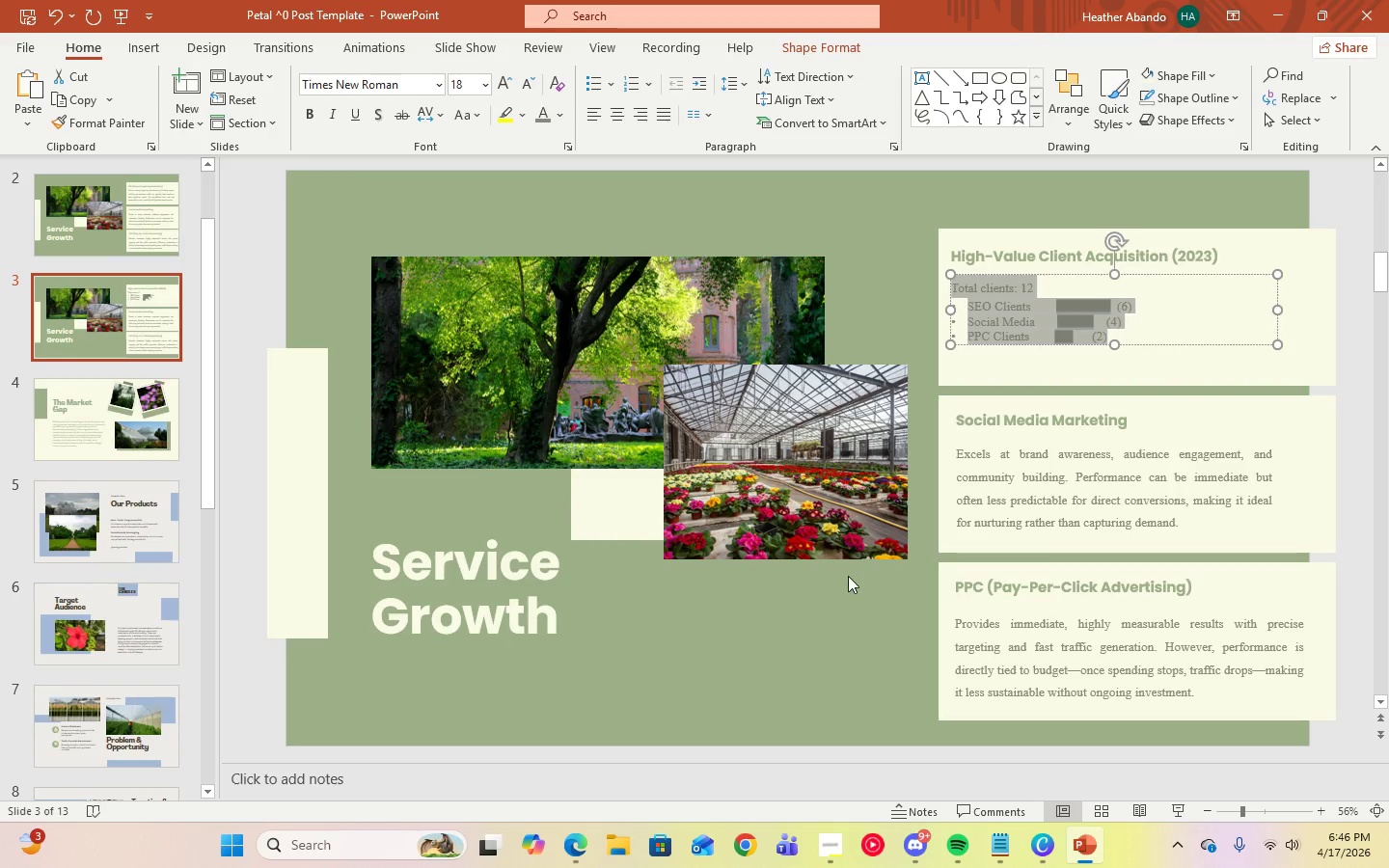 
left_click([848, 576])
 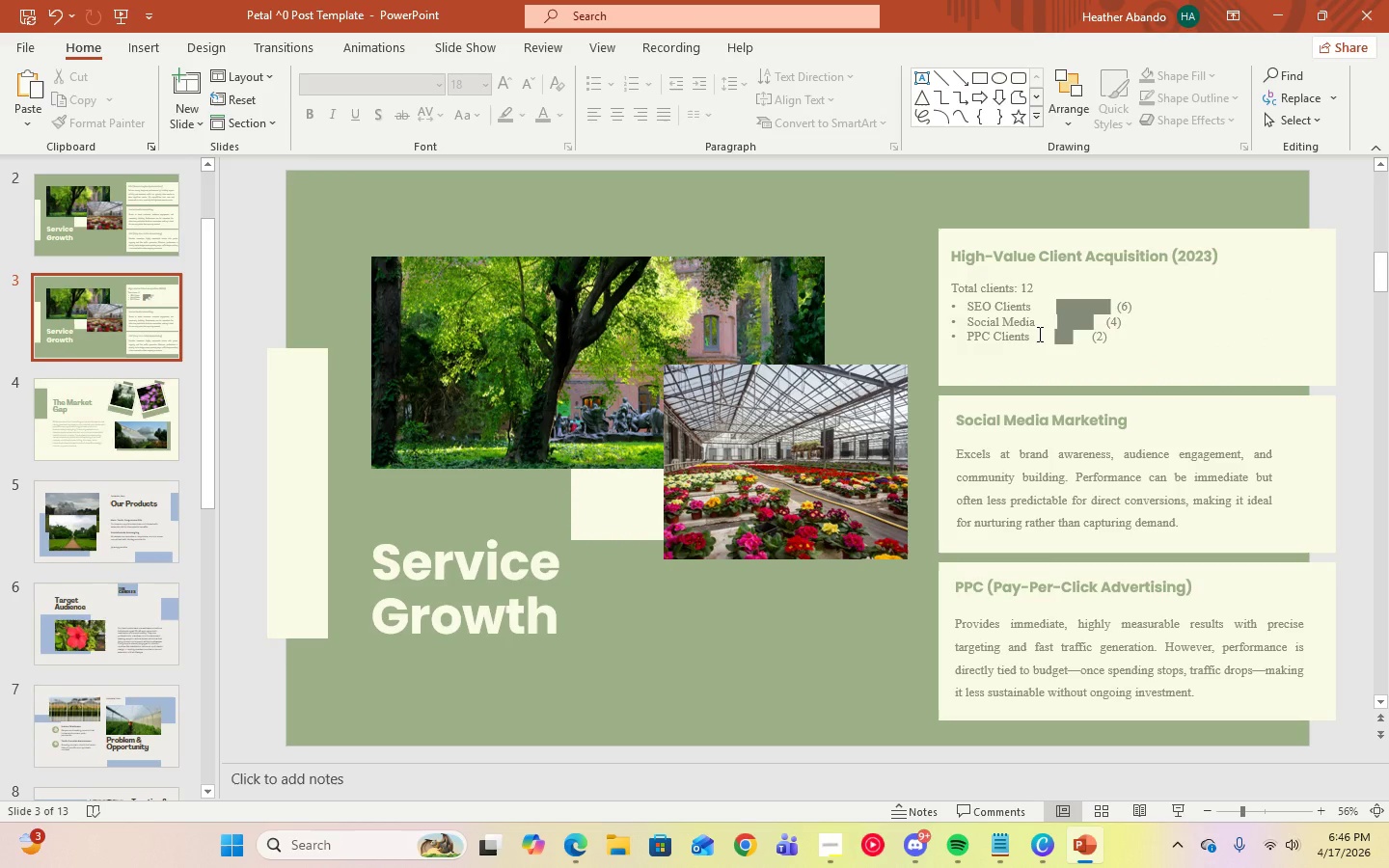 
left_click([1038, 332])
 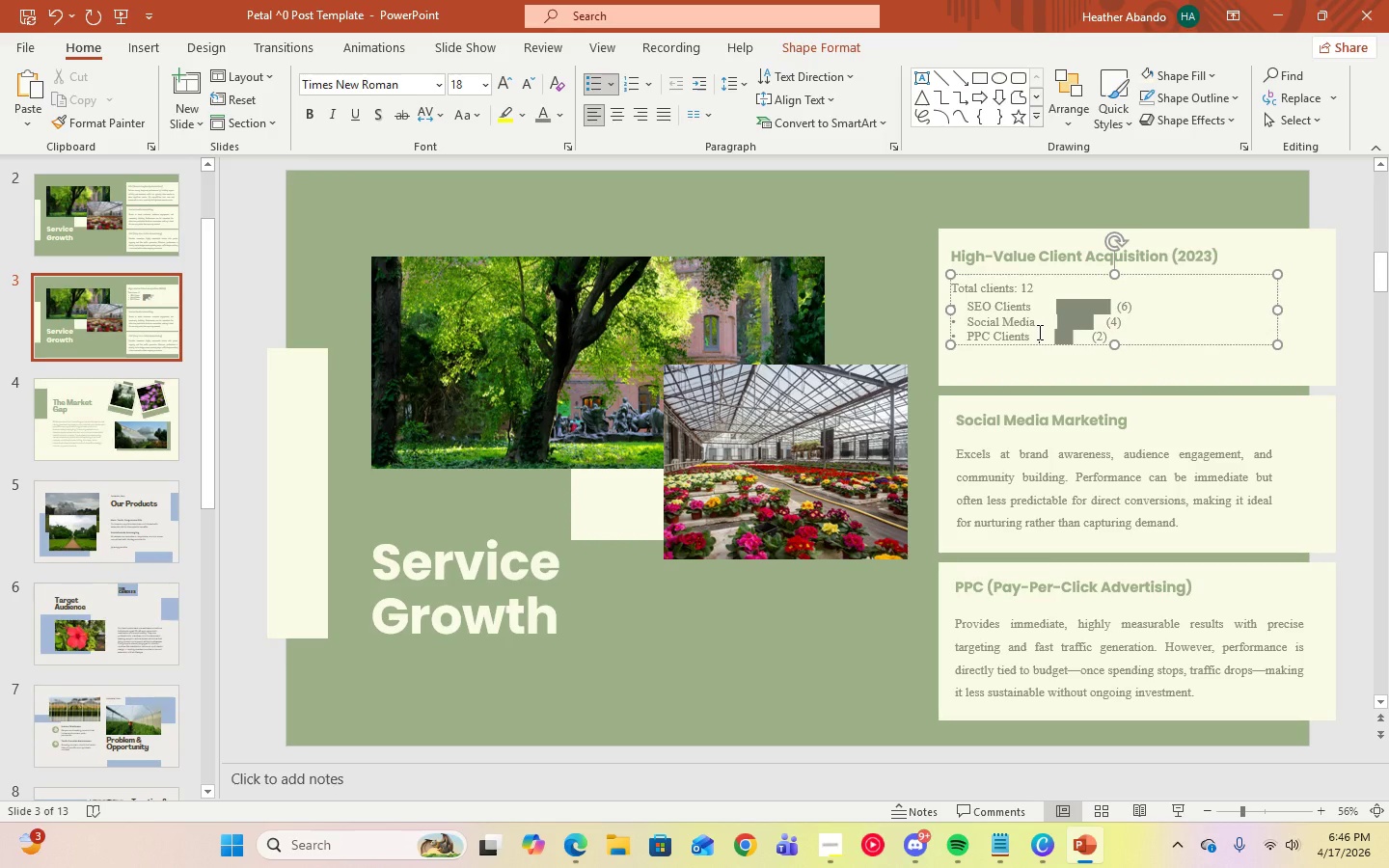 
key(Control+A)
 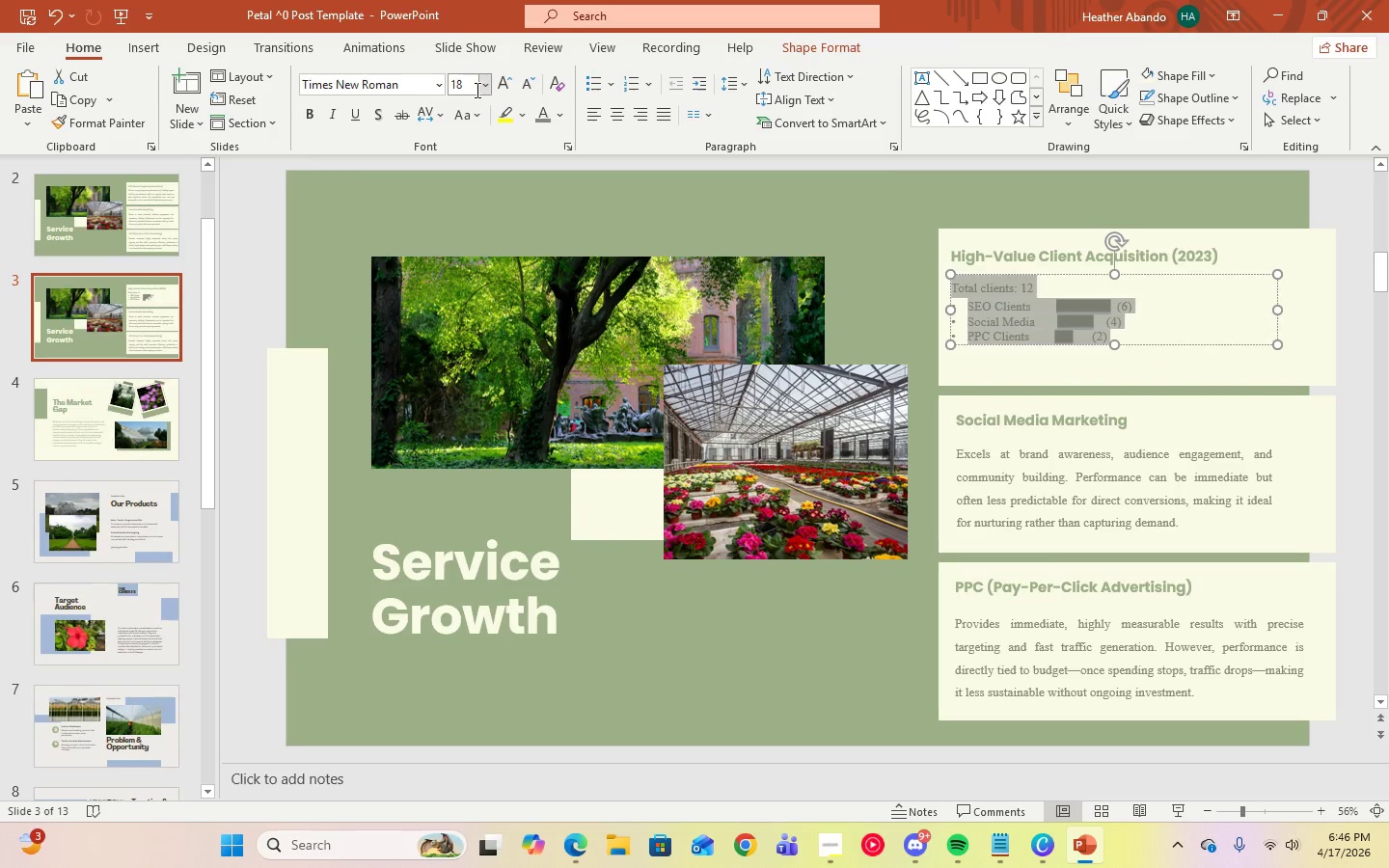 
left_click([479, 91])
 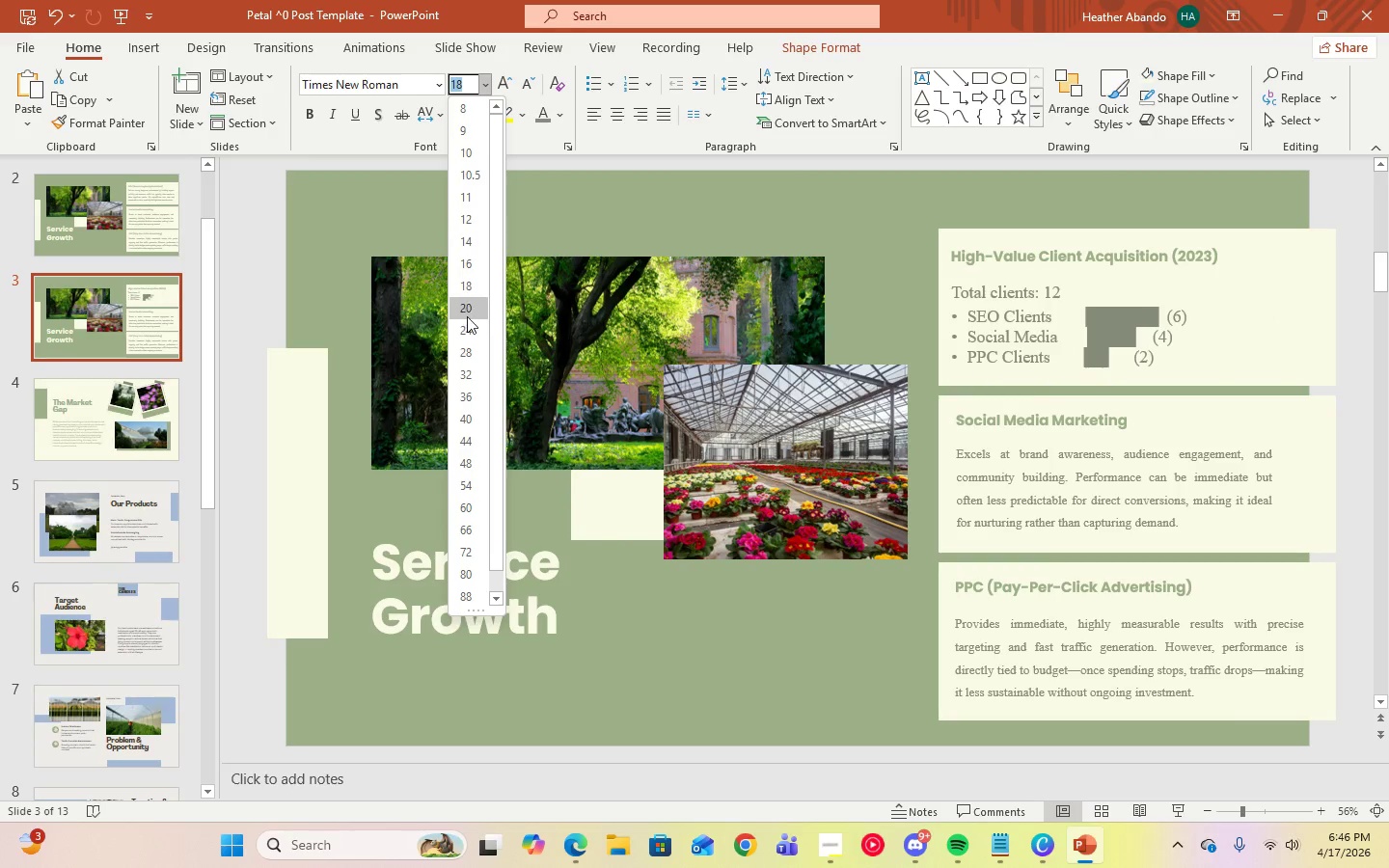 
wait(5.48)
 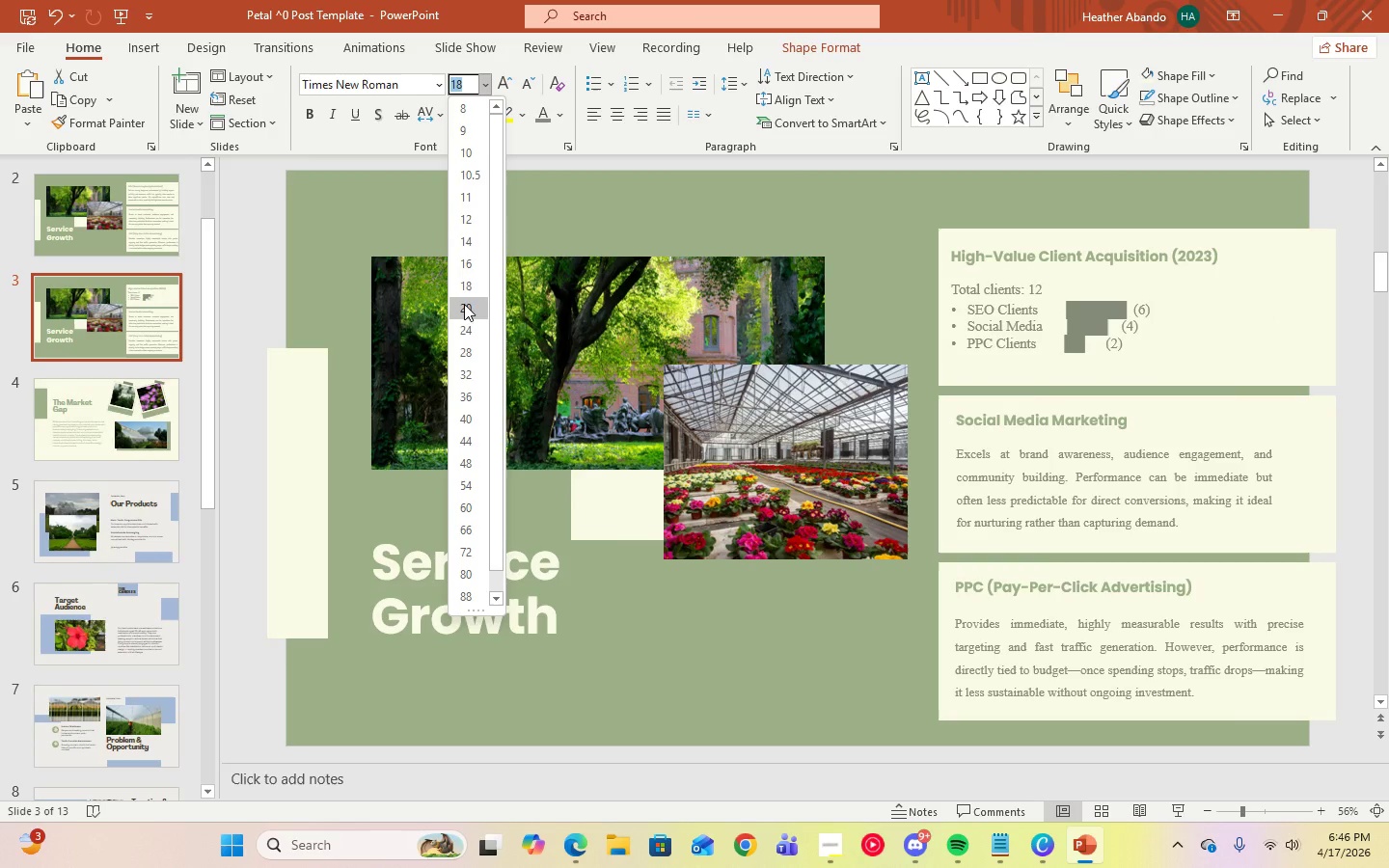 
left_click([466, 316])
 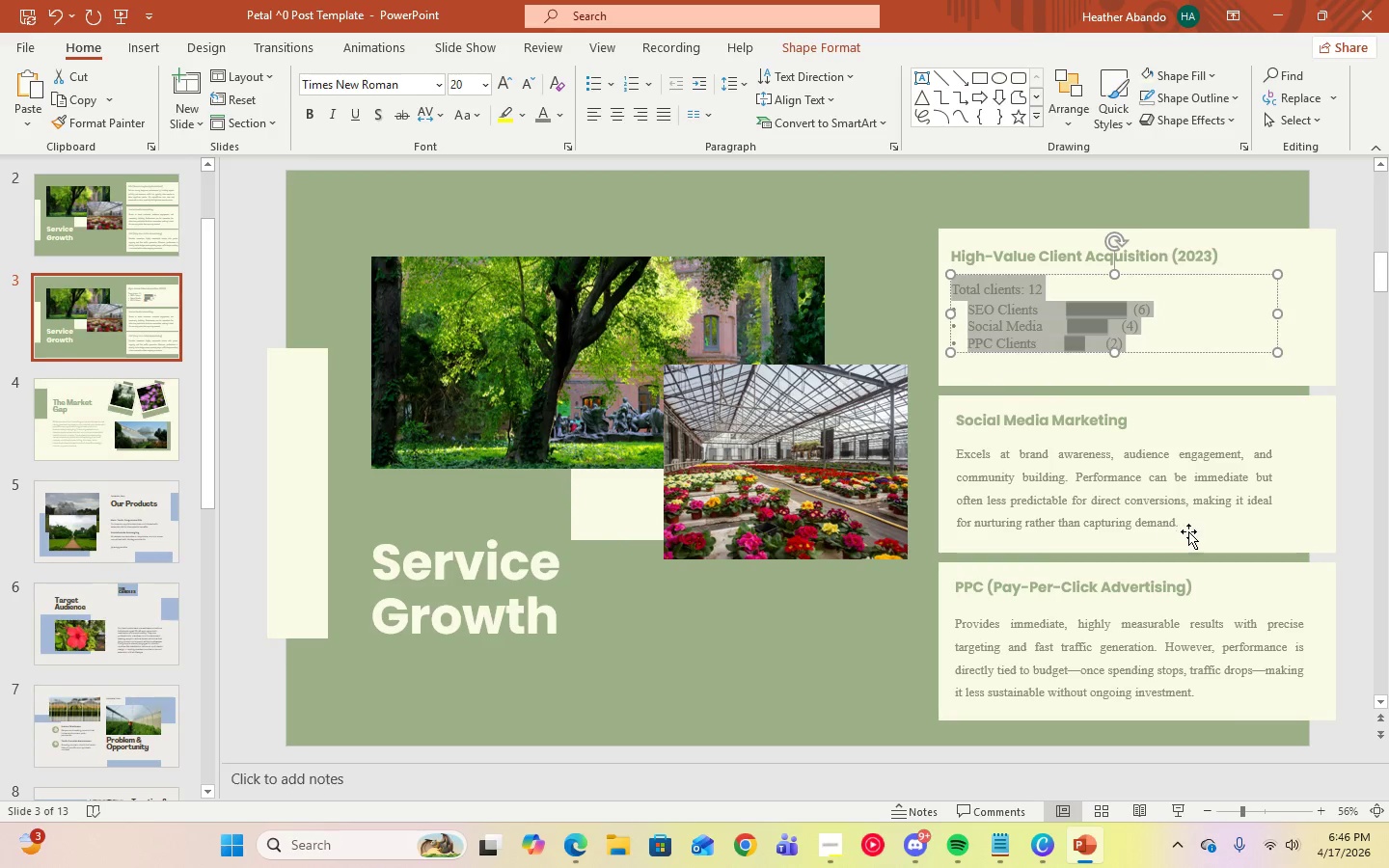 
left_click([1185, 520])
 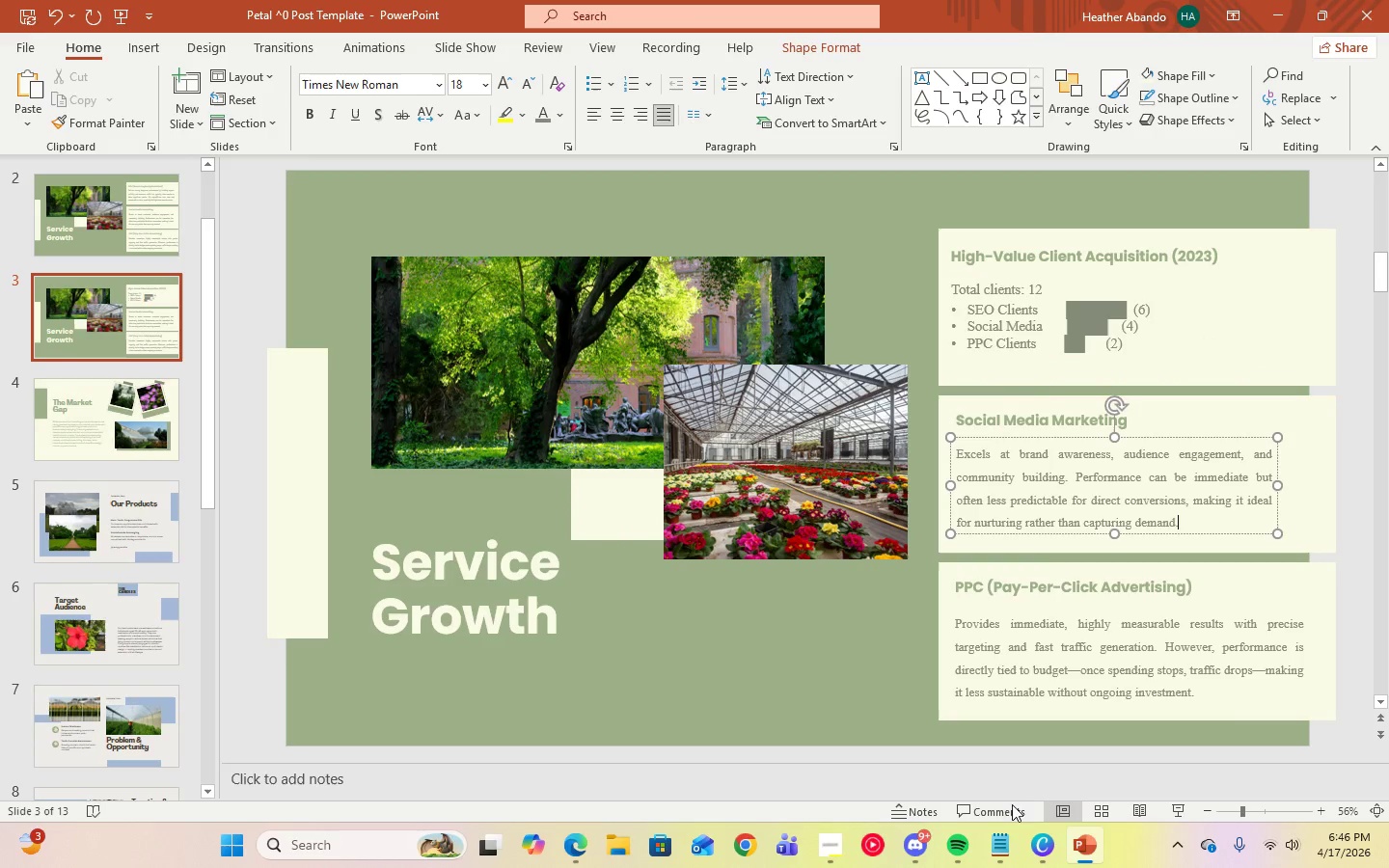 
left_click([997, 841])
 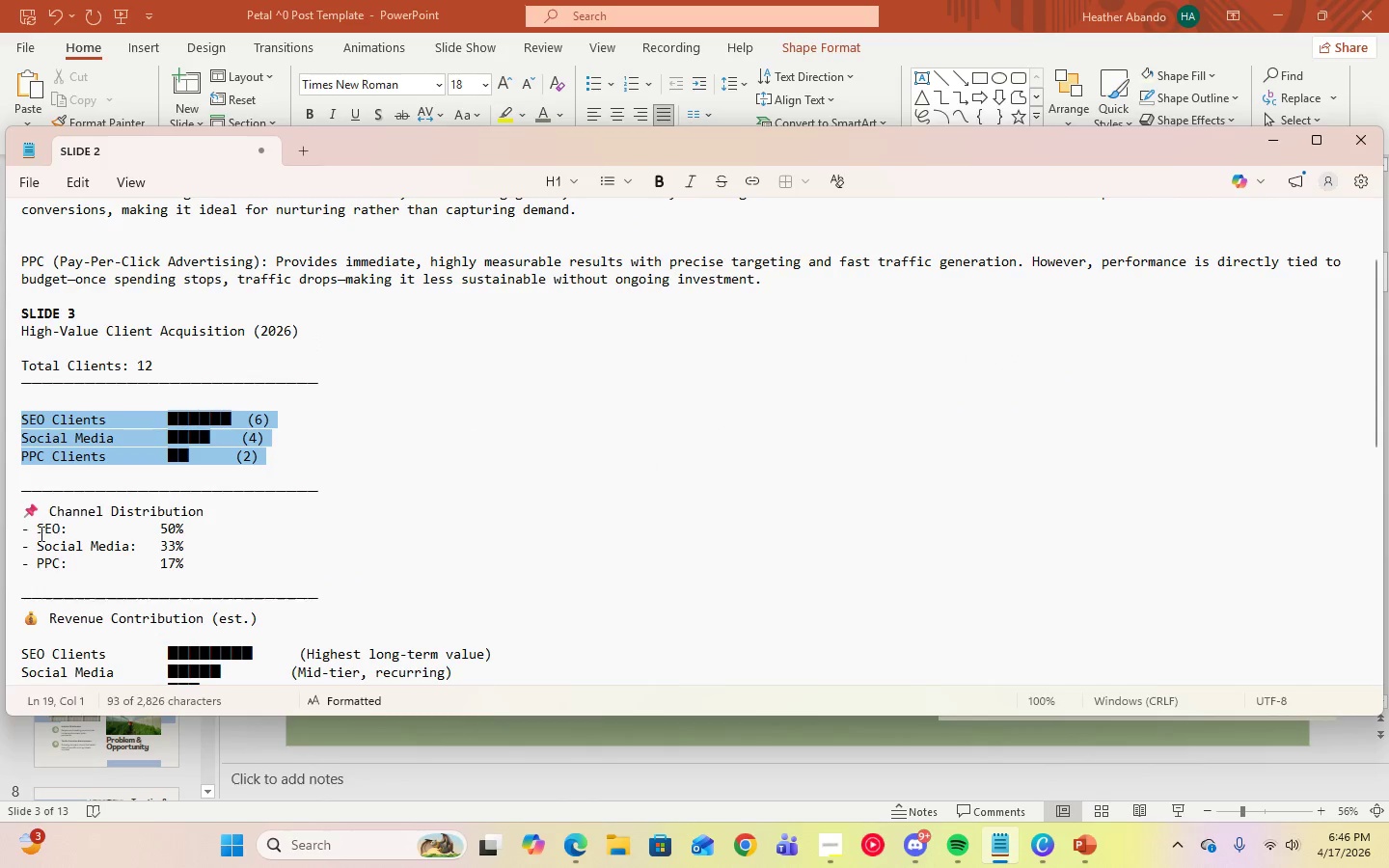 
left_click_drag(start_coordinate=[39, 529], to_coordinate=[204, 567])
 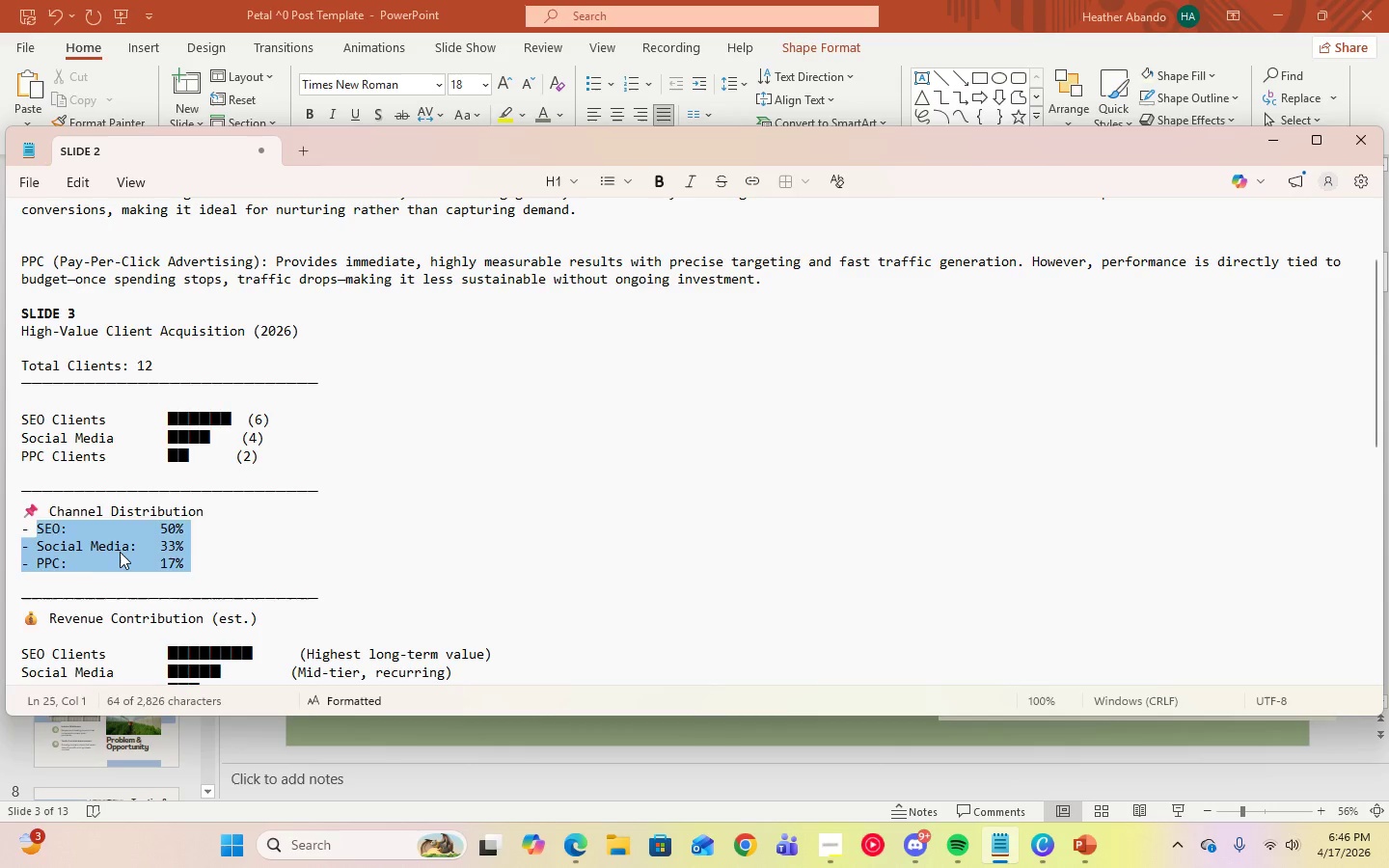 
left_click([120, 552])
 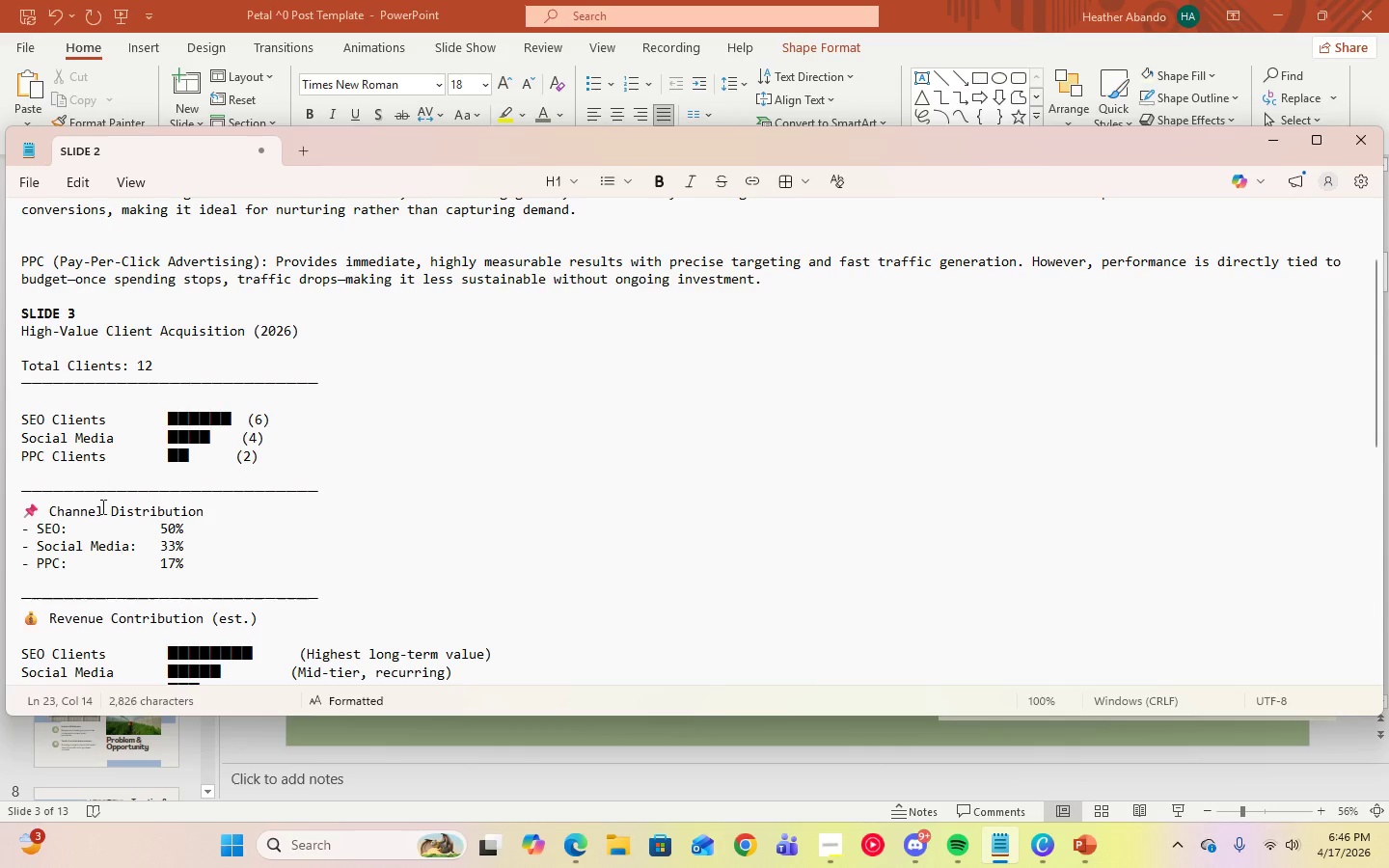 
double_click([103, 514])
 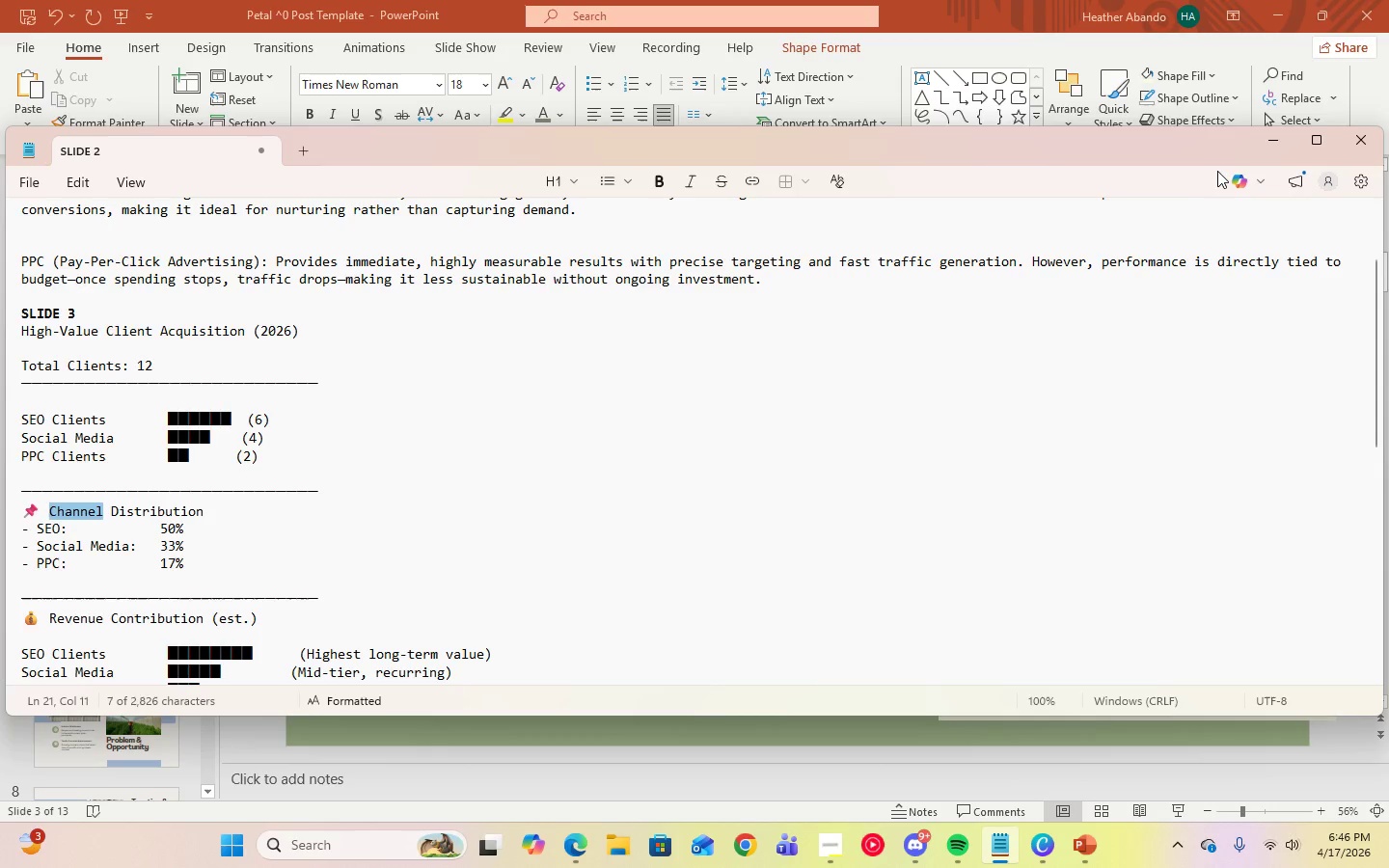 
left_click([1273, 133])
 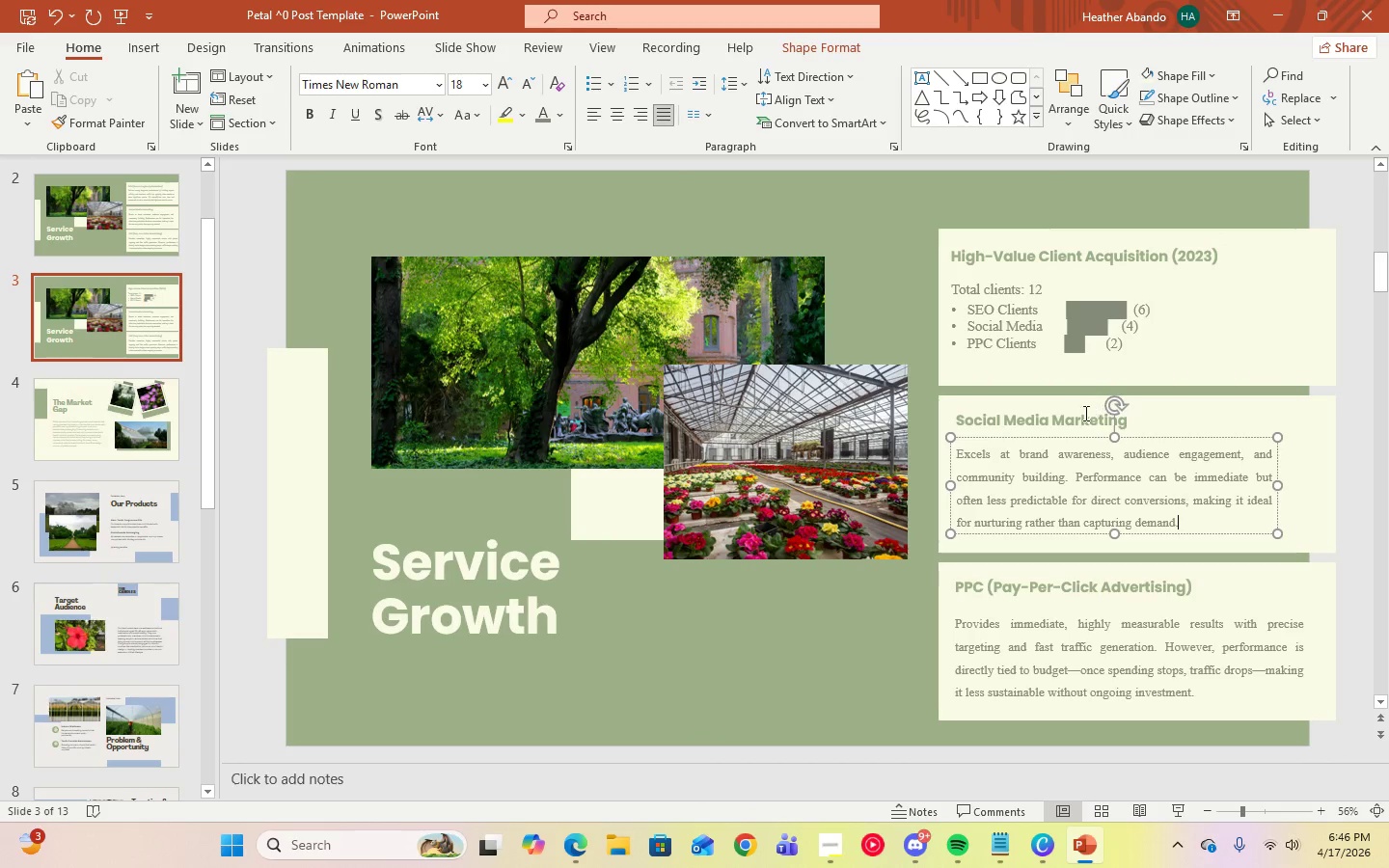 
left_click([1078, 417])
 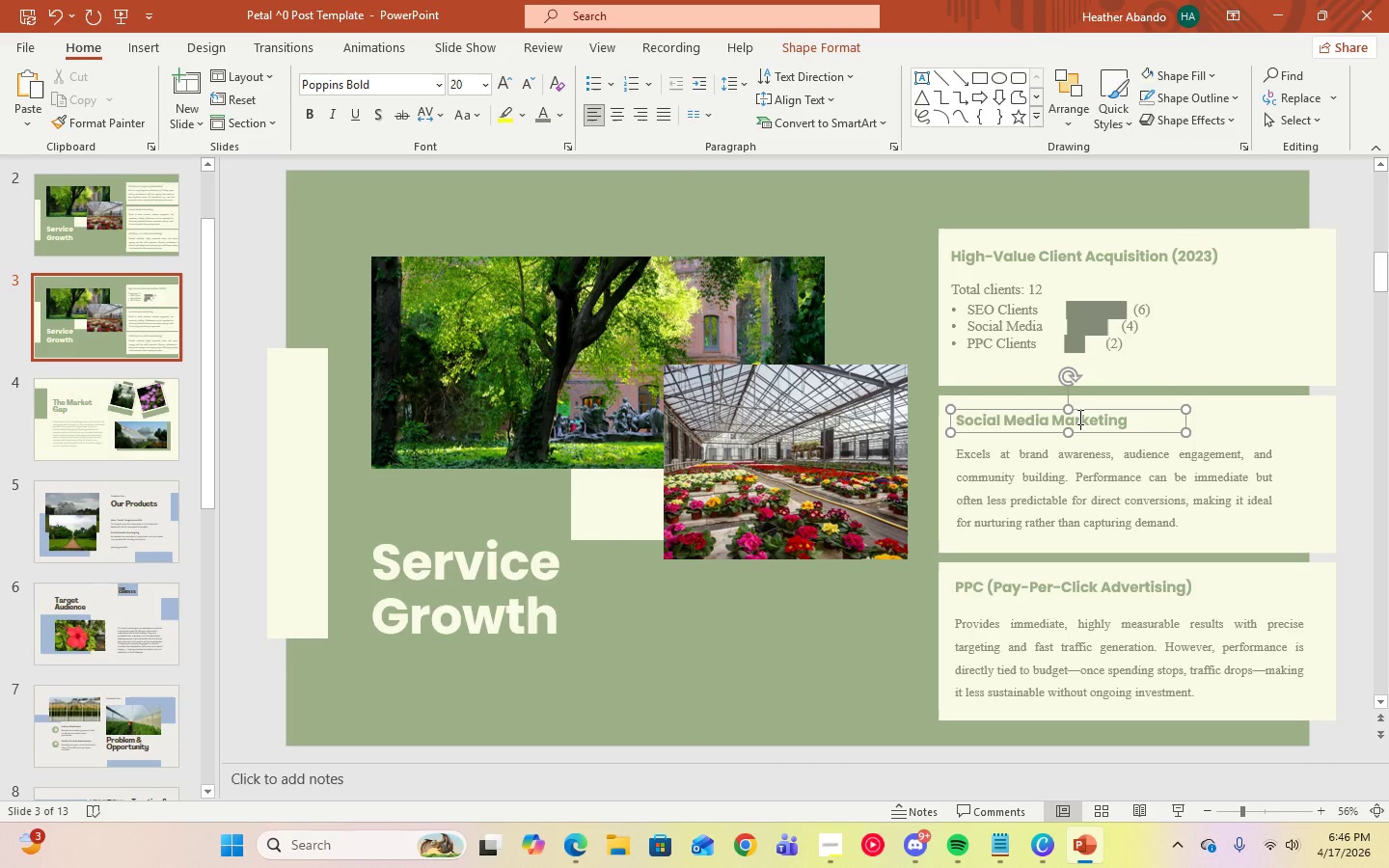 
key(Control+A)
 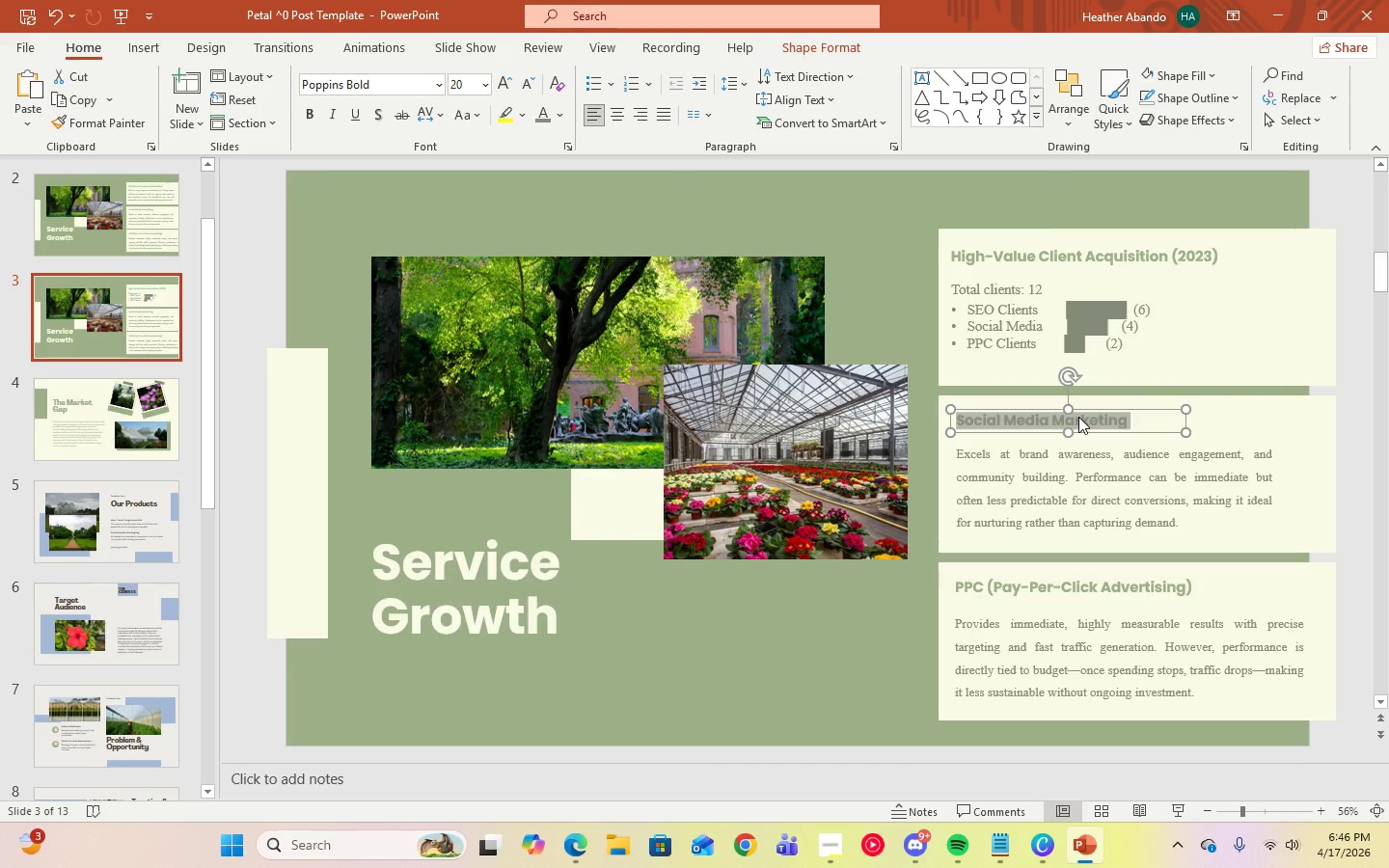 
type(channel Distribution)
 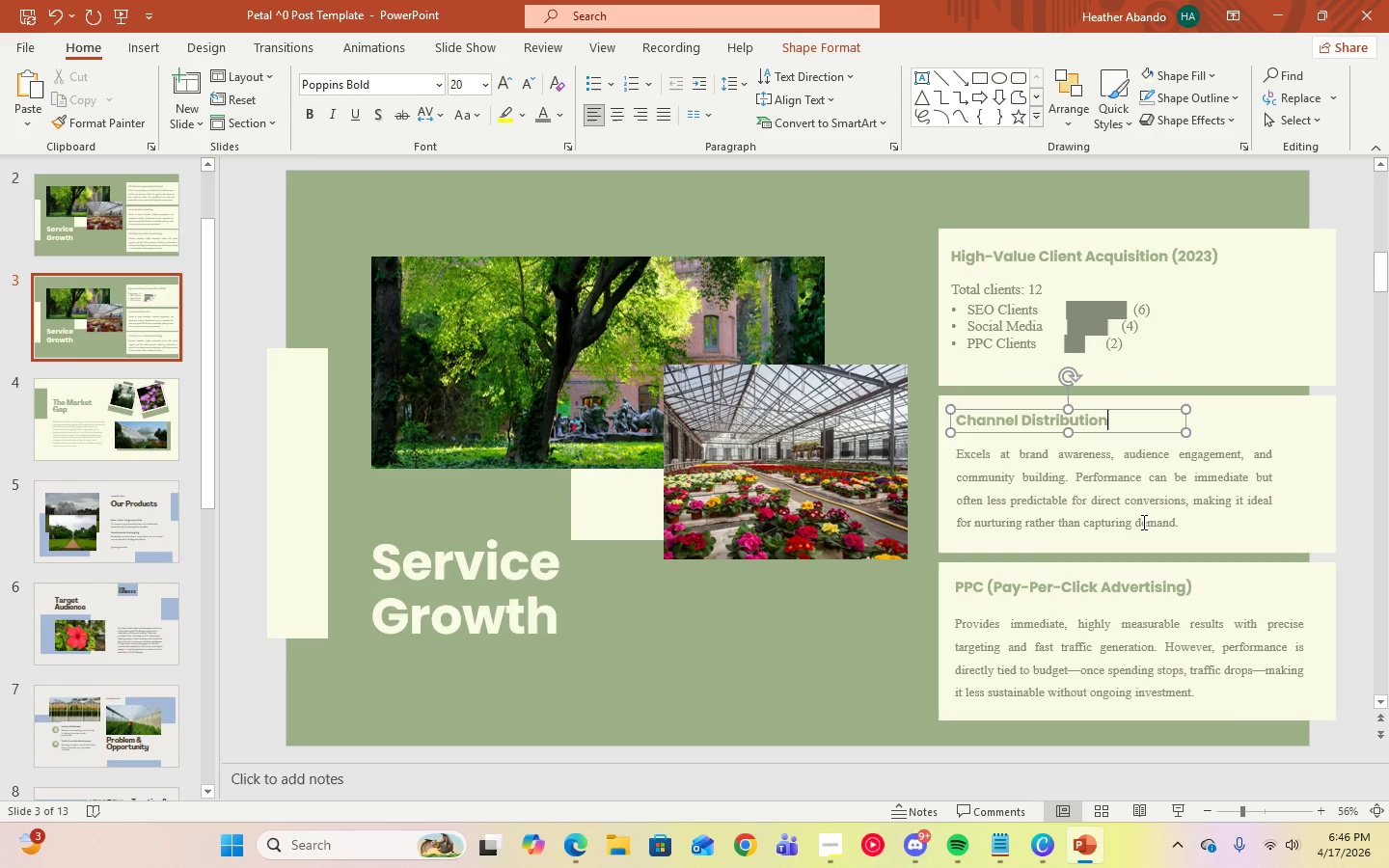 
left_click([1179, 521])
 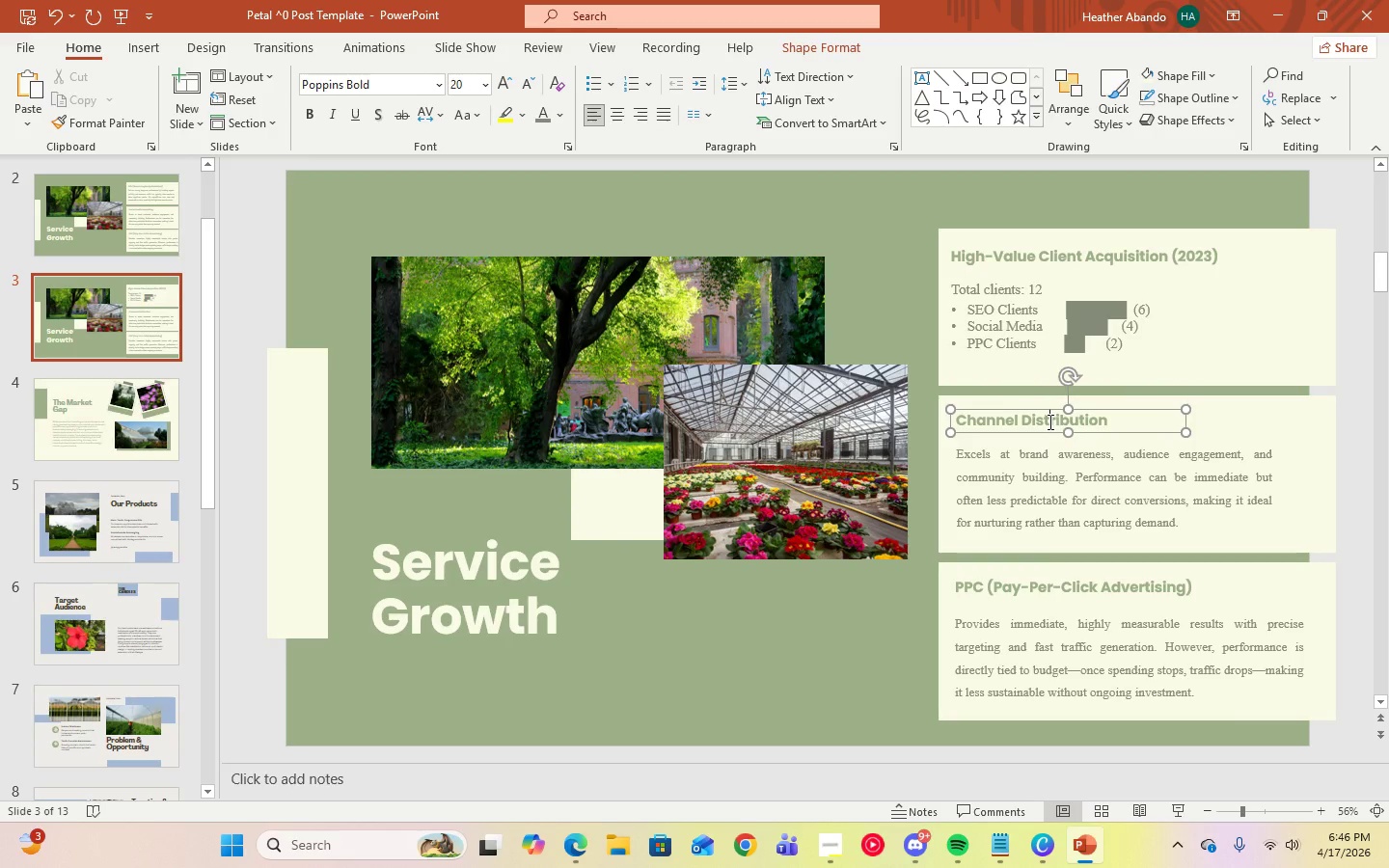 
left_click([1138, 514])
 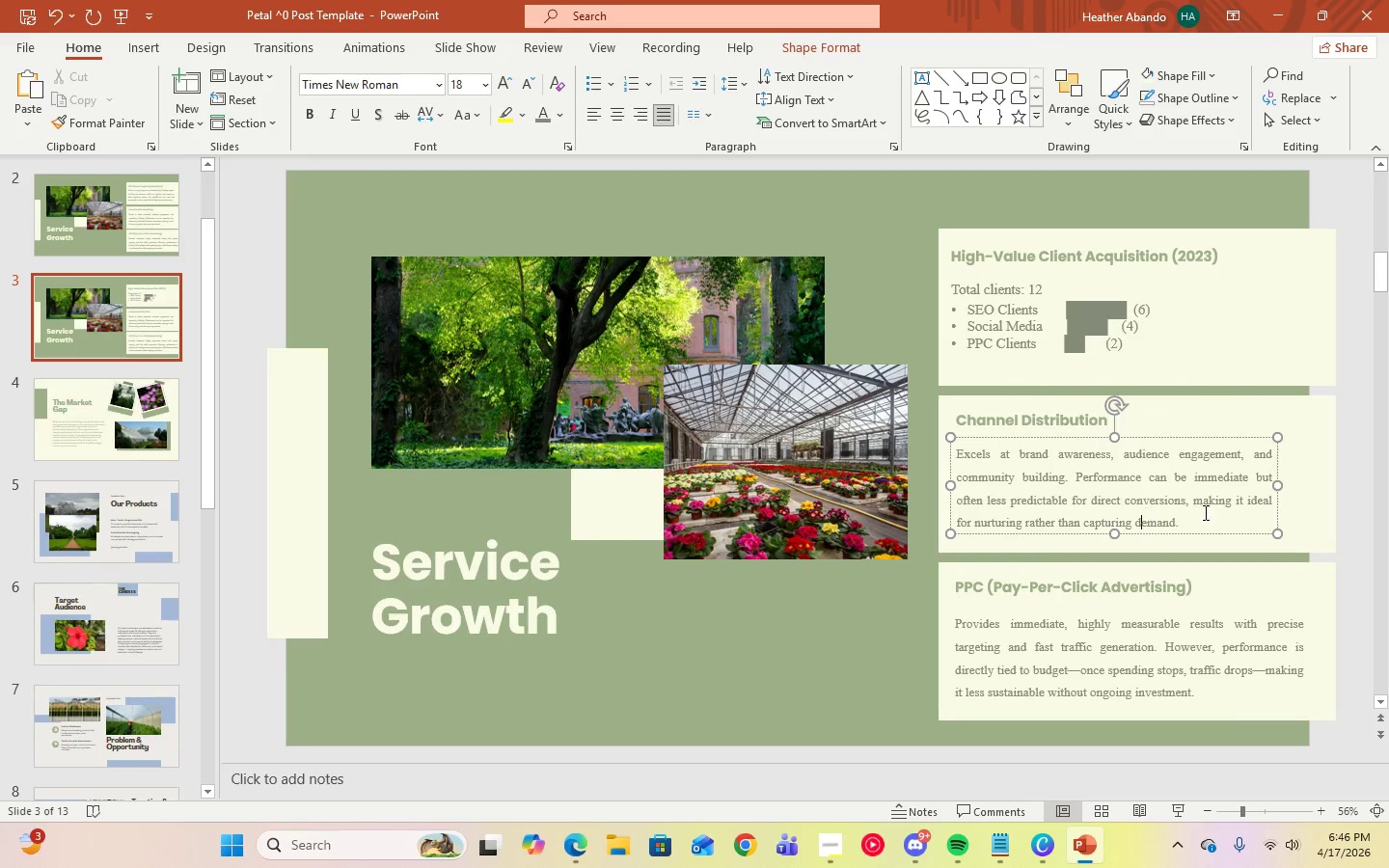 
left_click([1204, 512])
 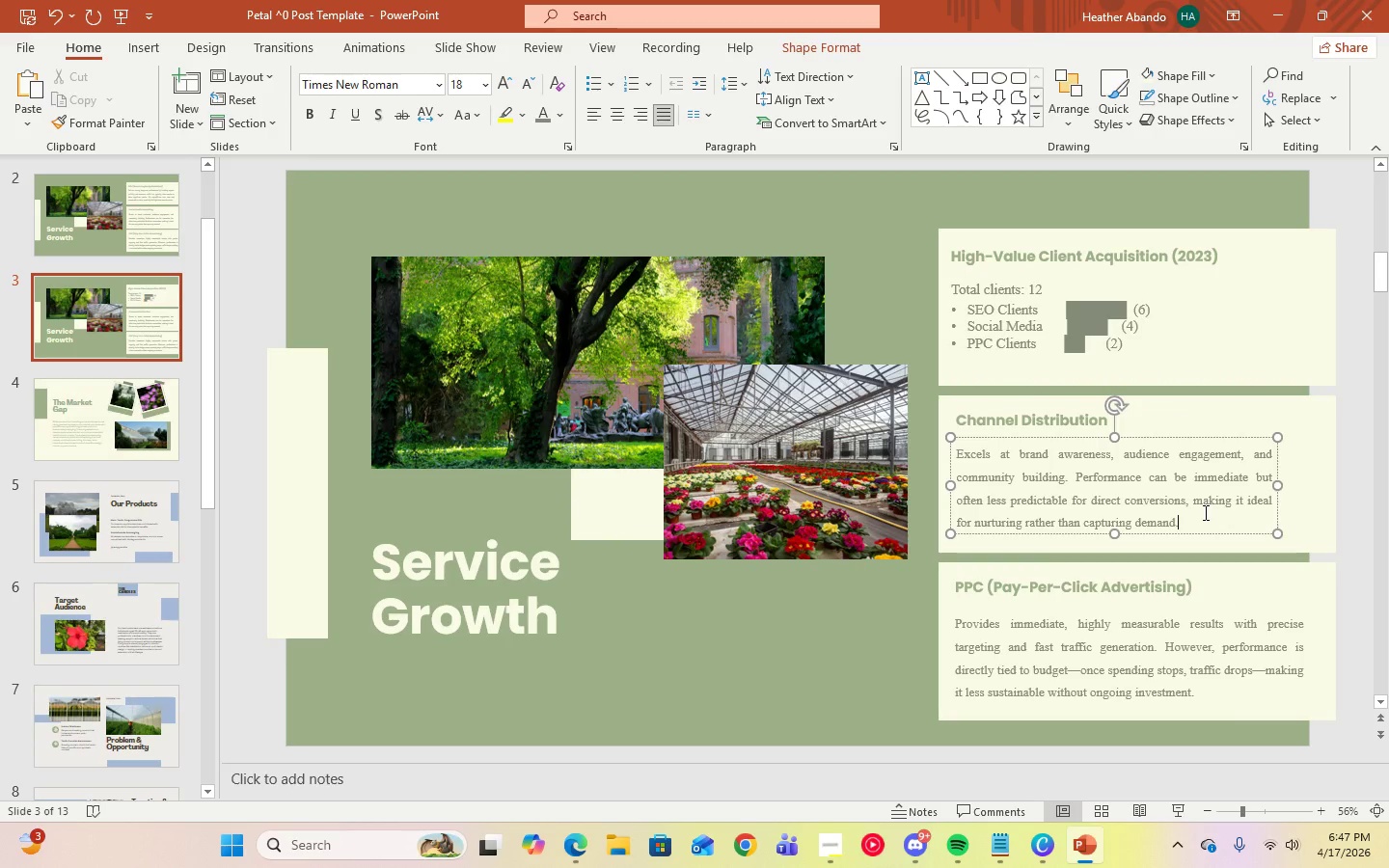 
key(Control+A)
 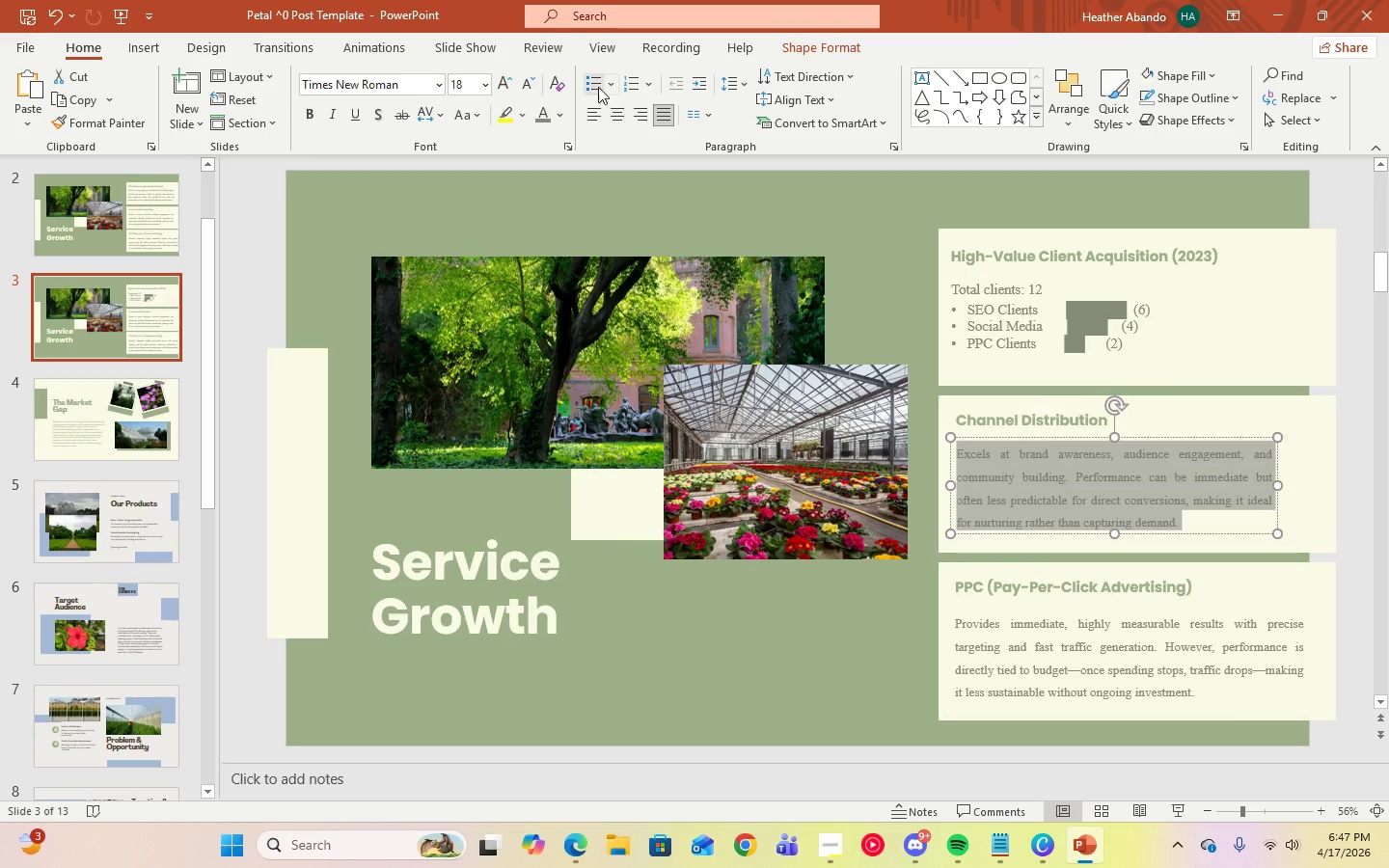 
left_click([616, 88])
 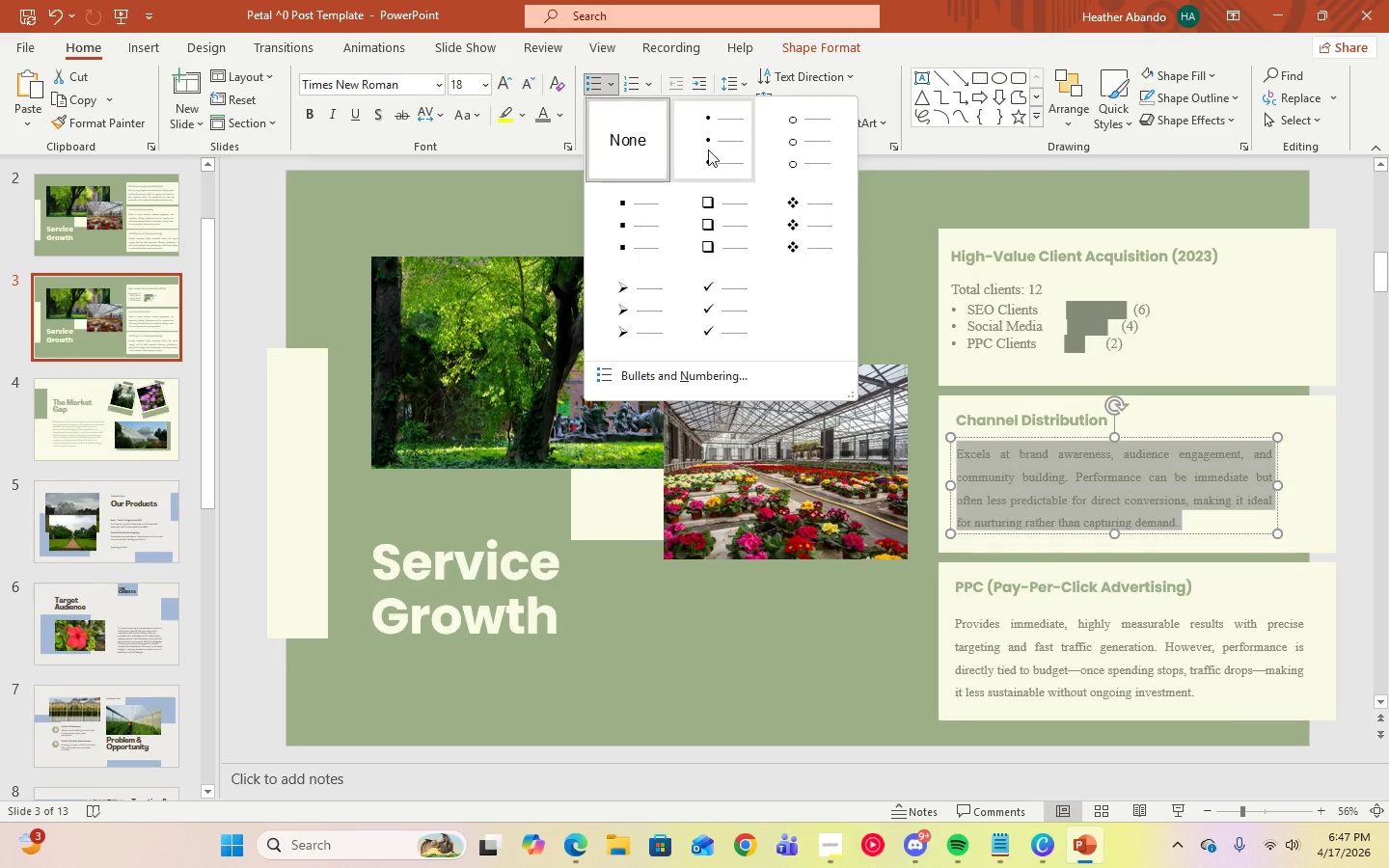 
left_click([708, 149])
 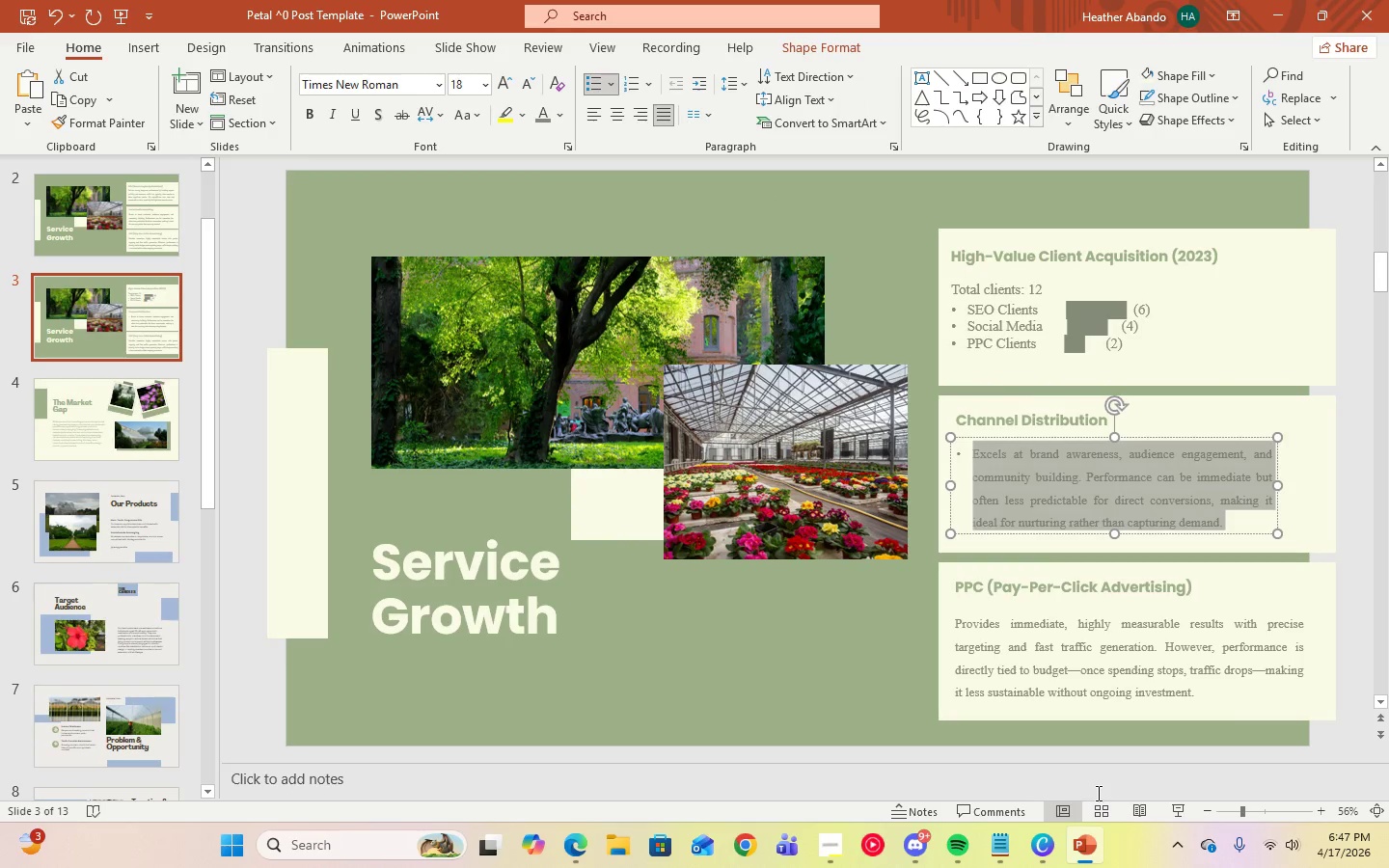 
key(Space)
 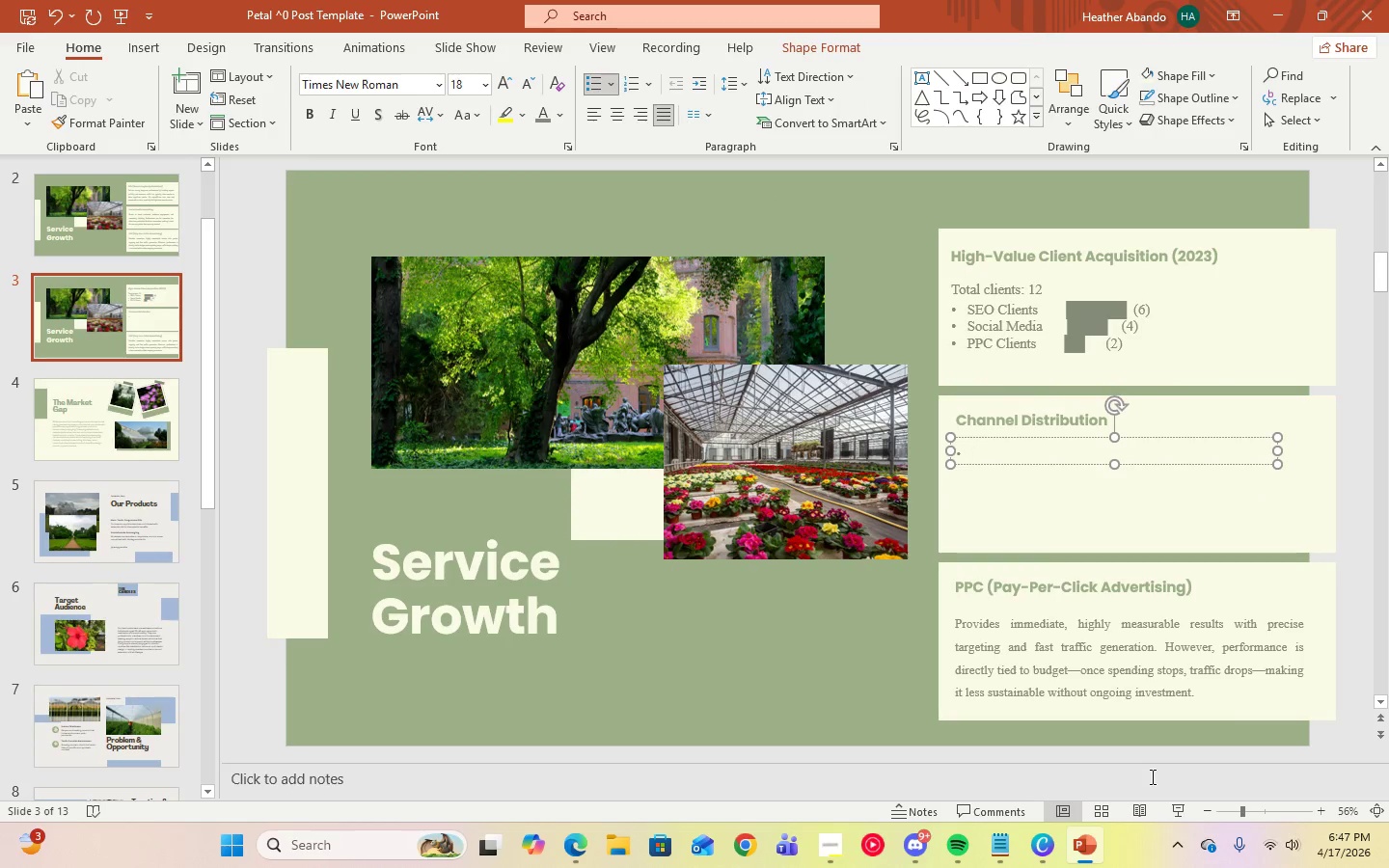 
key(Backspace)
 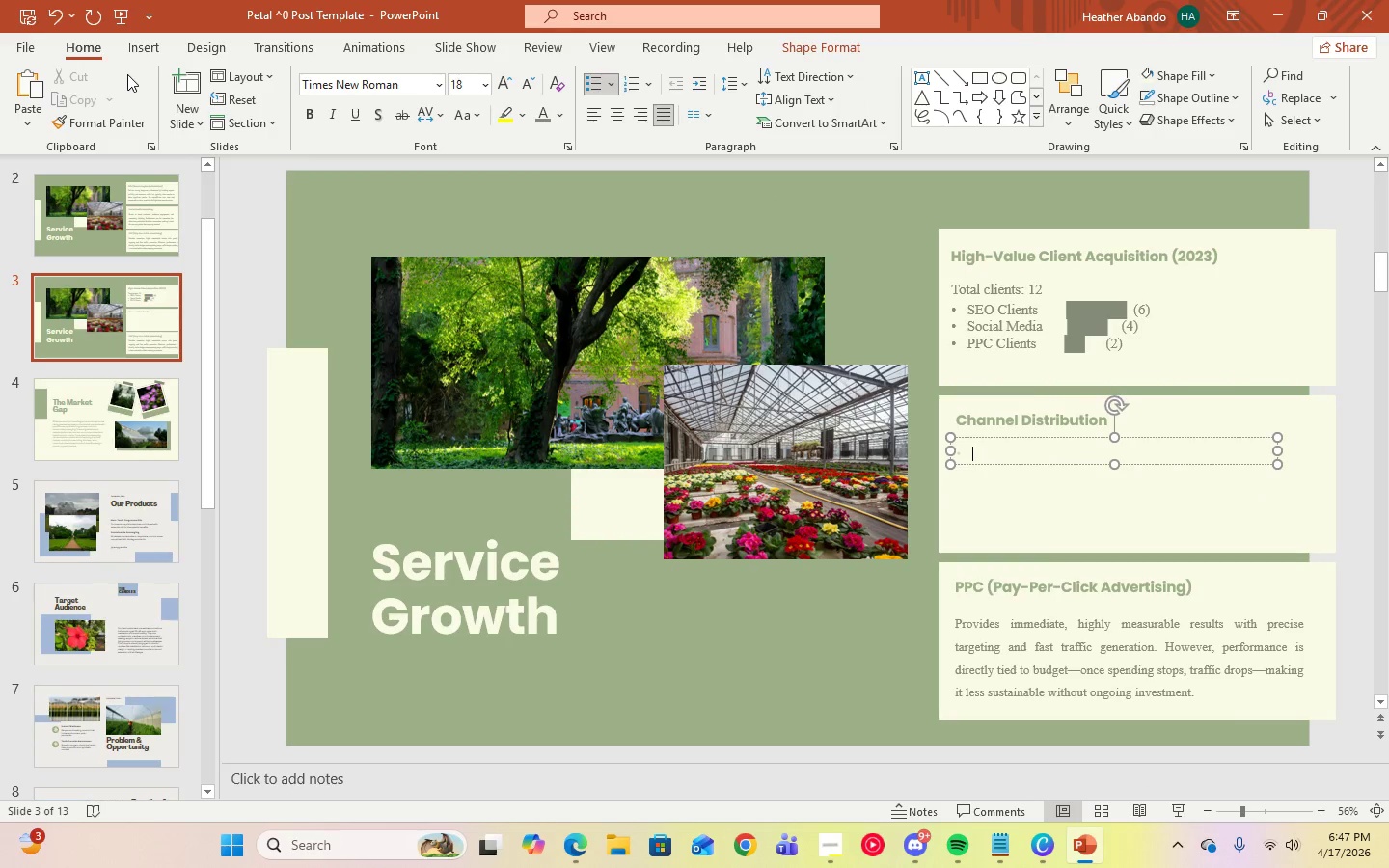 
left_click([62, 23])
 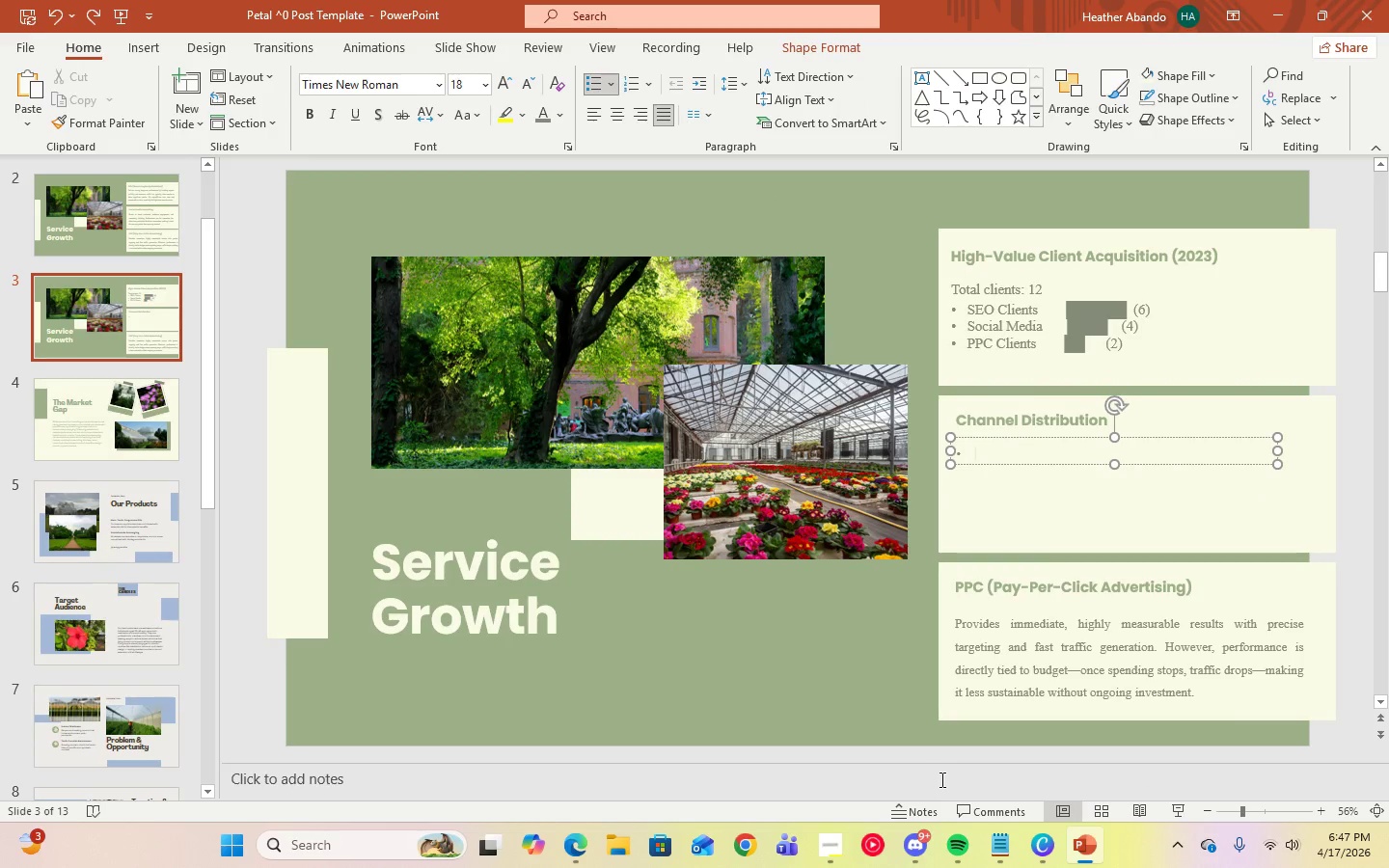 
left_click([994, 833])
 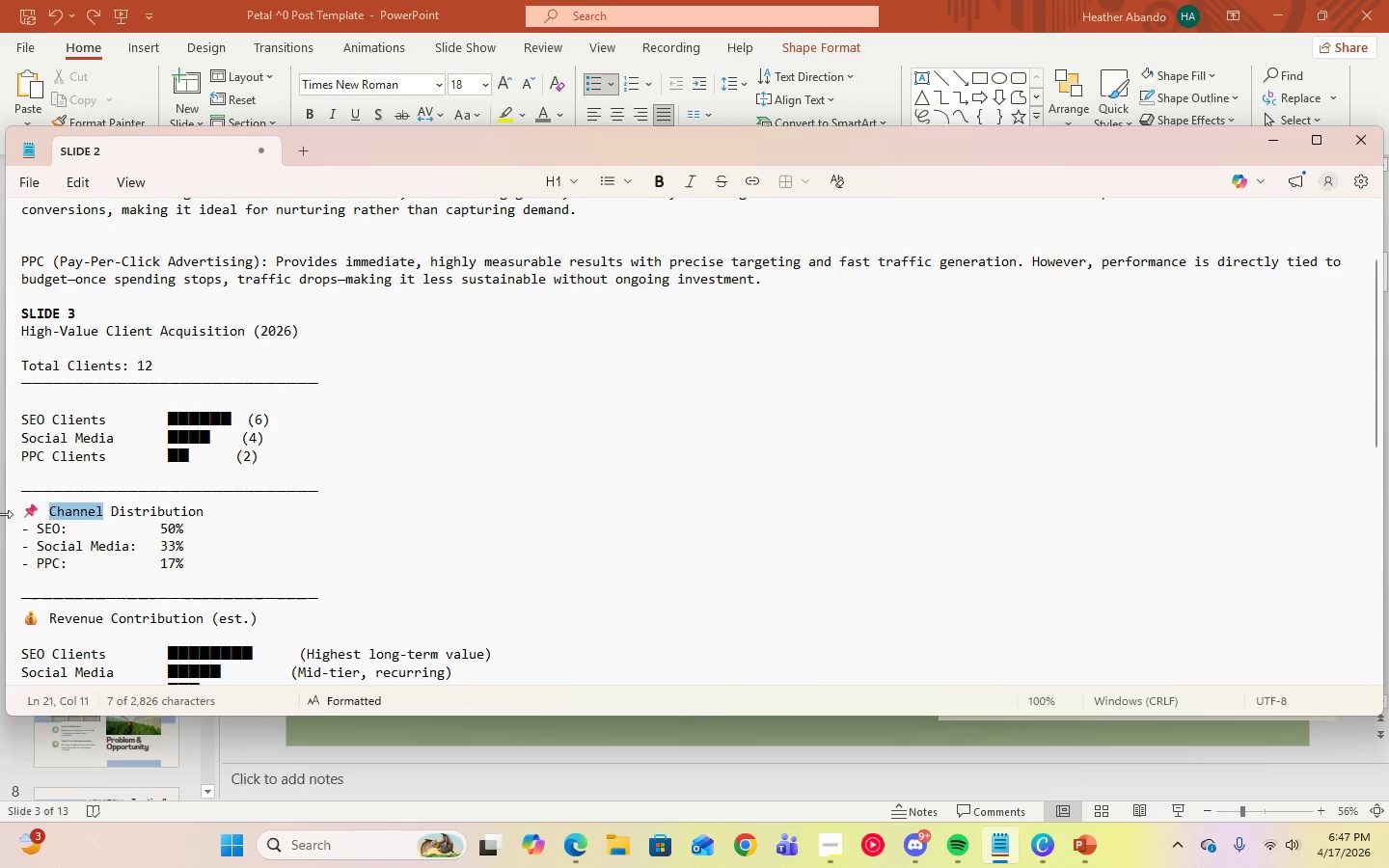 
left_click_drag(start_coordinate=[36, 528], to_coordinate=[186, 527])
 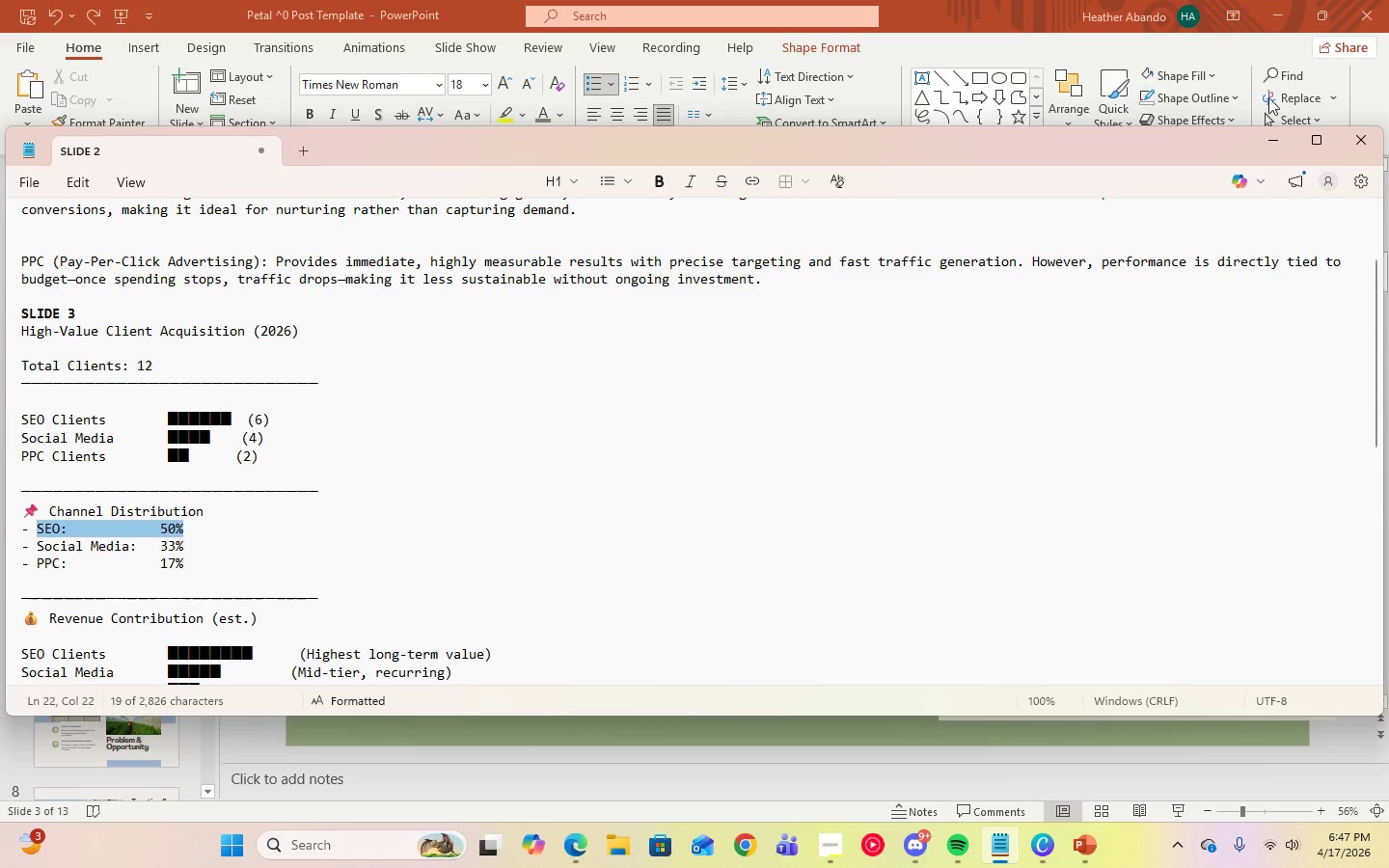 
left_click([1266, 137])
 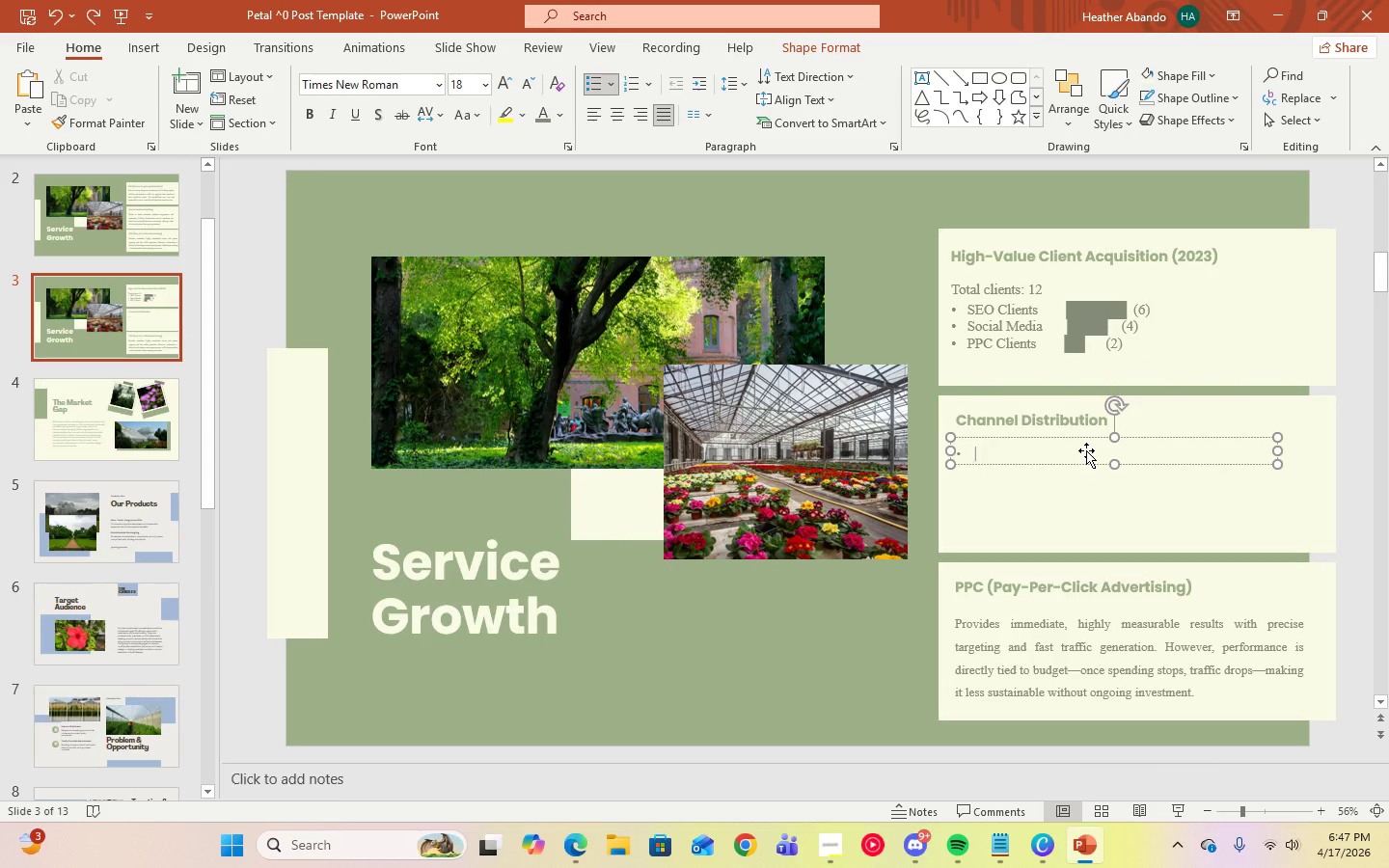 
type(SEO: 50%)
 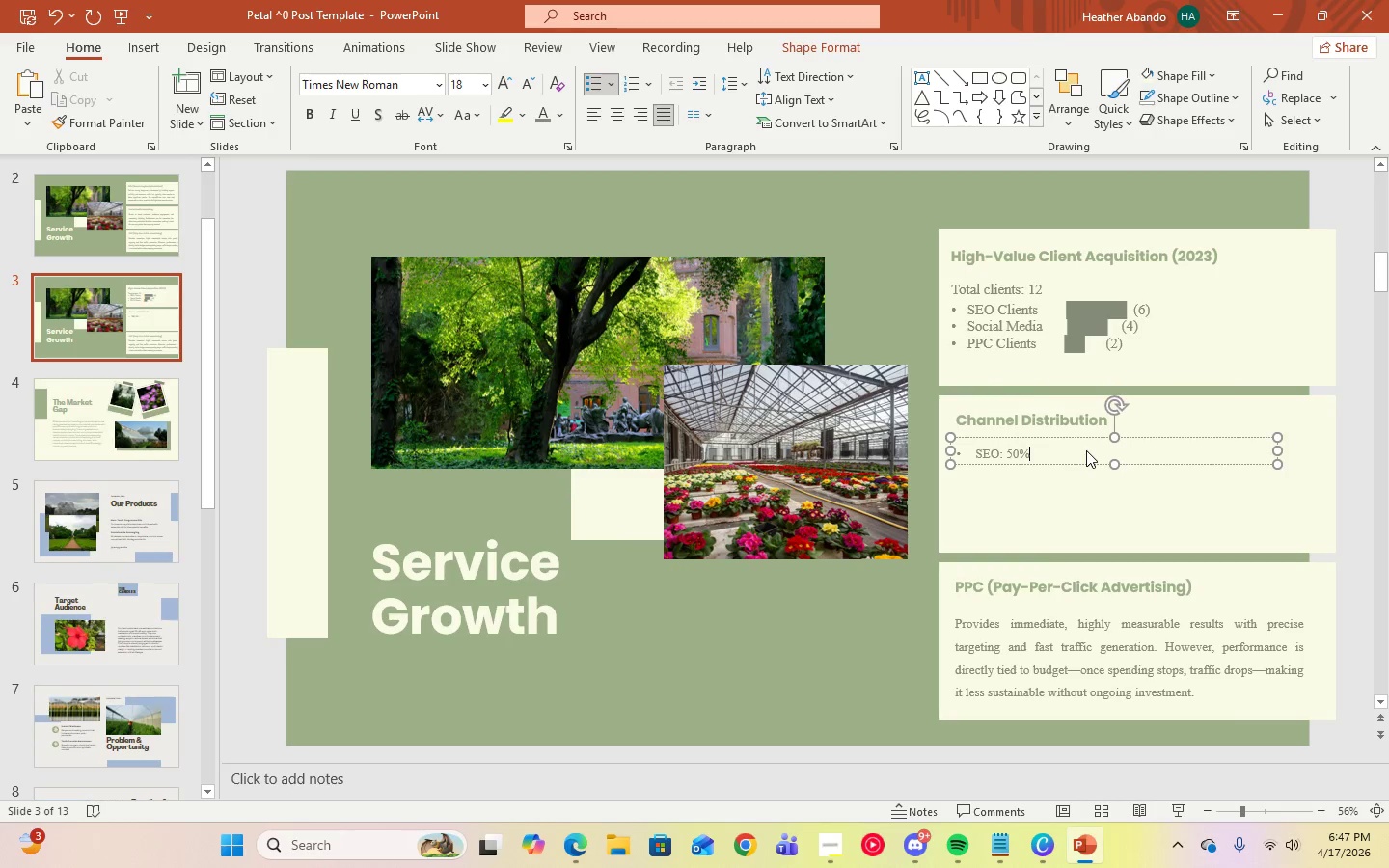 
key(Enter)
 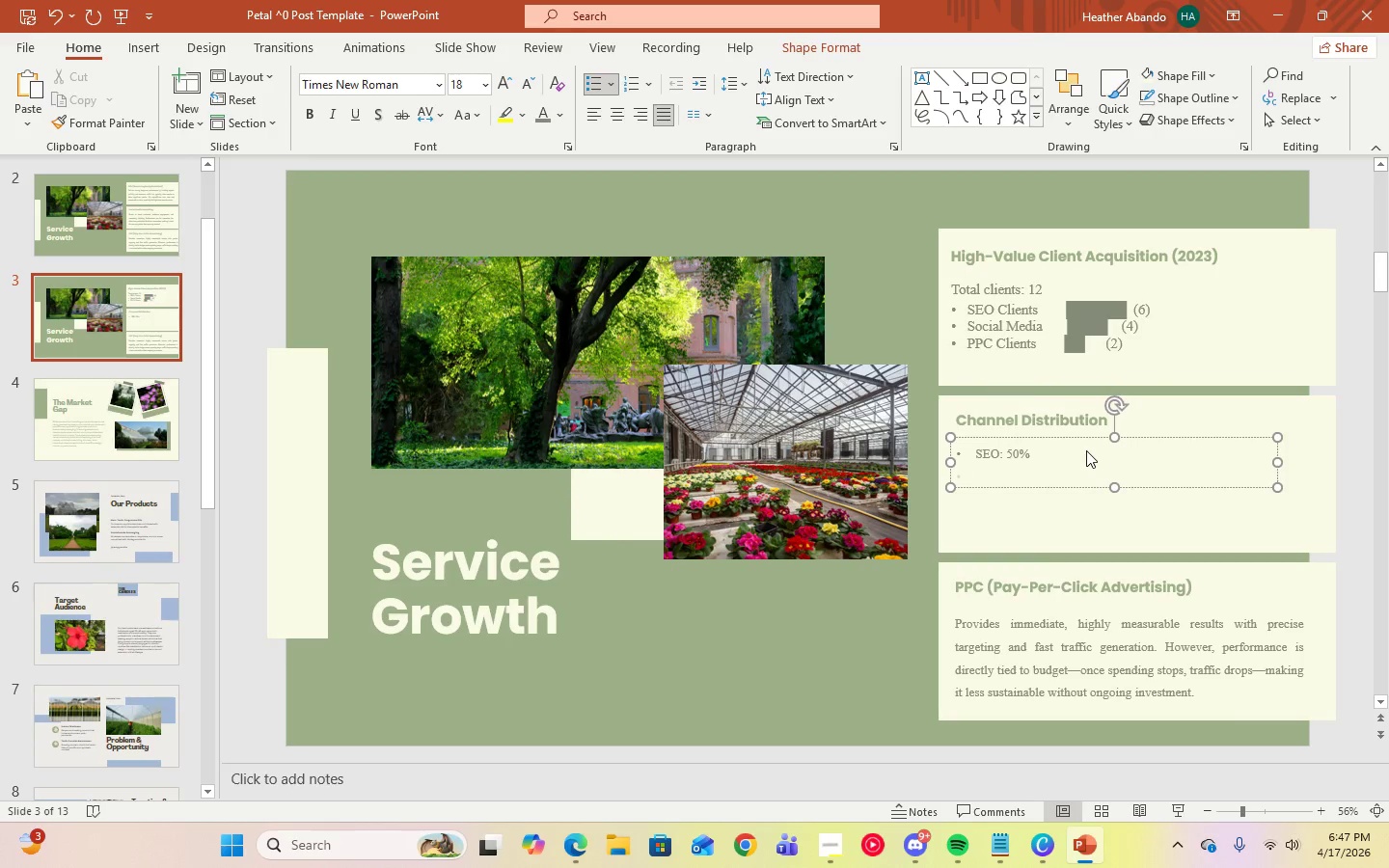 
key(Space)
 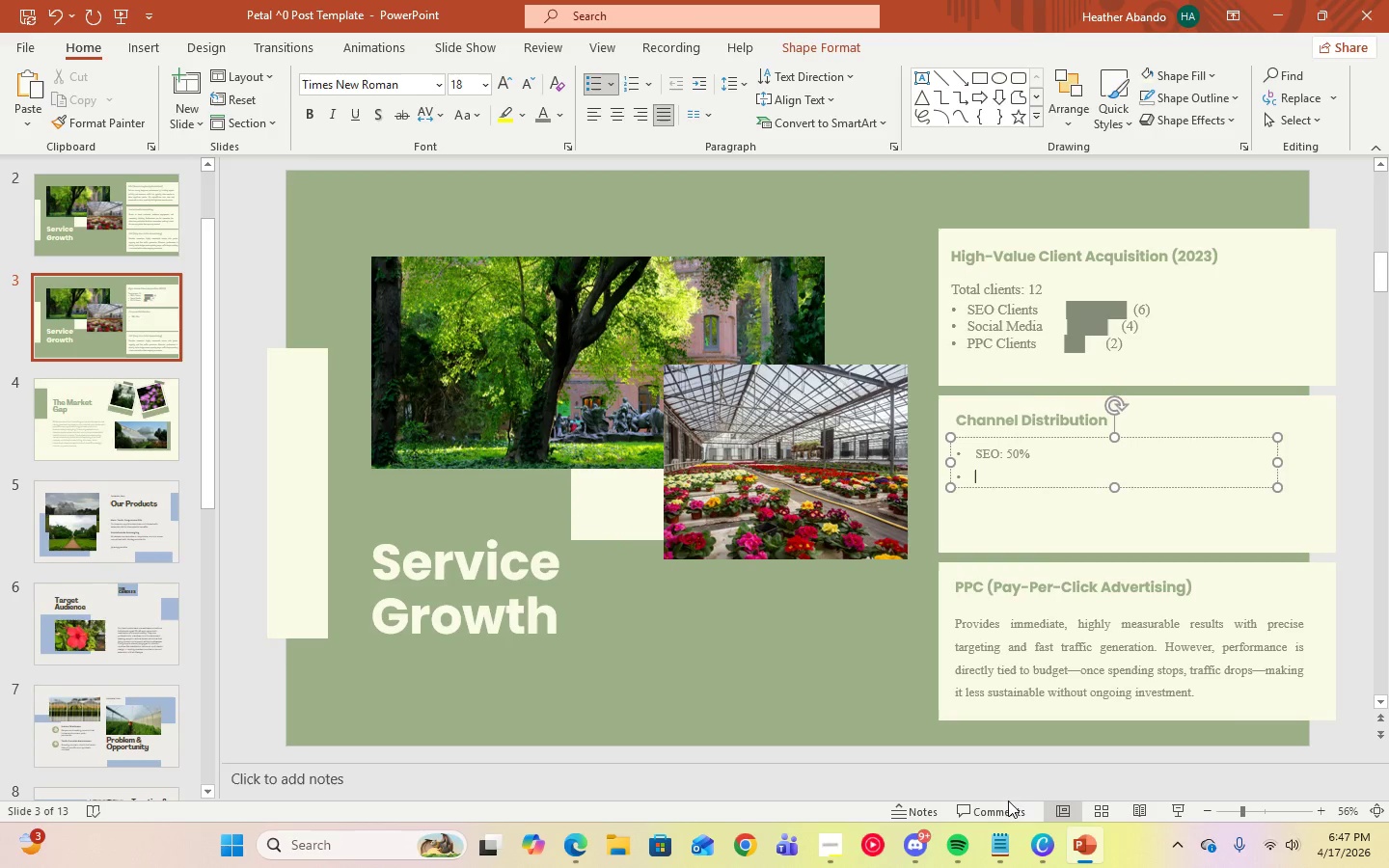 
left_click([1004, 838])
 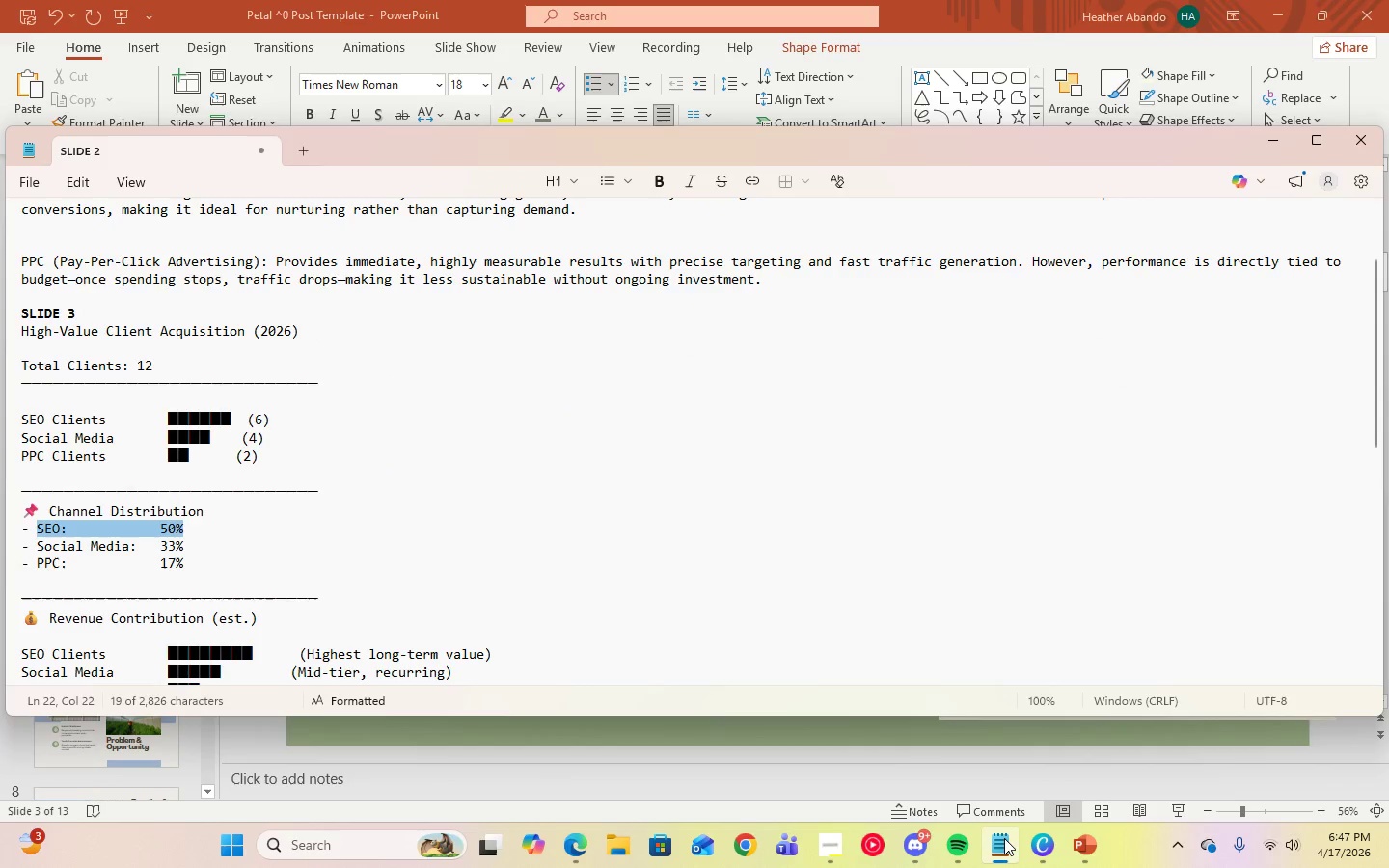 
left_click([1004, 838])
 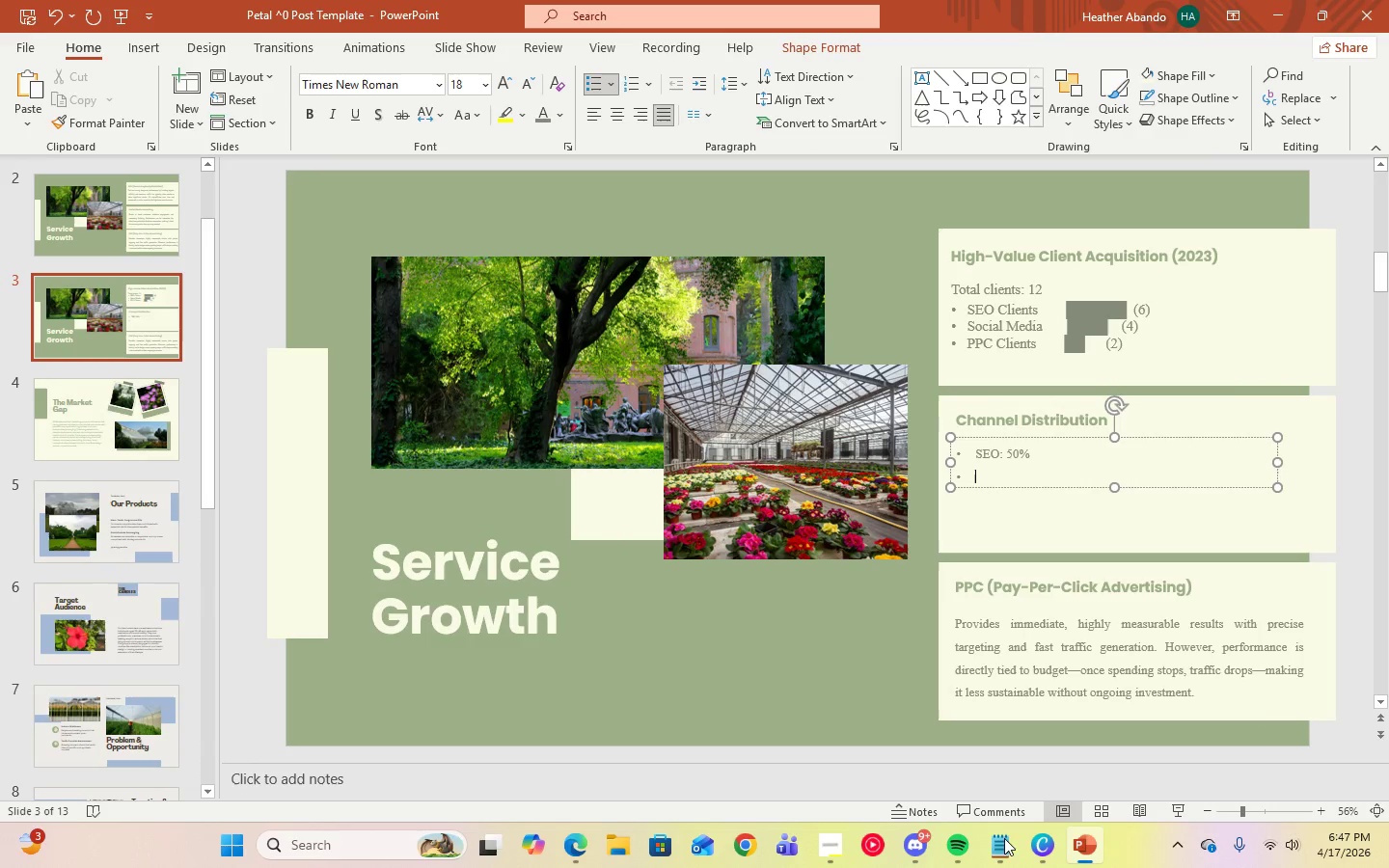 
type(Social Media)
 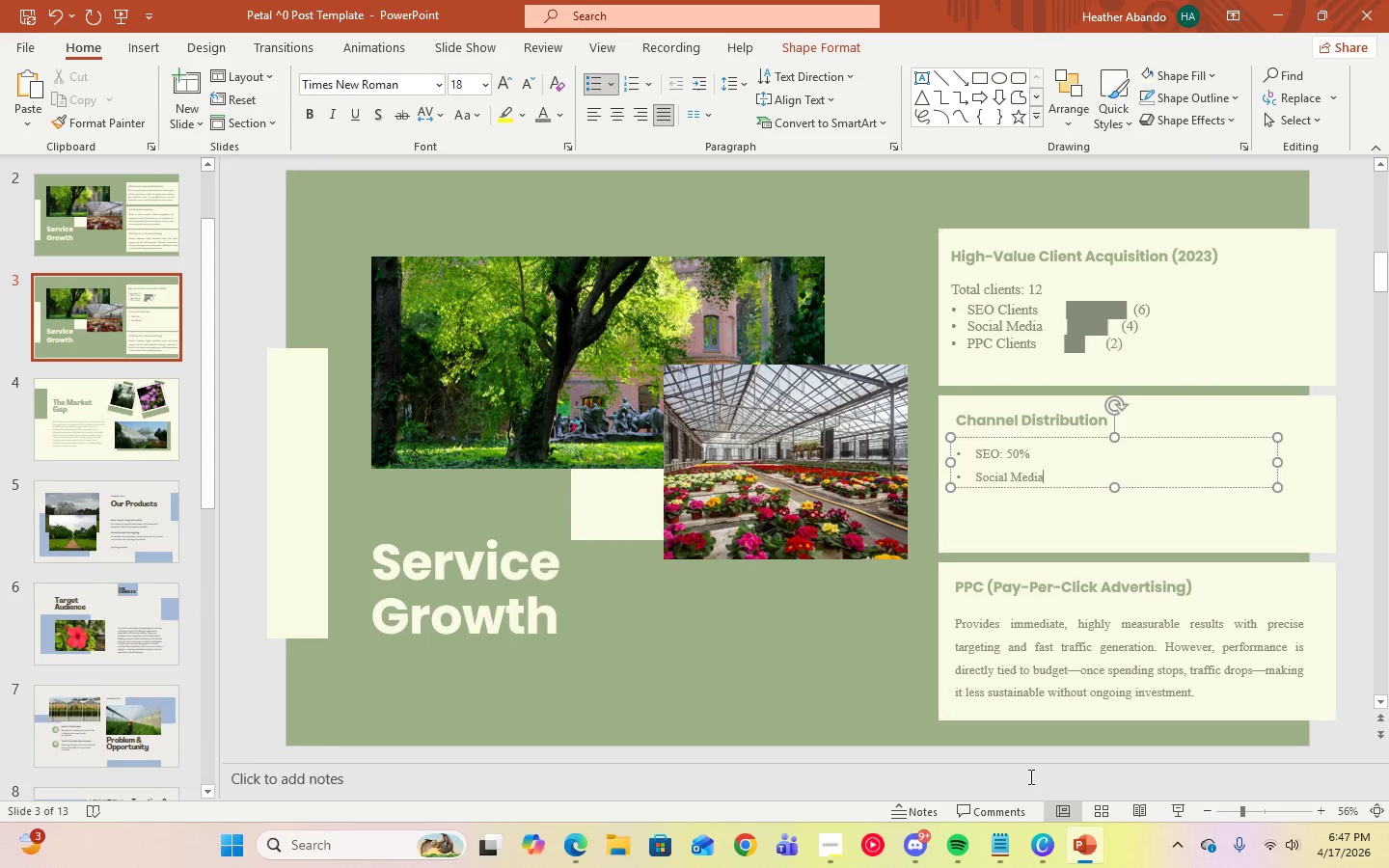 
key(Enter)
 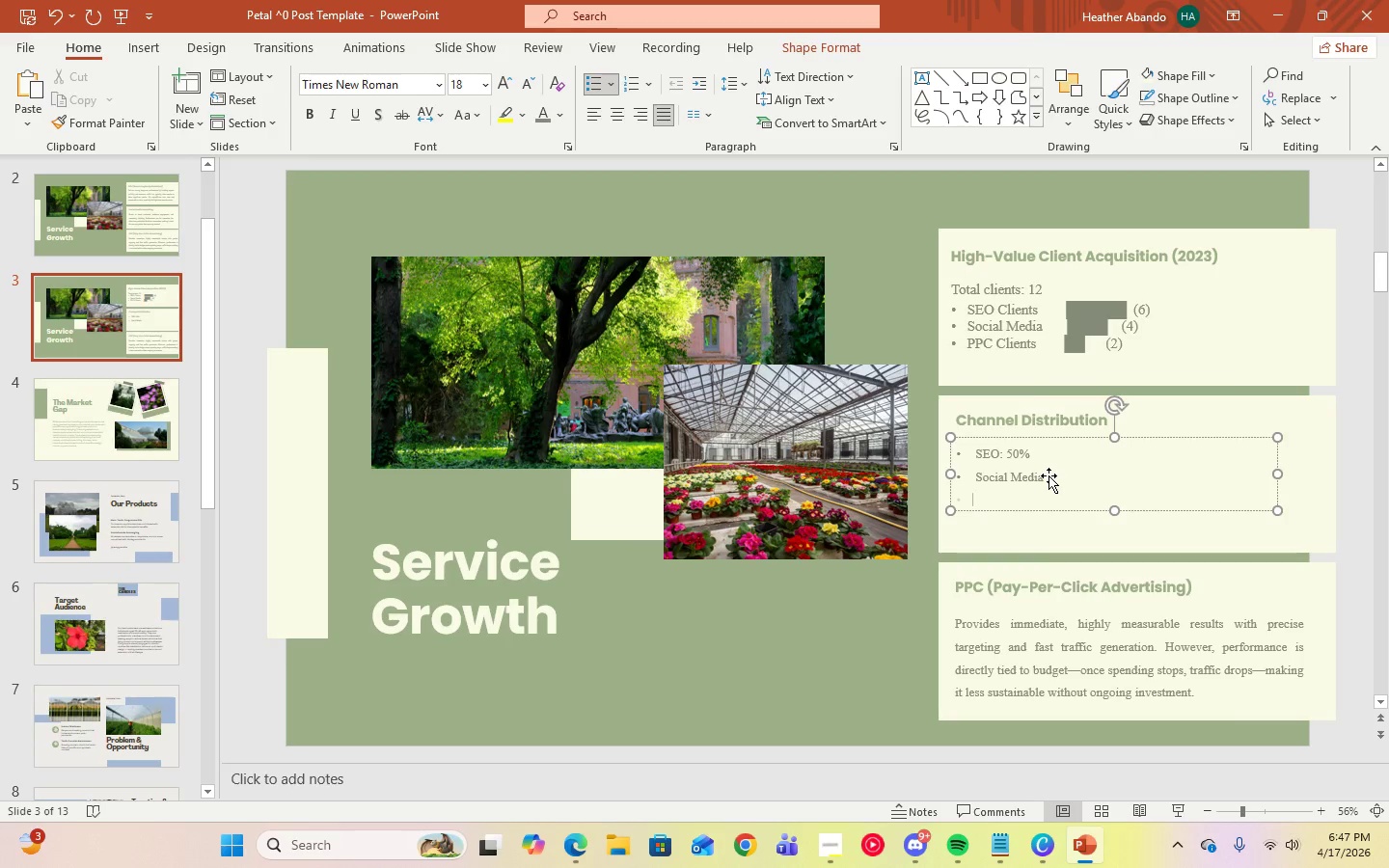 
key(Backspace)
 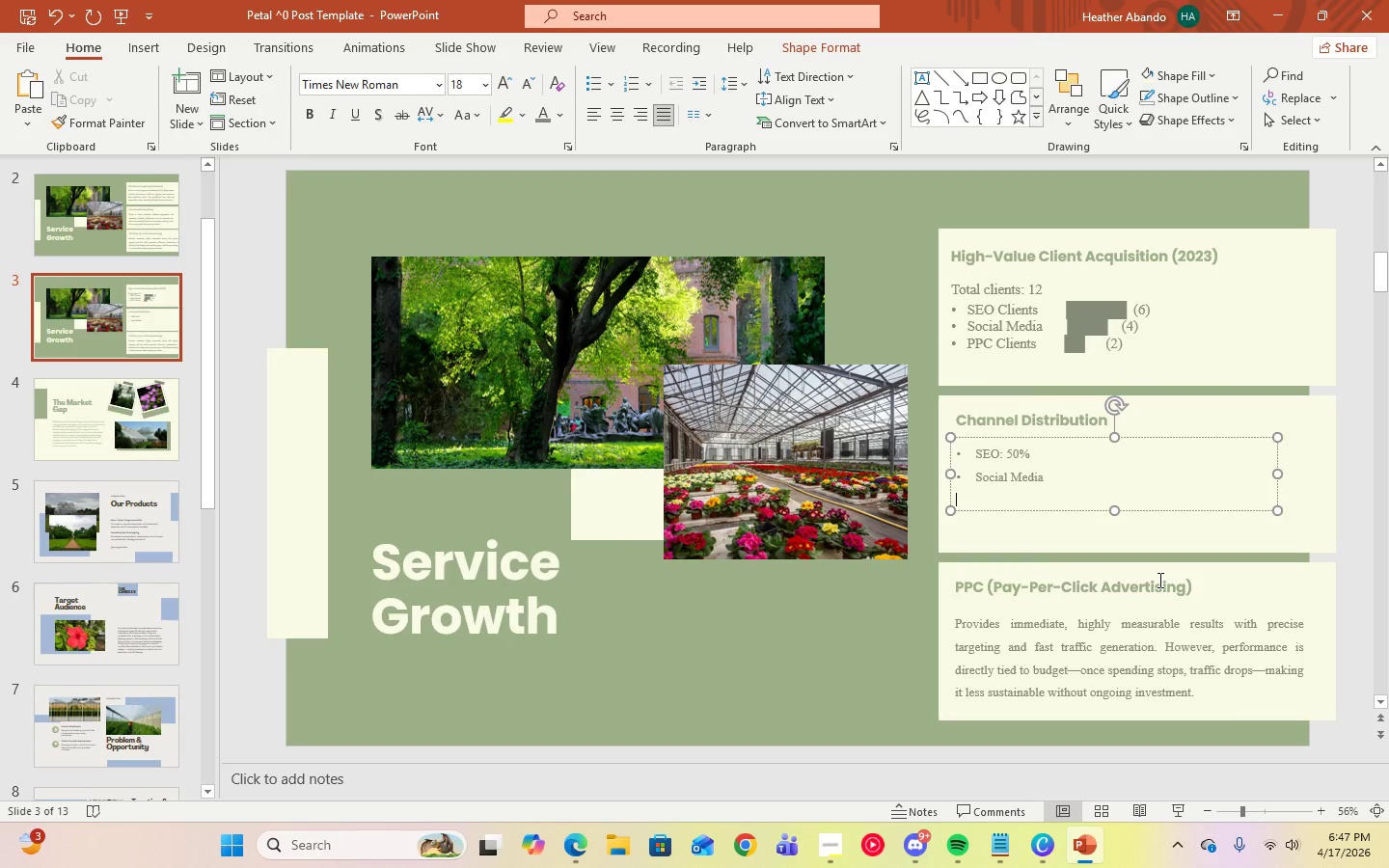 
key(Backspace)
 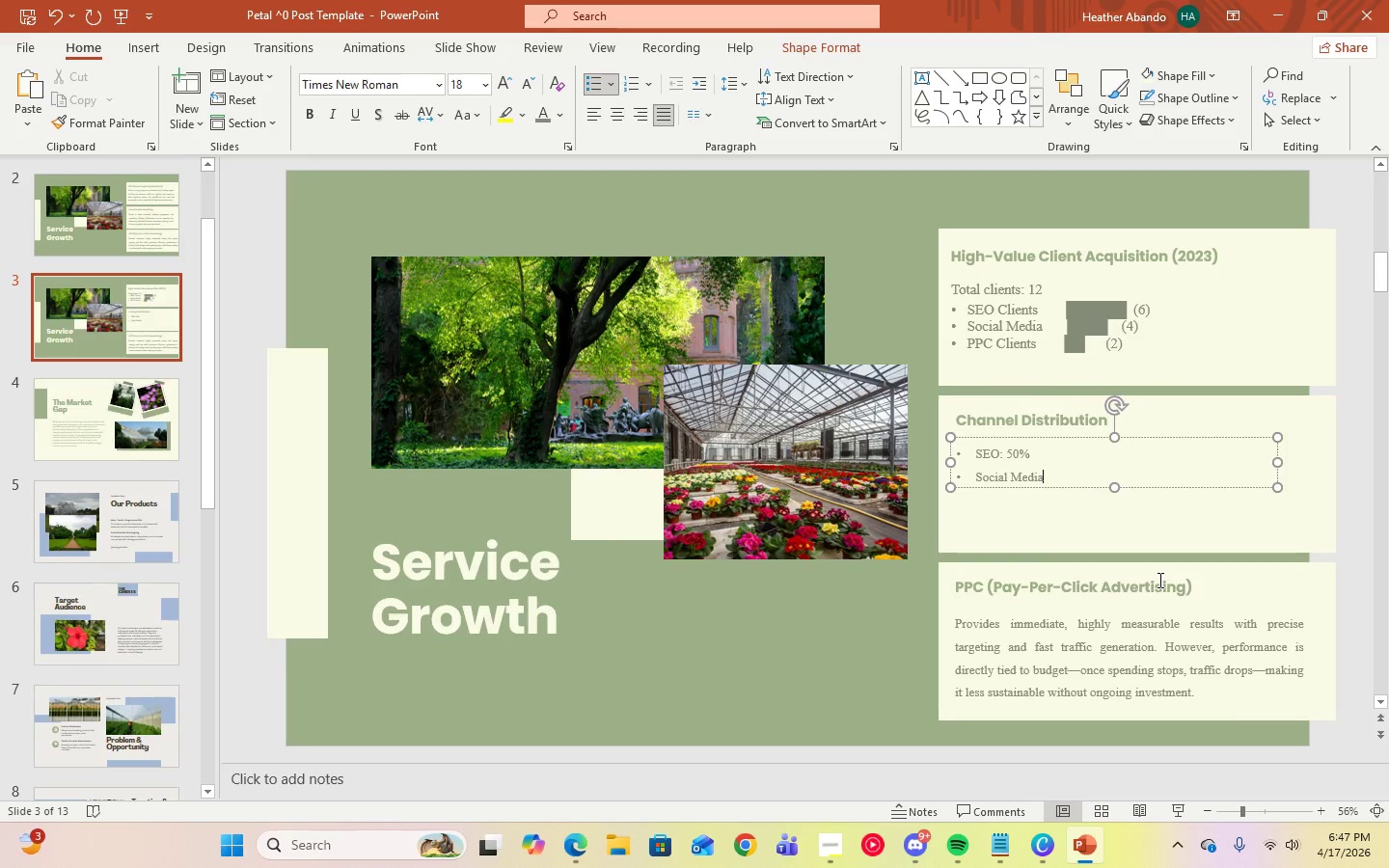 
key(Shift+Semicolon)
 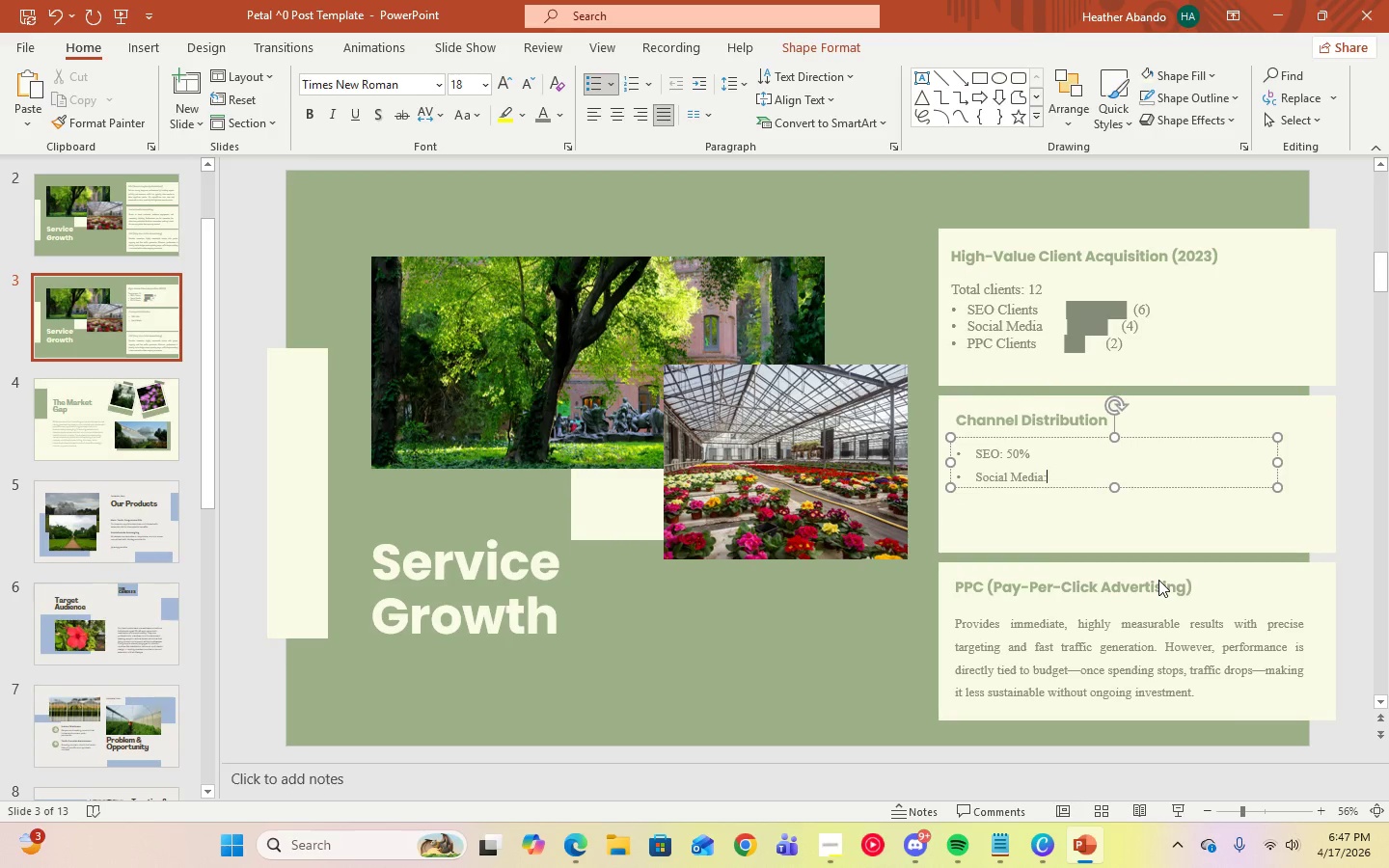 
key(Space)
 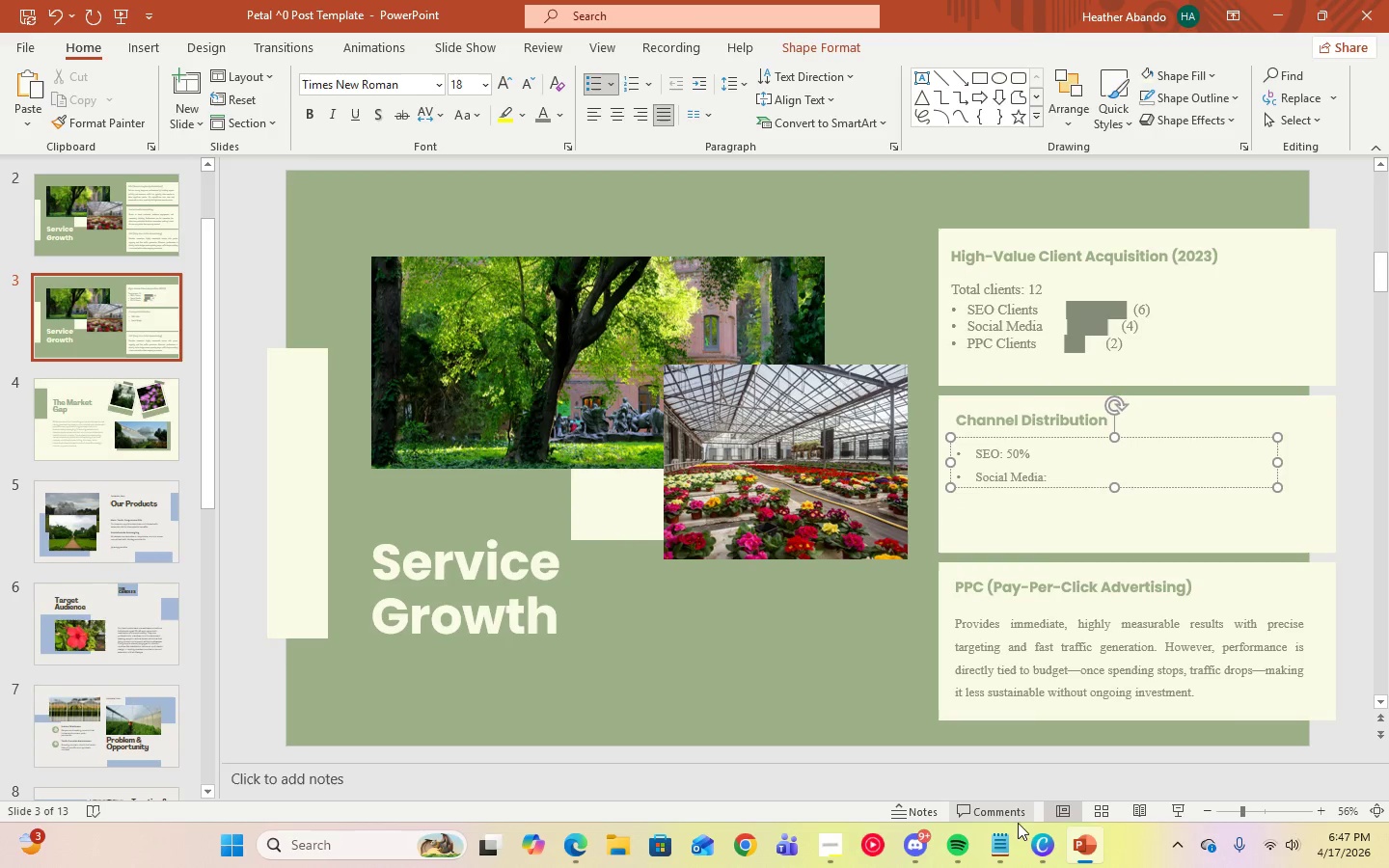 
left_click([1010, 845])
 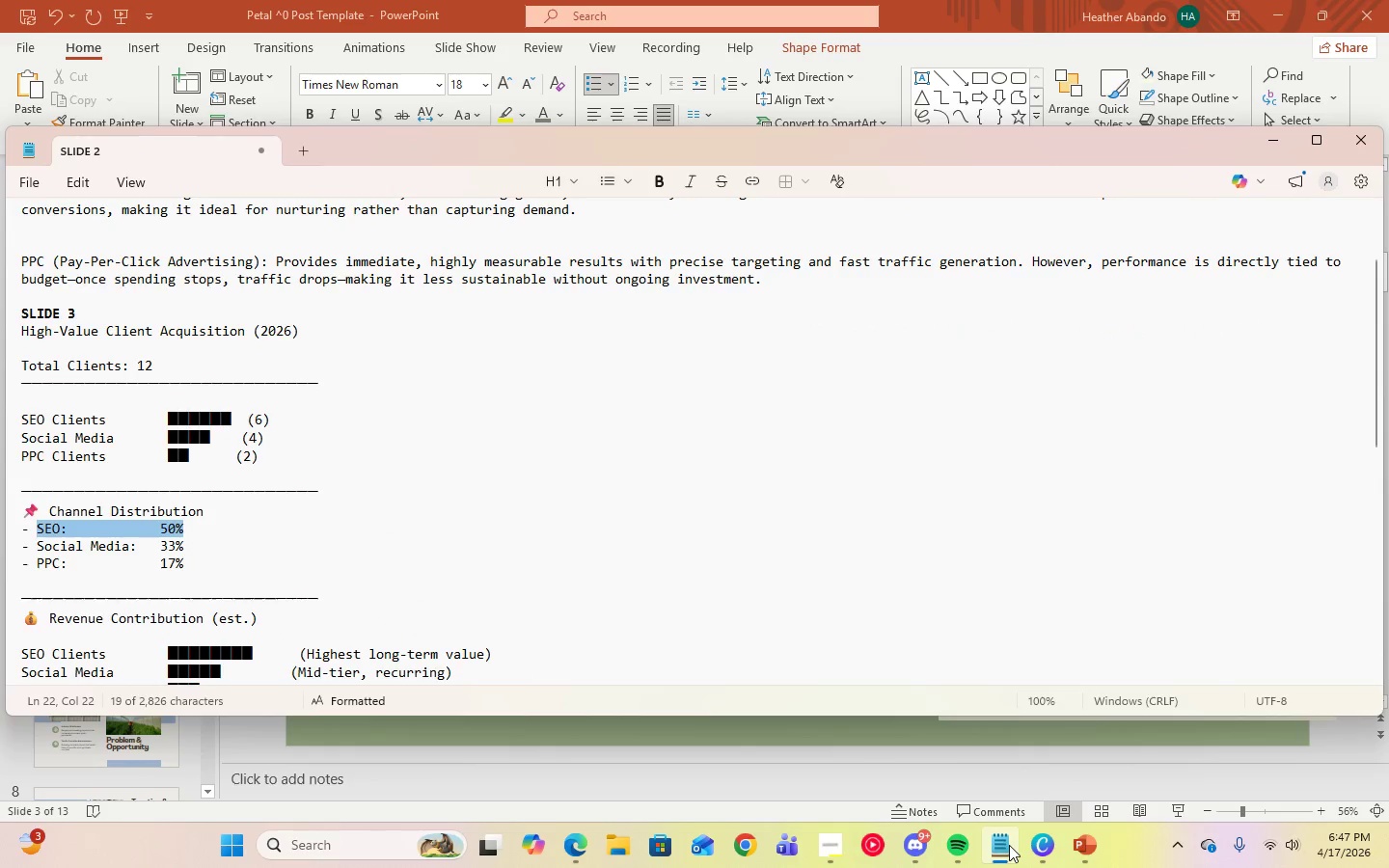 
left_click([1009, 845])
 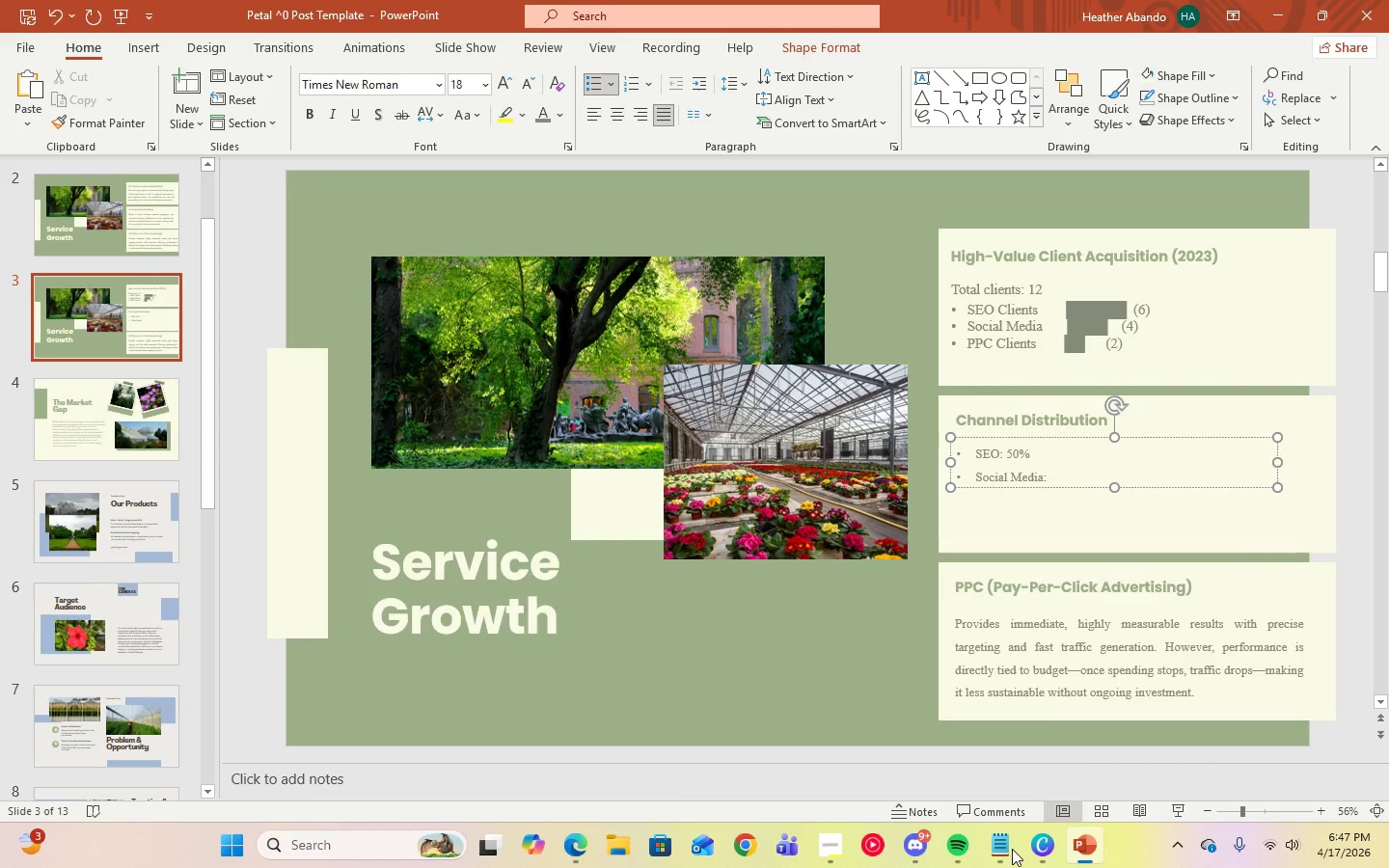 
type(33%)
 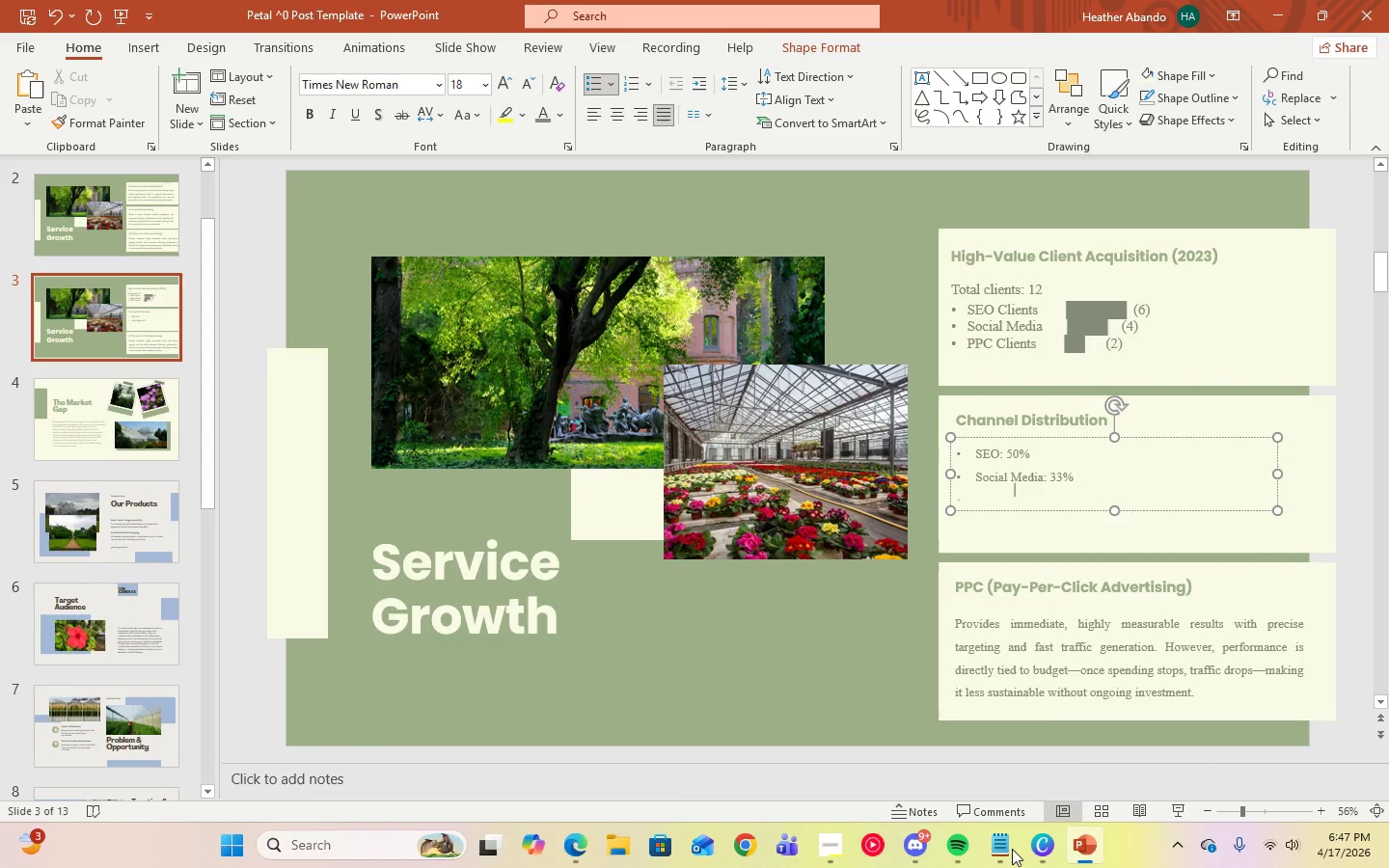 
 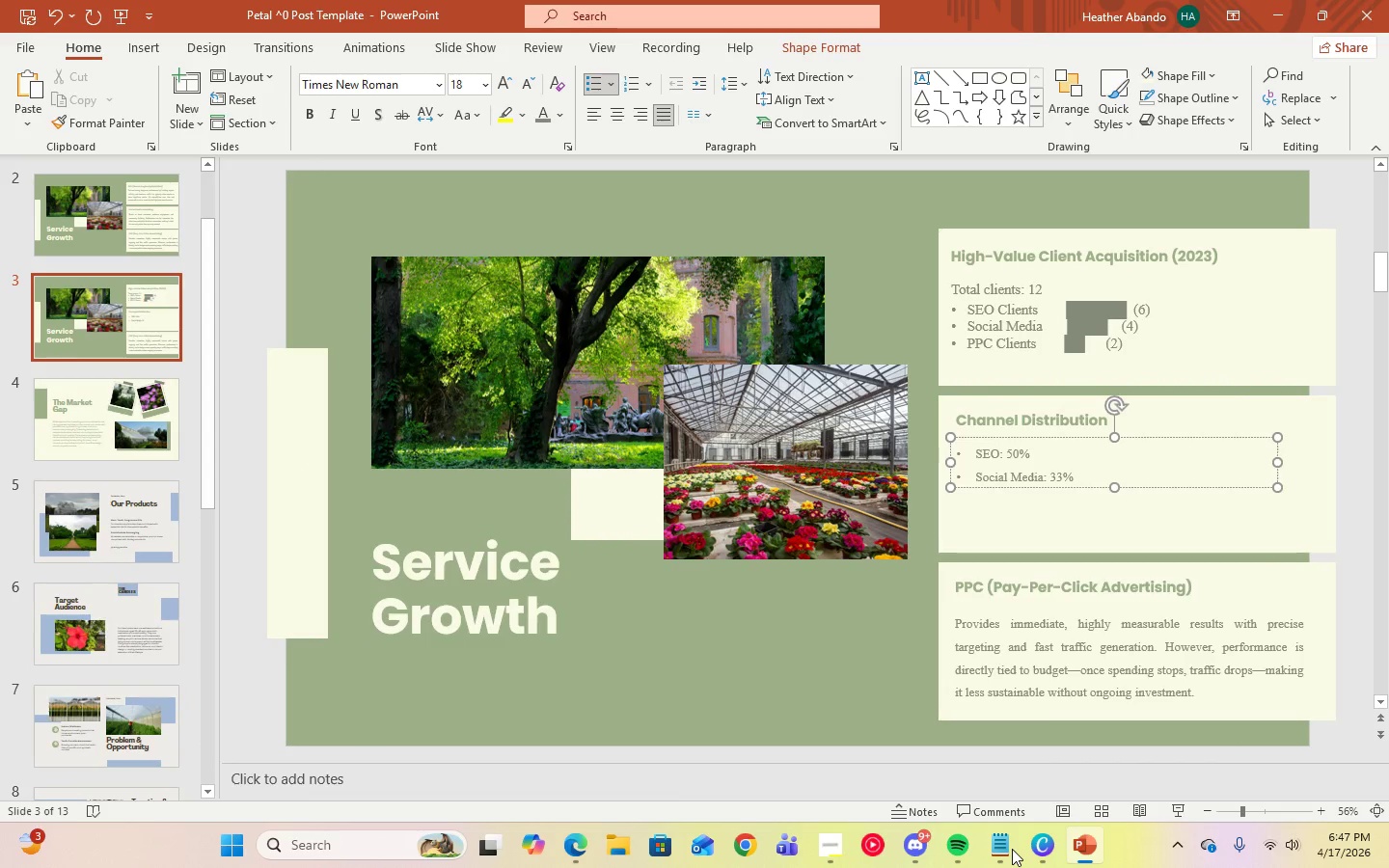 
key(Enter)
 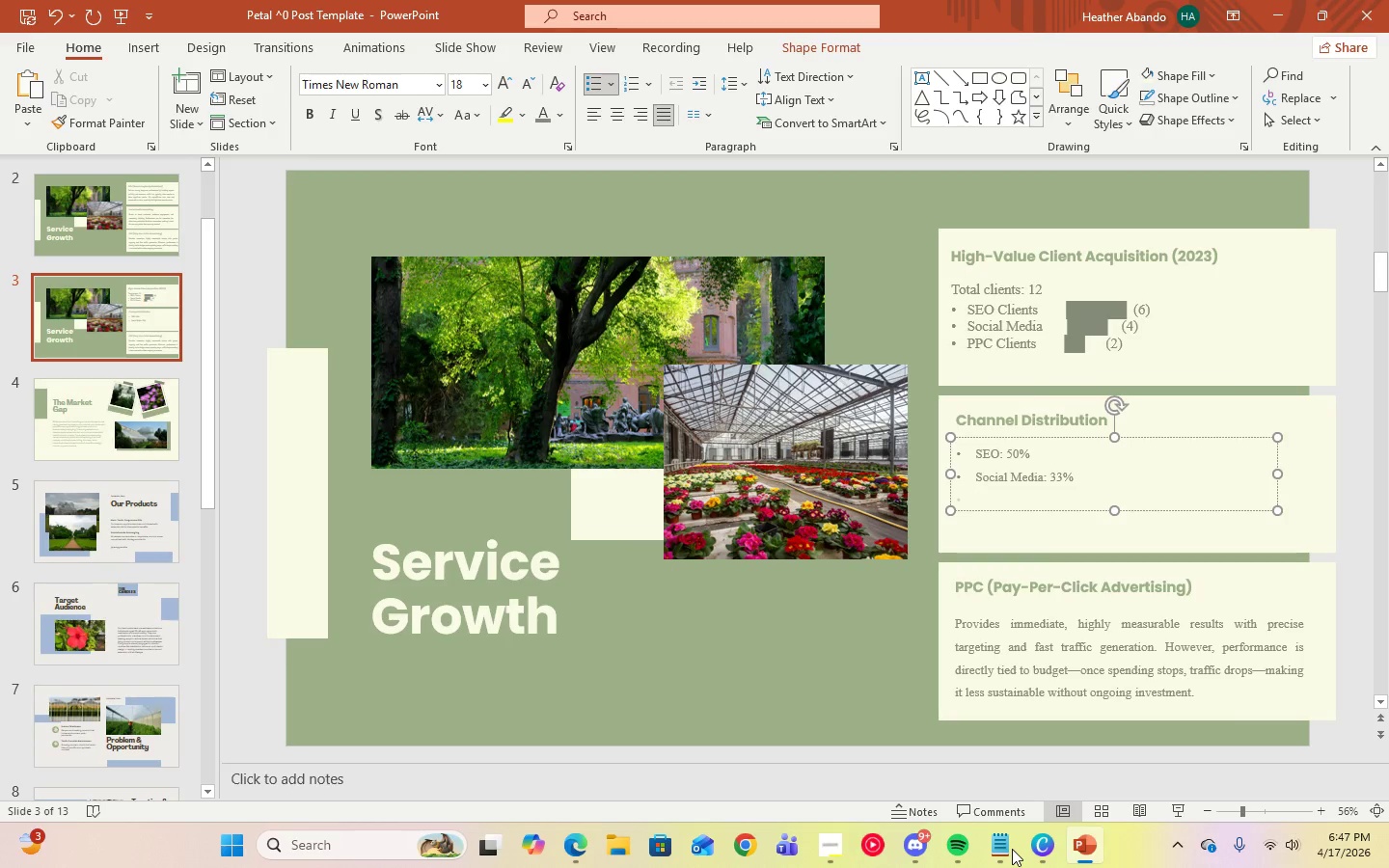 
type(PPC: 17%)
 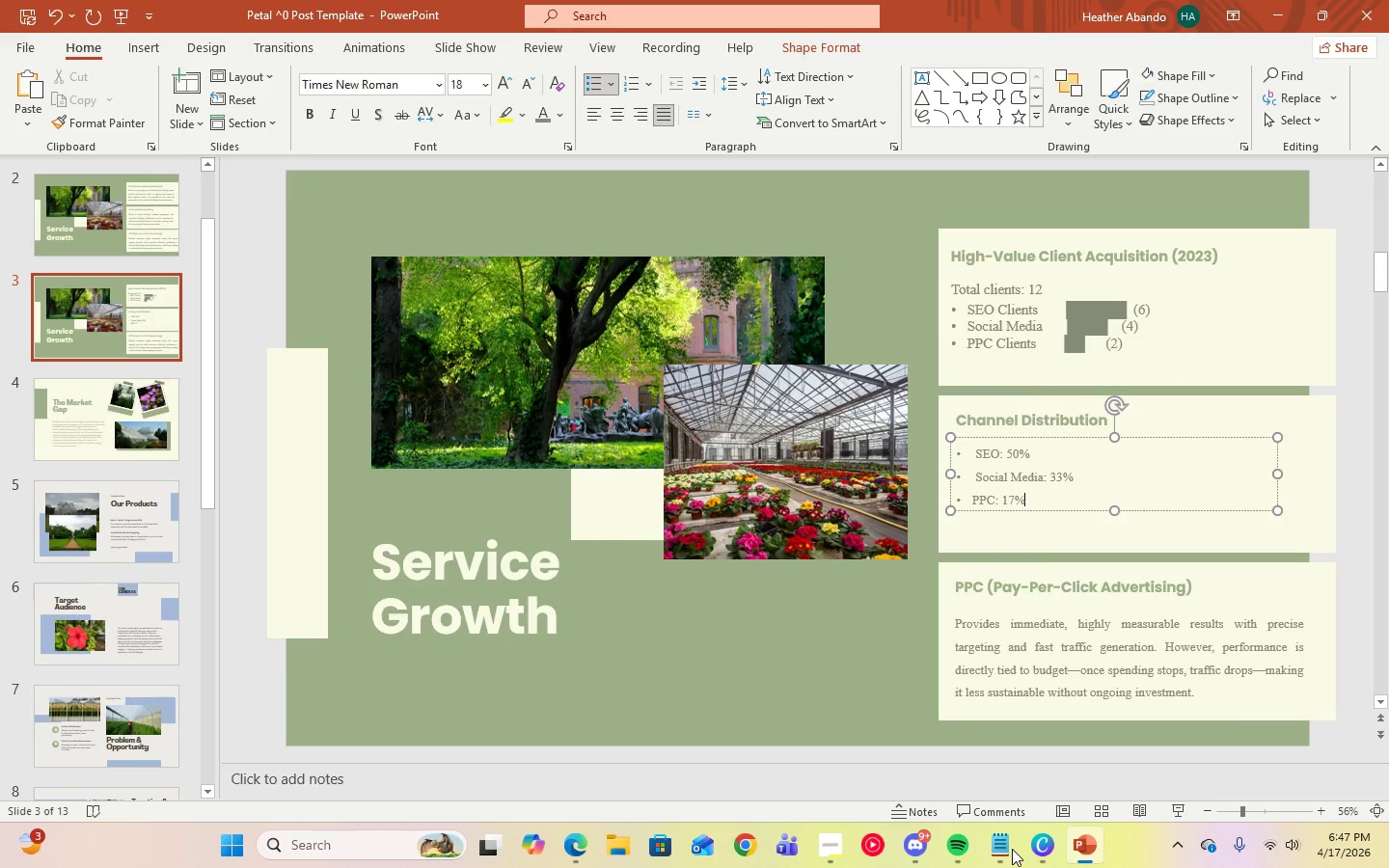 
left_click([1012, 849])
 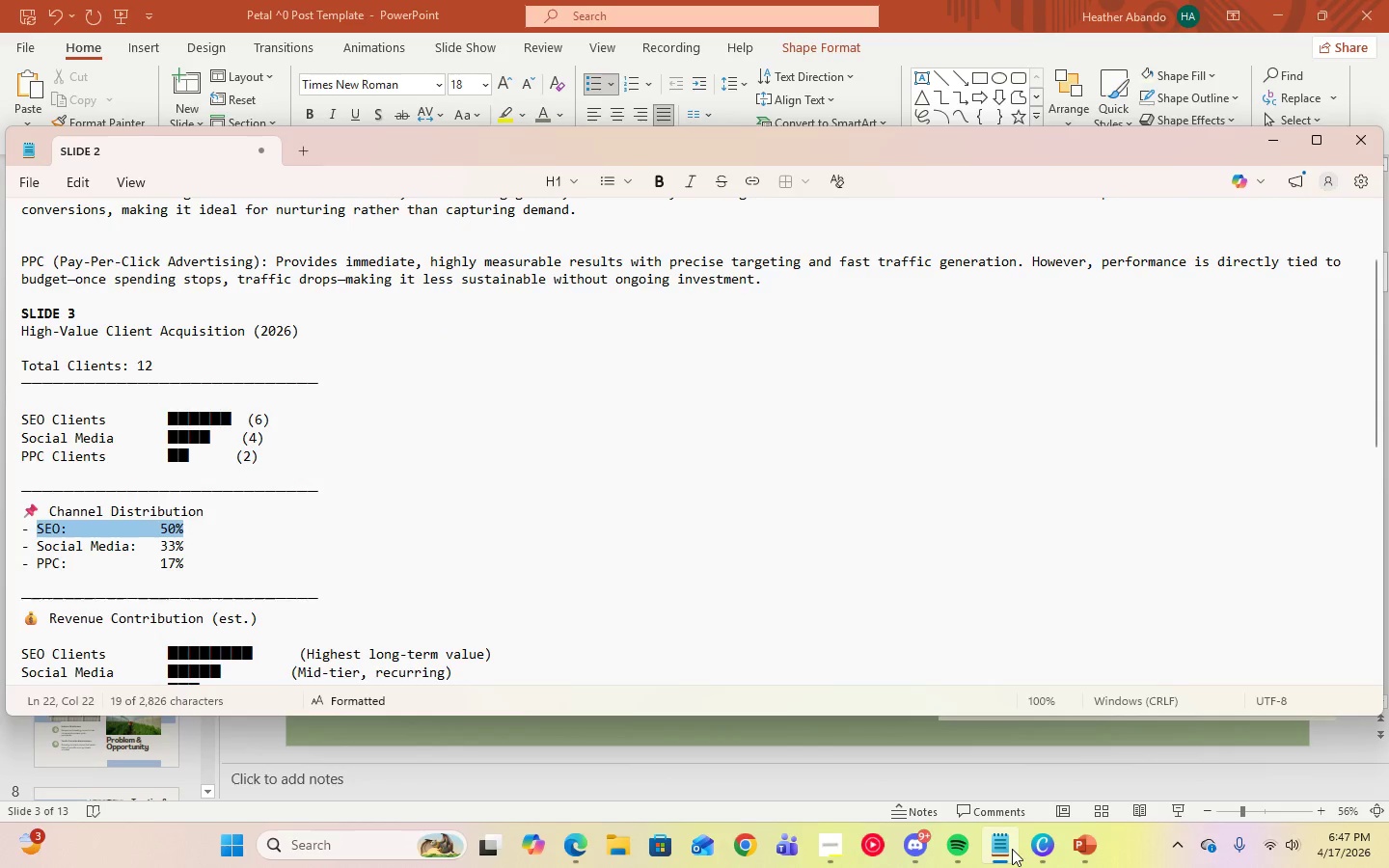 
left_click([1012, 849])
 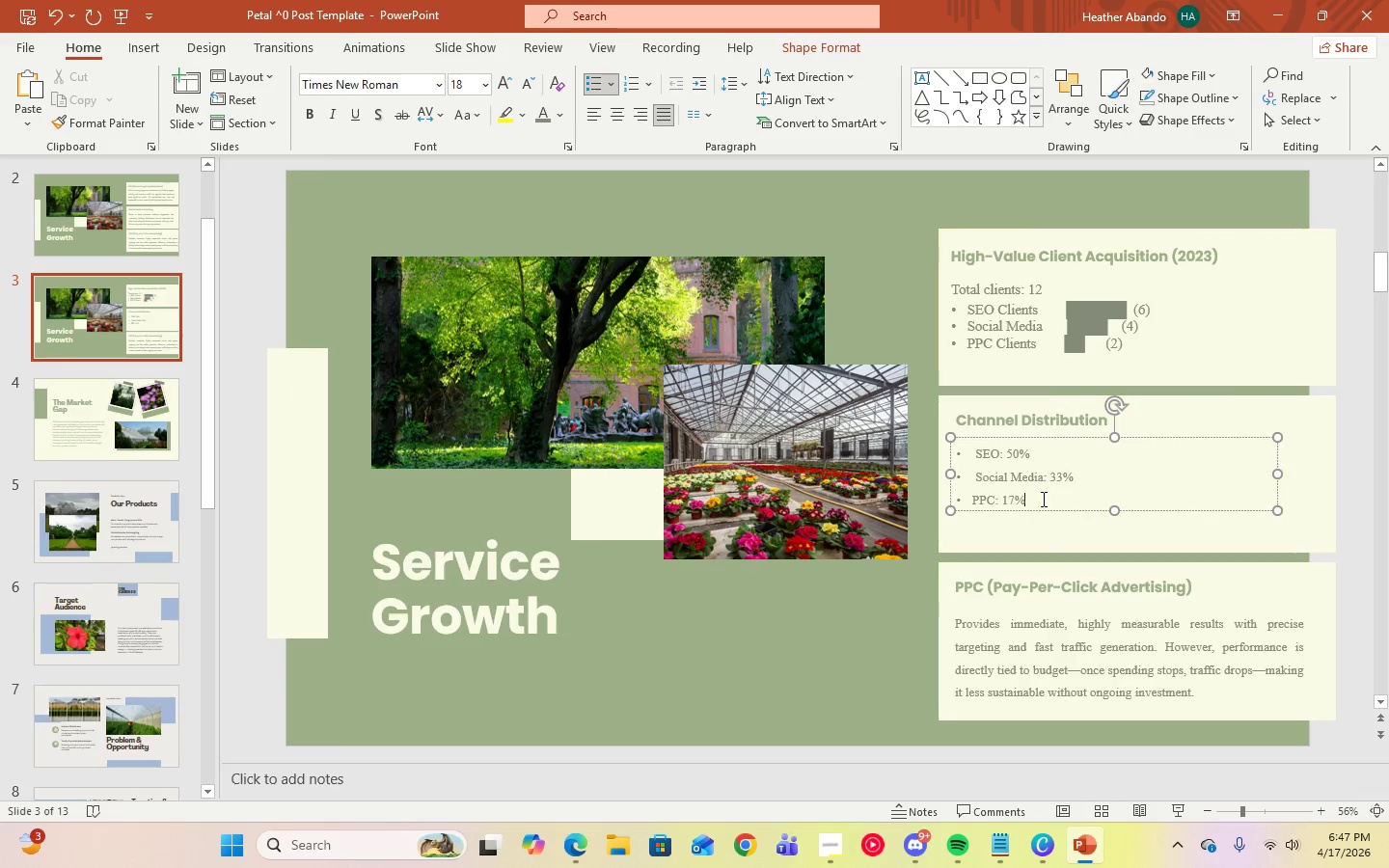 
left_click_drag(start_coordinate=[1031, 500], to_coordinate=[986, 449])
 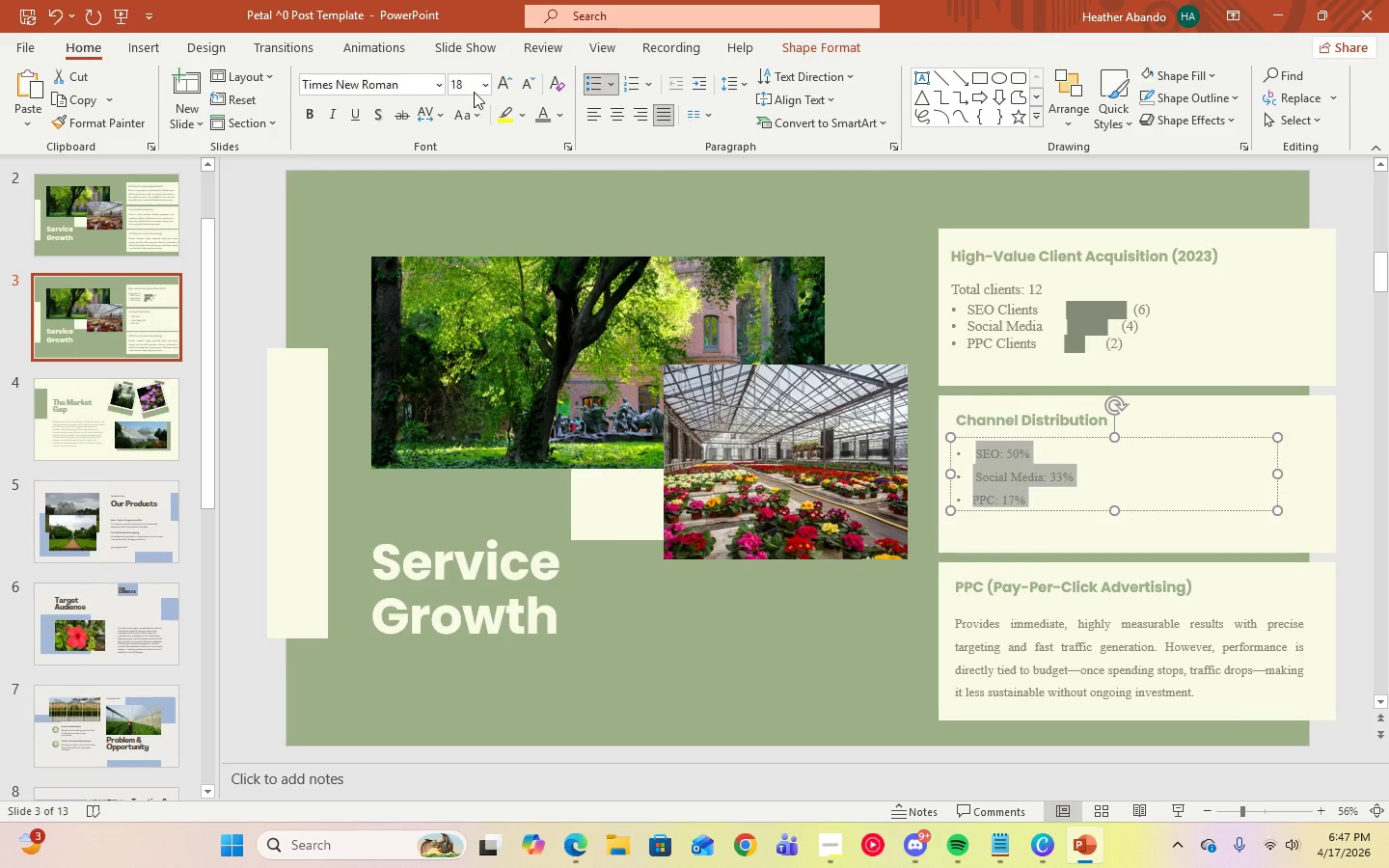 
left_click([487, 87])
 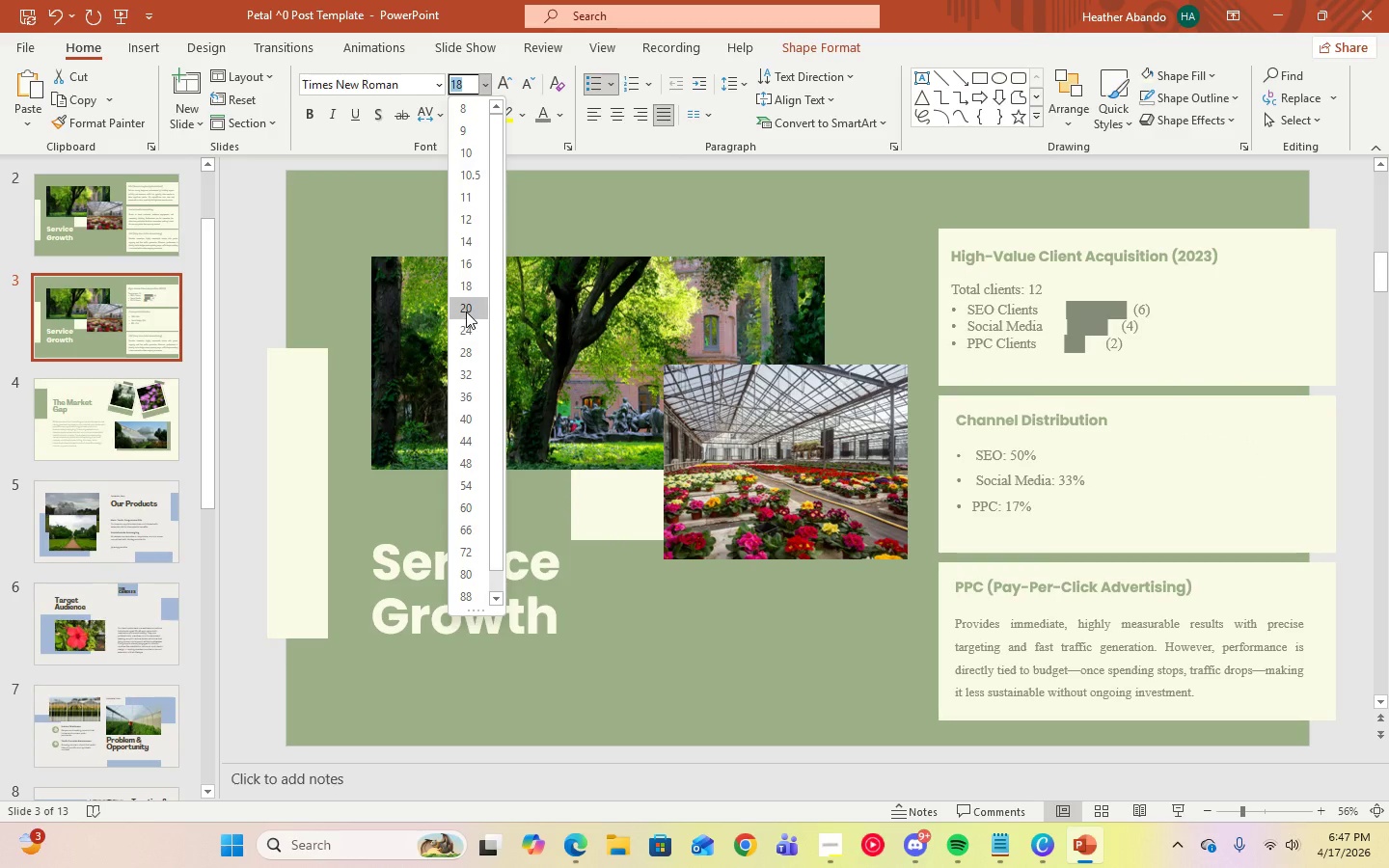 
left_click([466, 312])
 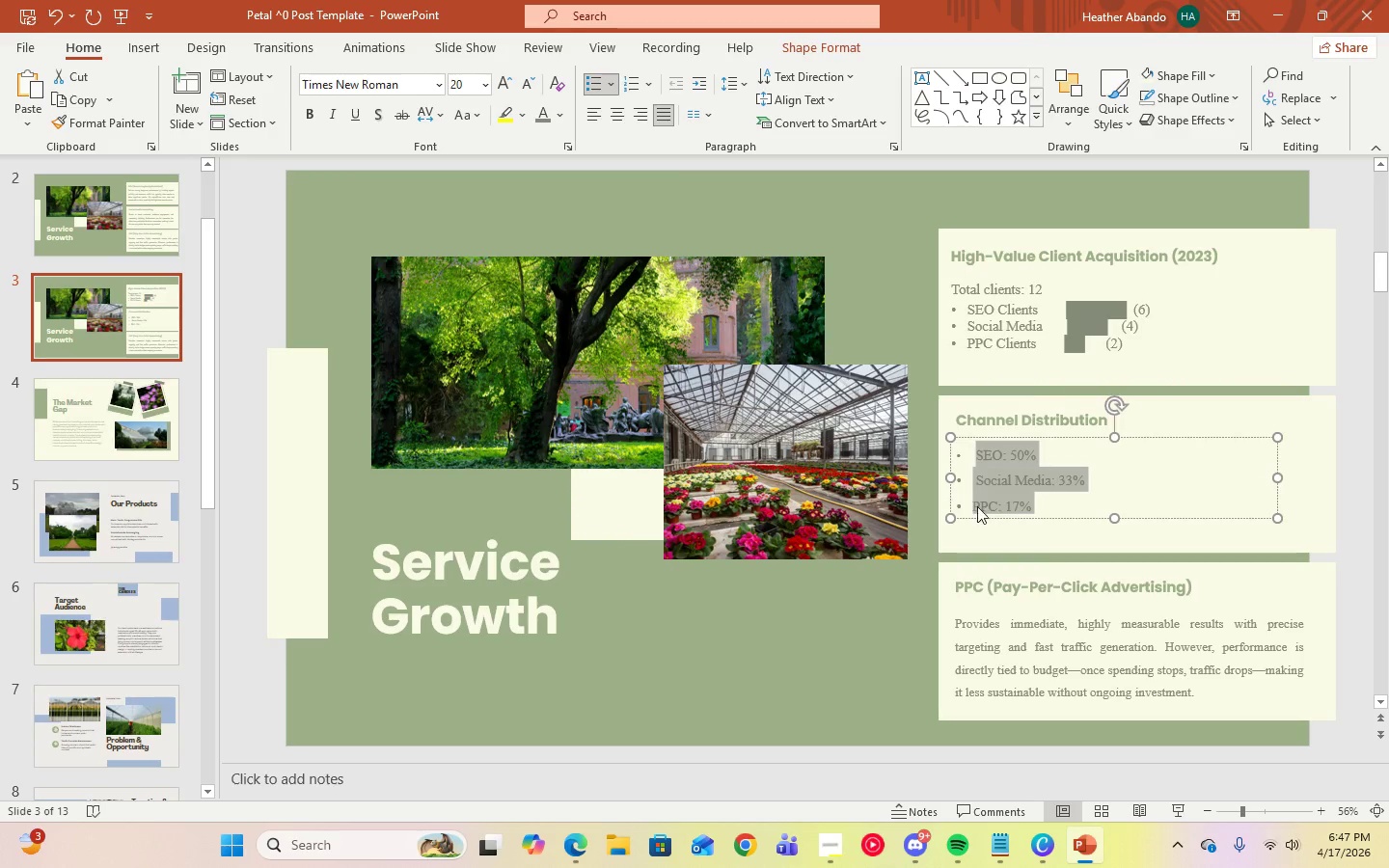 
left_click([971, 506])
 